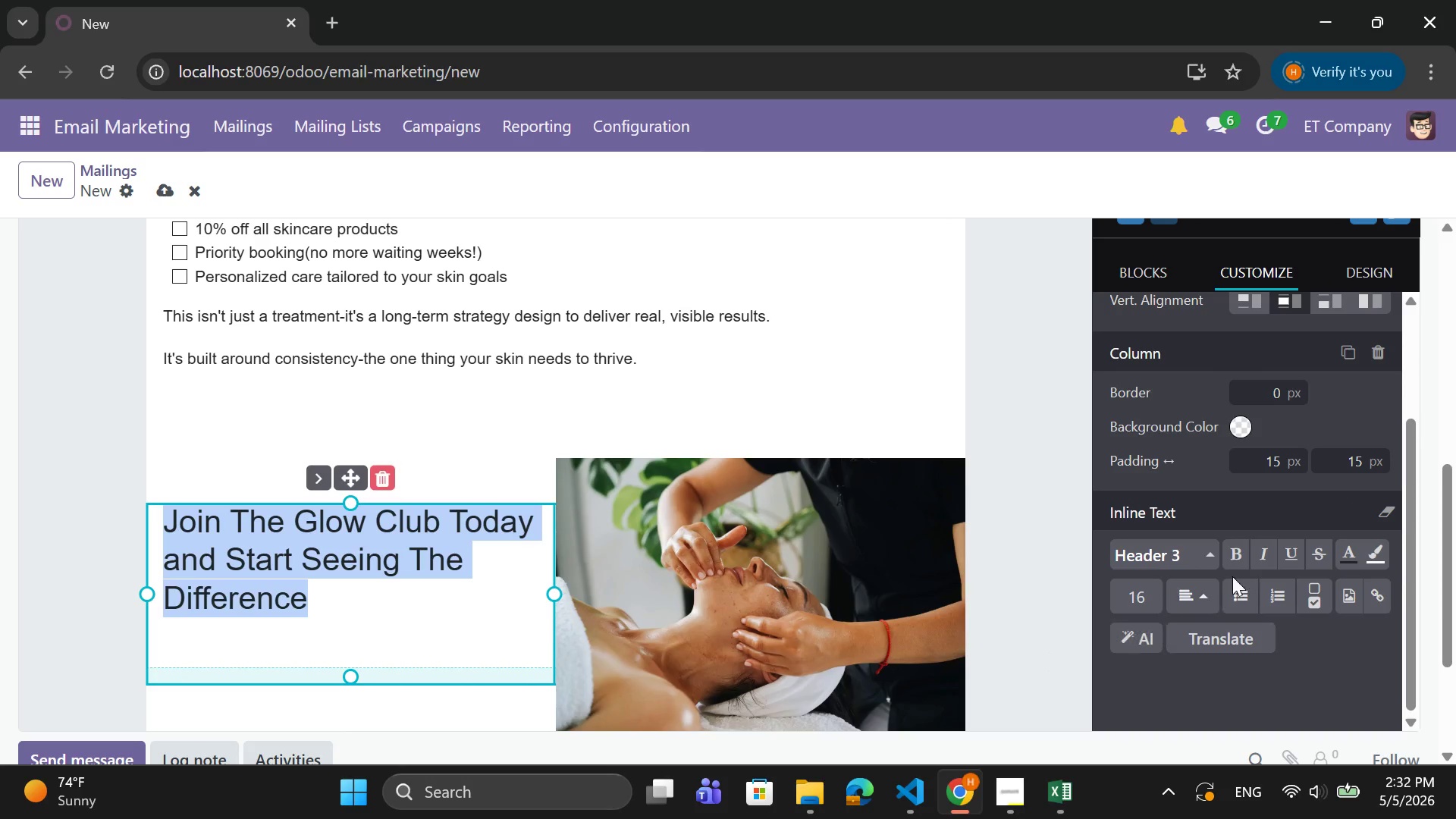 
left_click([1131, 592])
 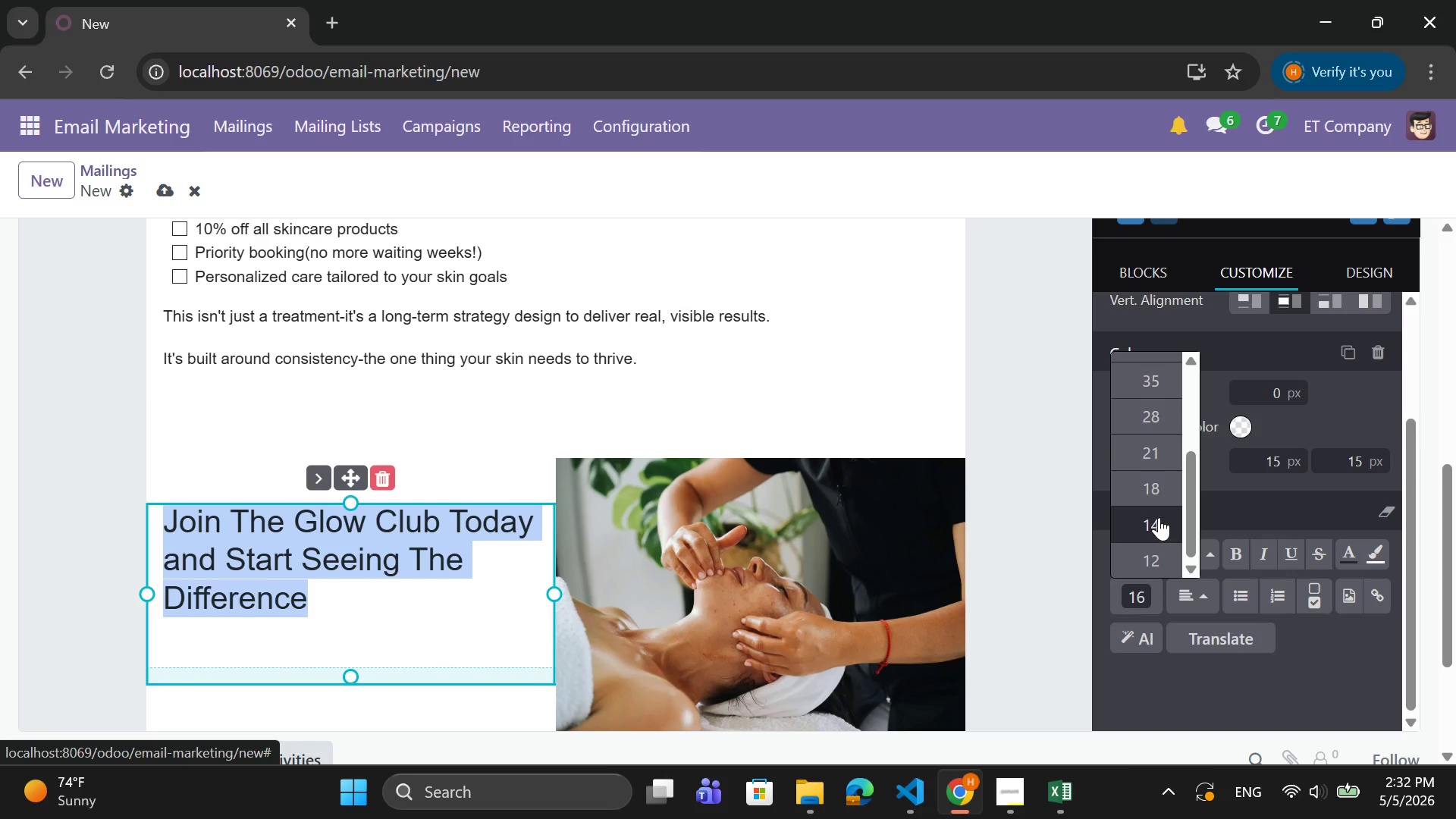 
left_click([1156, 491])
 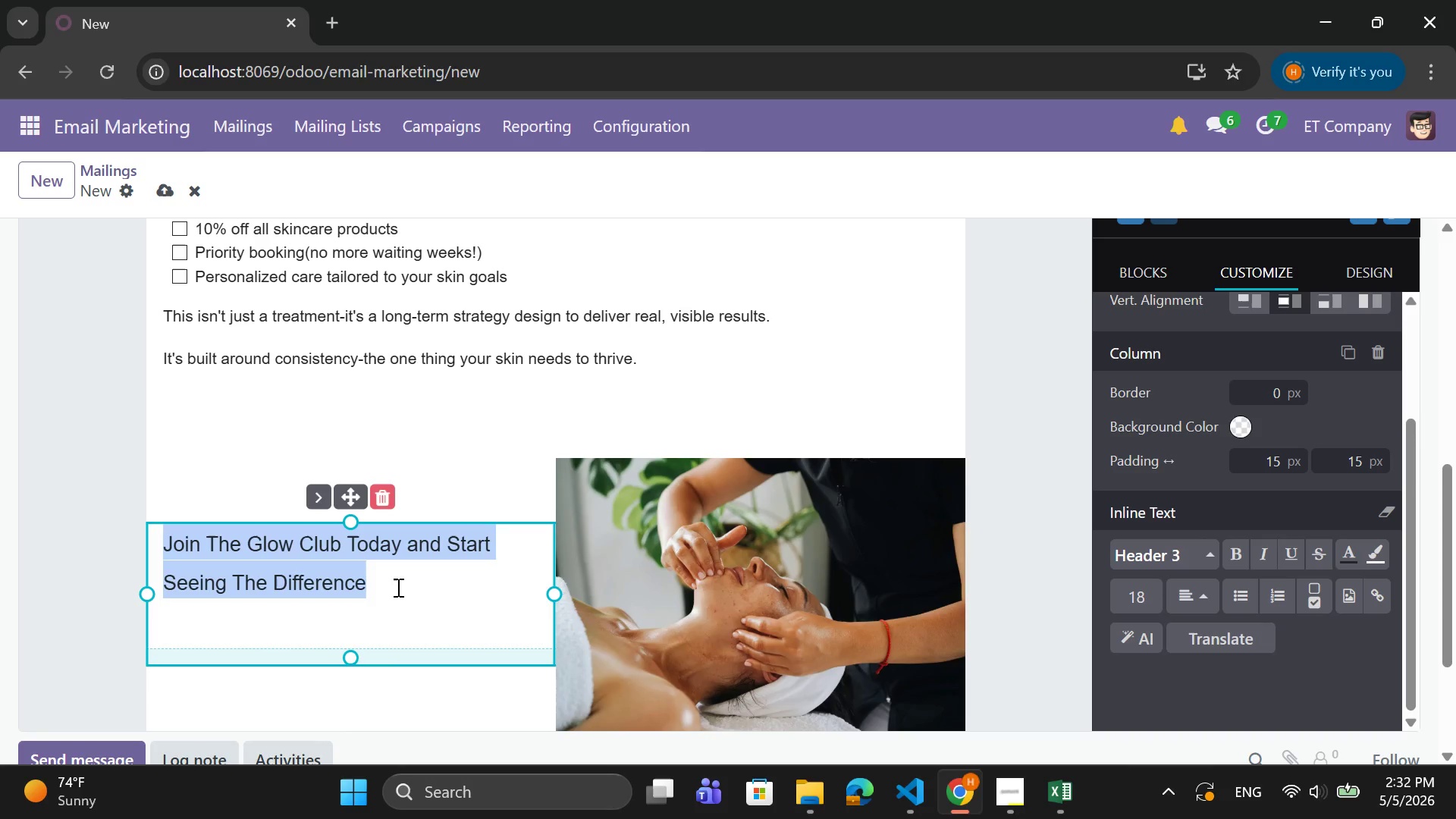 
left_click([425, 589])
 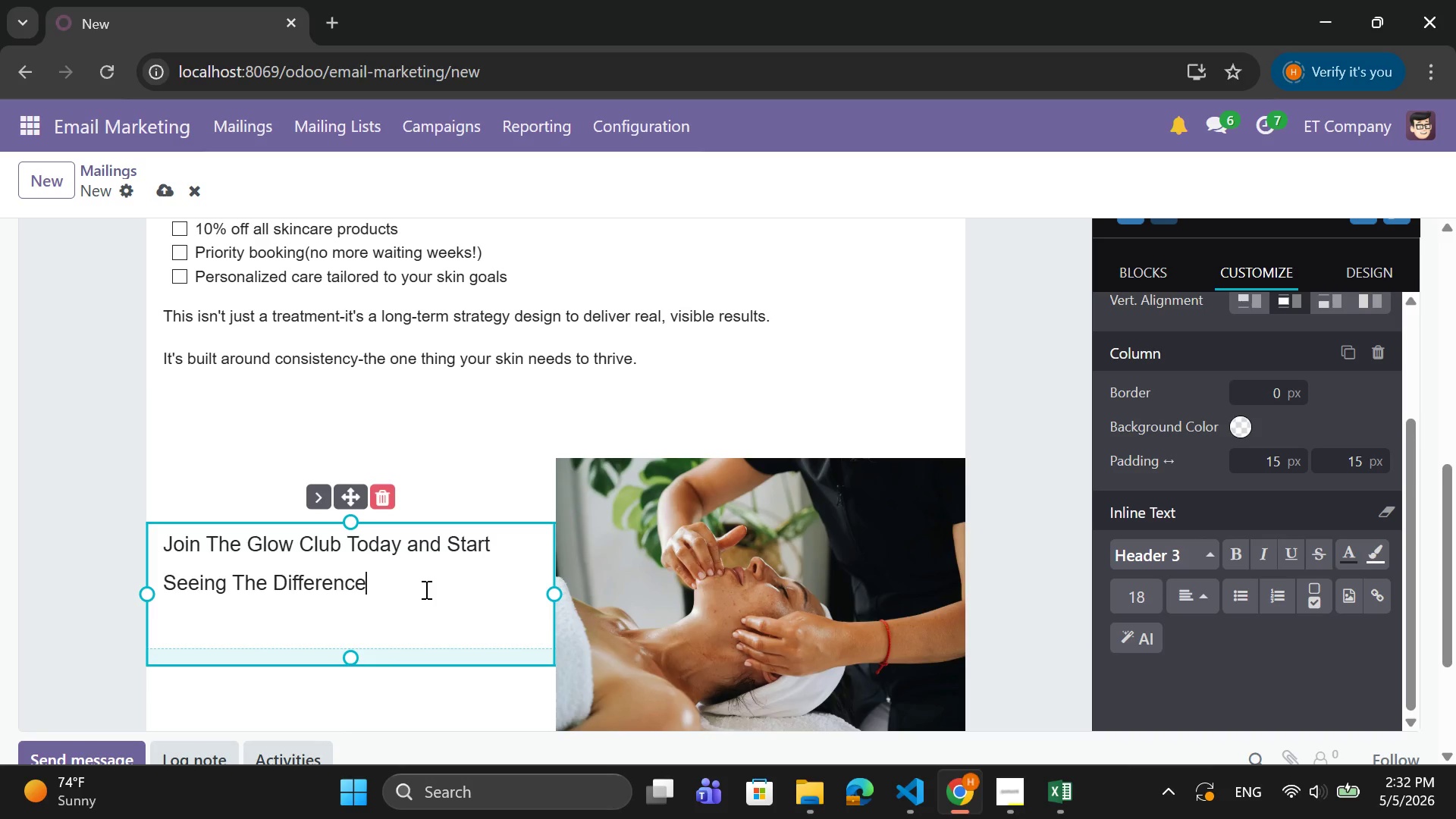 
type(!!)
 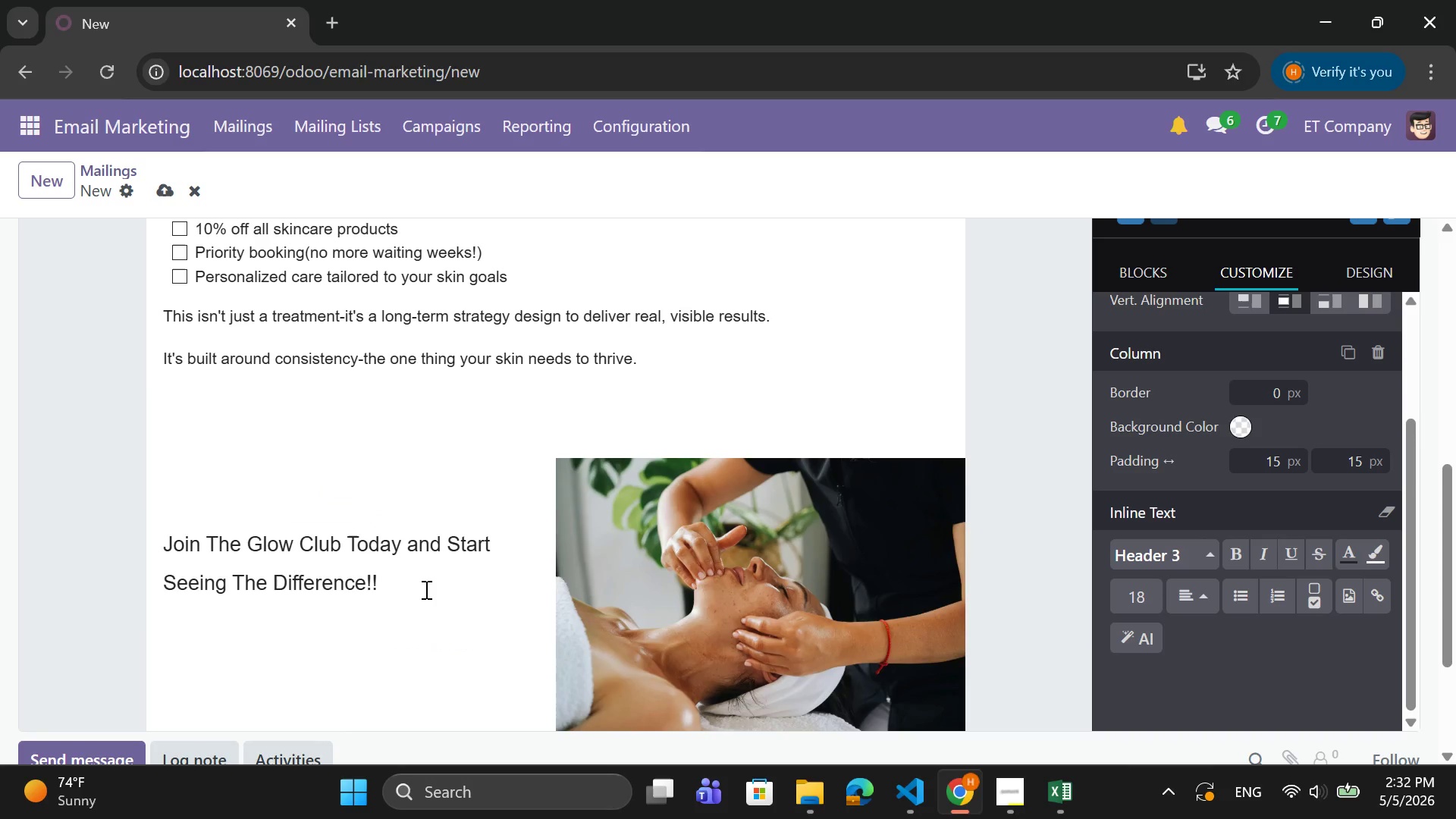 
key(Enter)
 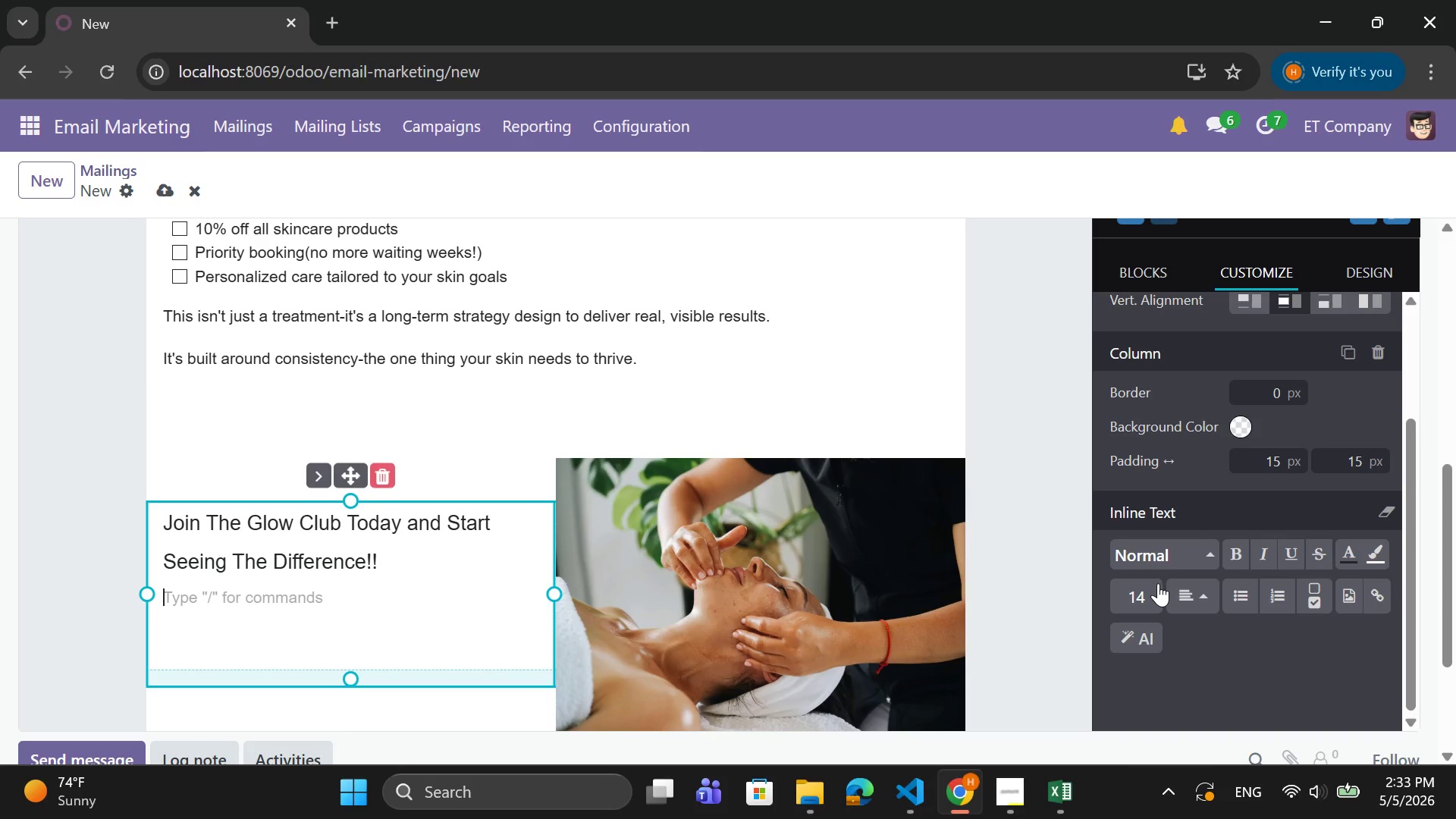 
wait(12.72)
 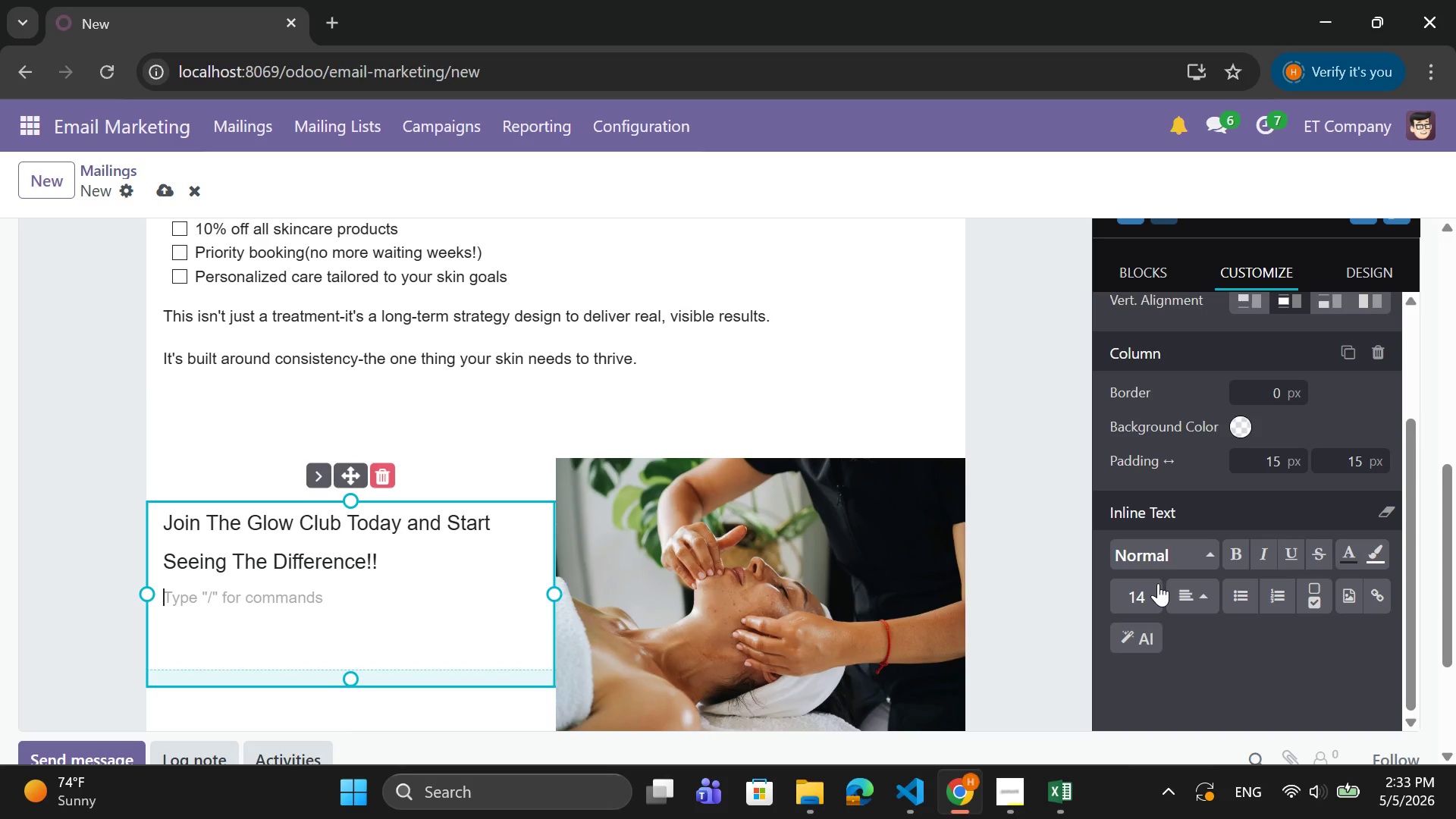 
left_click([1372, 600])
 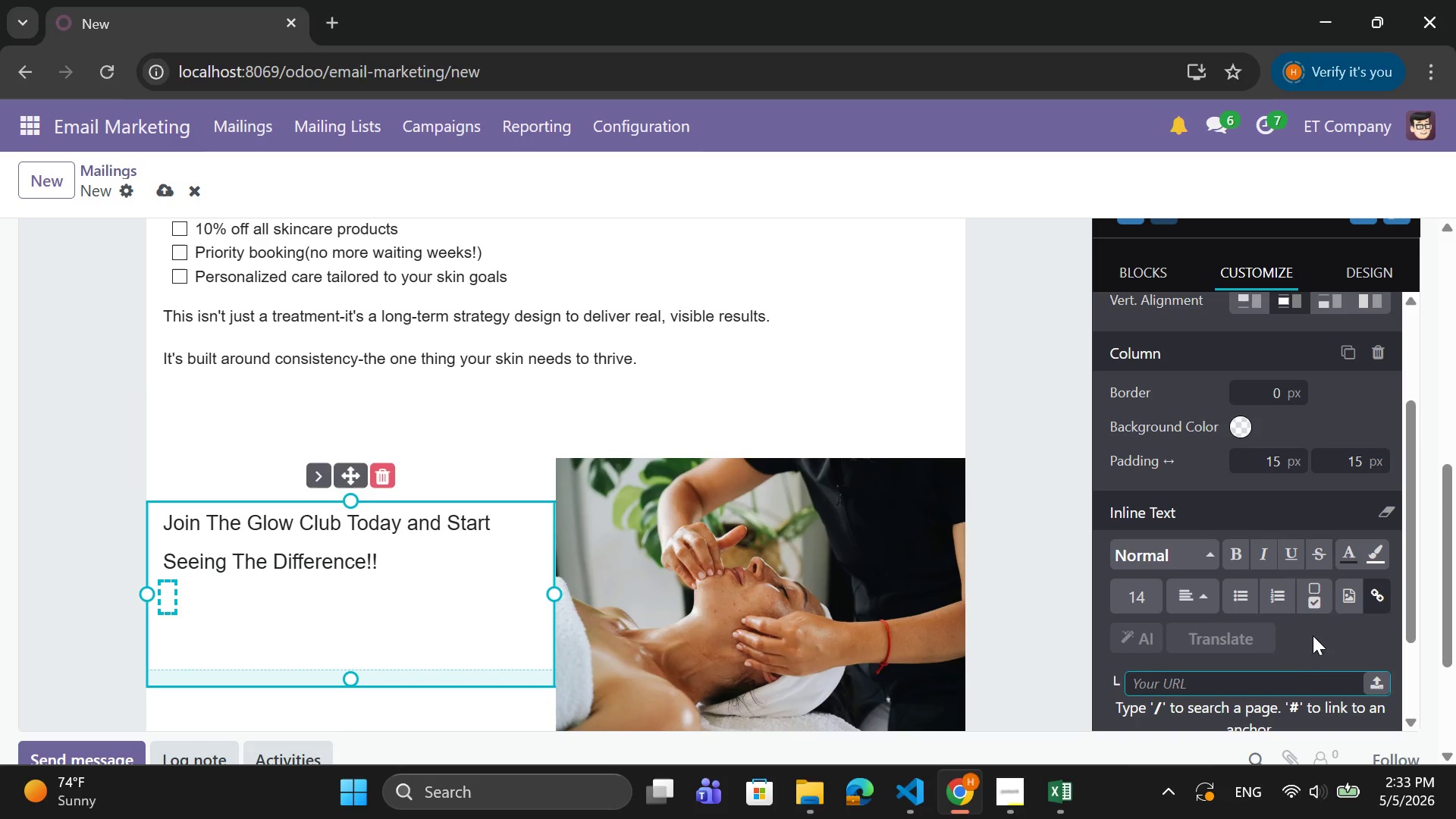 
scroll: coordinate [1276, 678], scroll_direction: down, amount: 2.0
 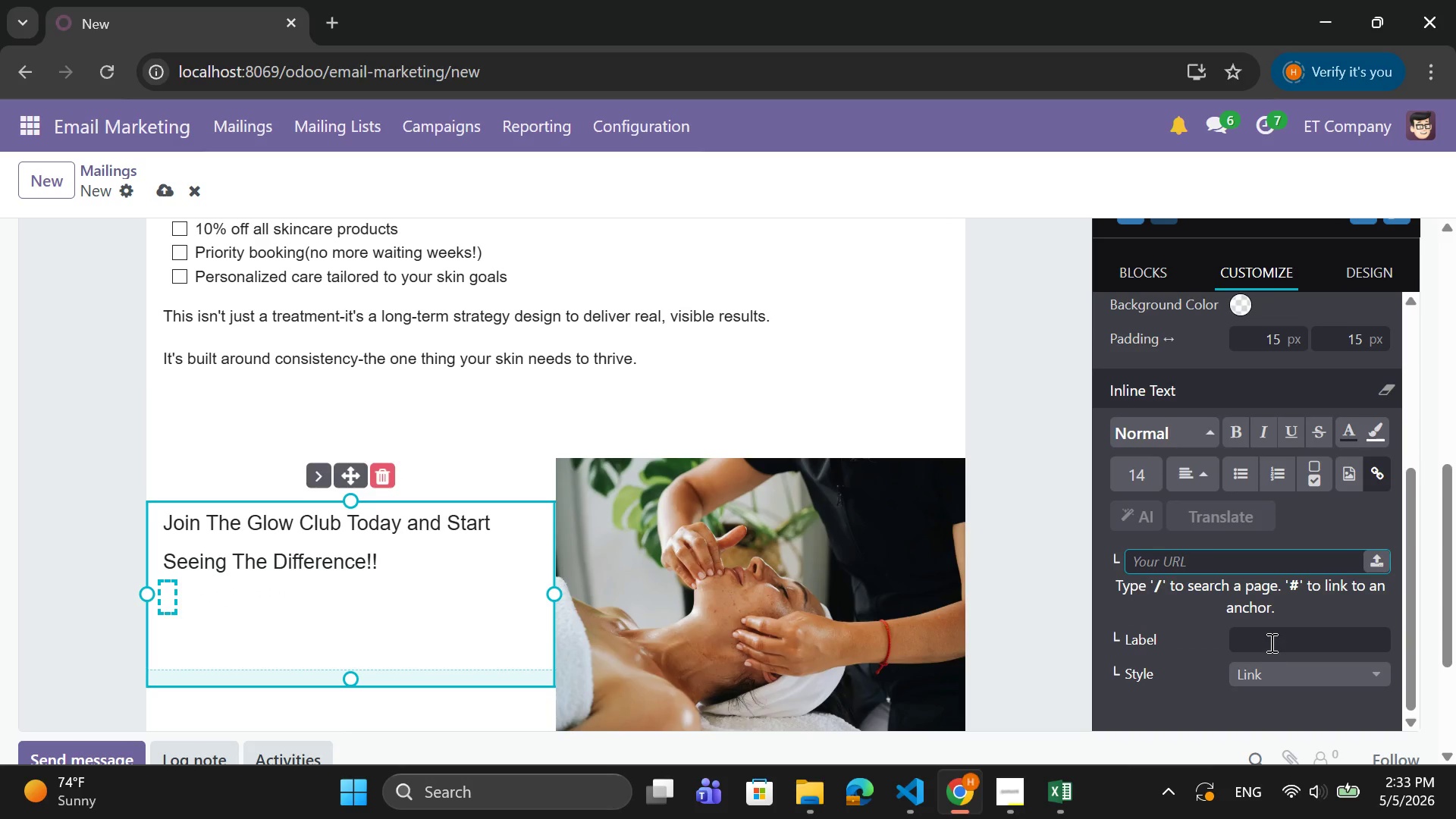 
left_click([1270, 640])
 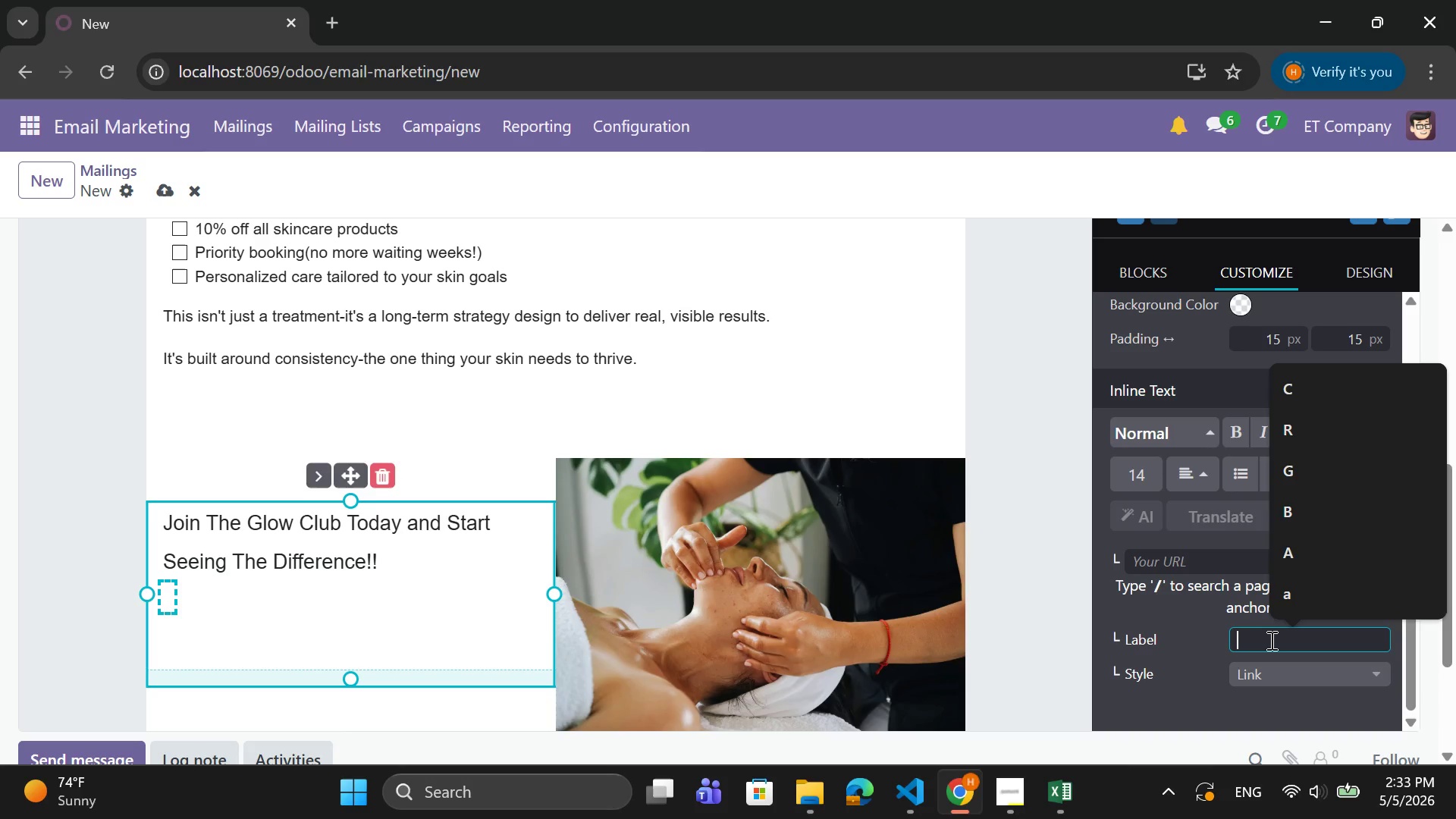 
wait(14.56)
 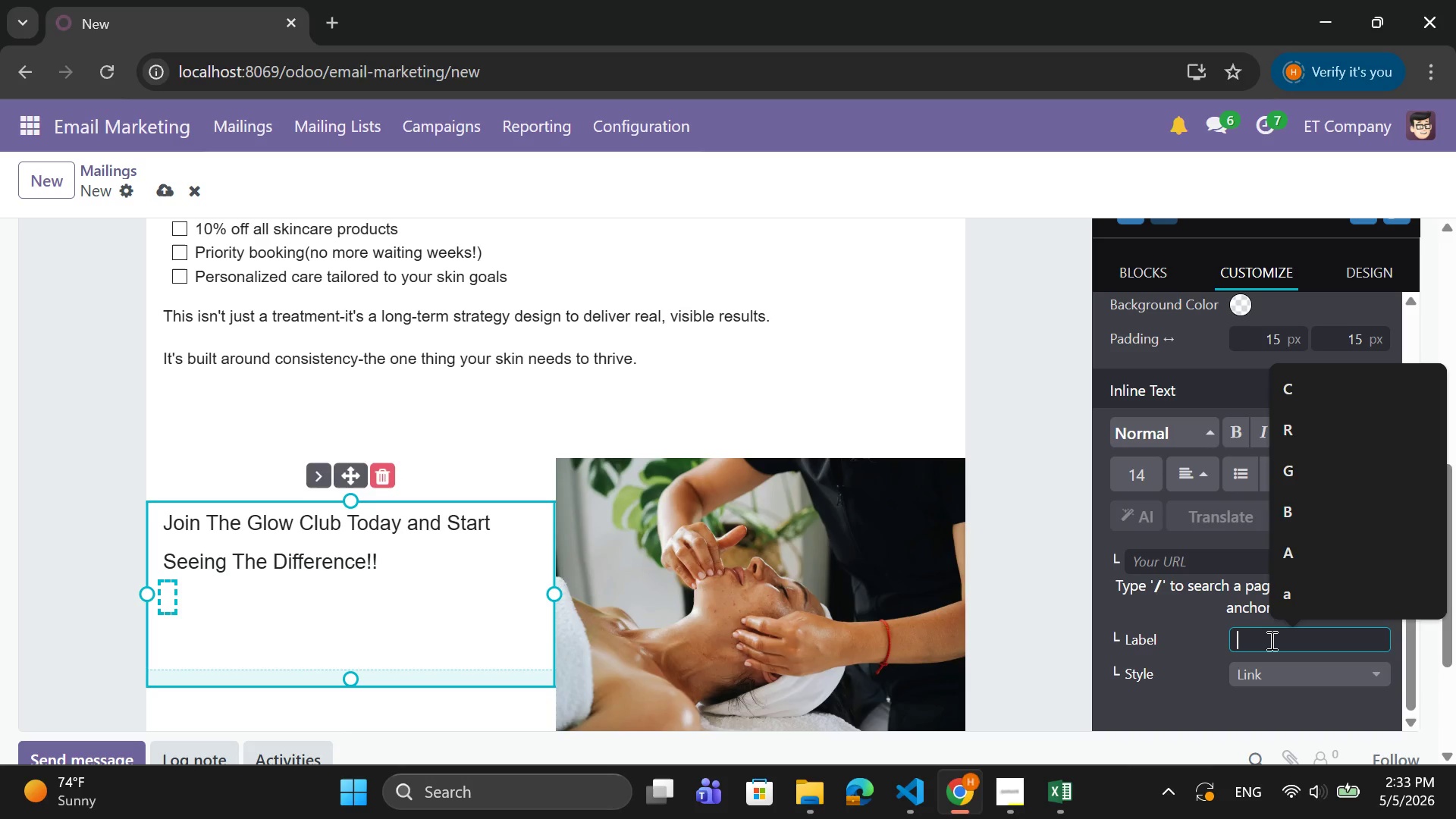 
left_click([169, 600])
 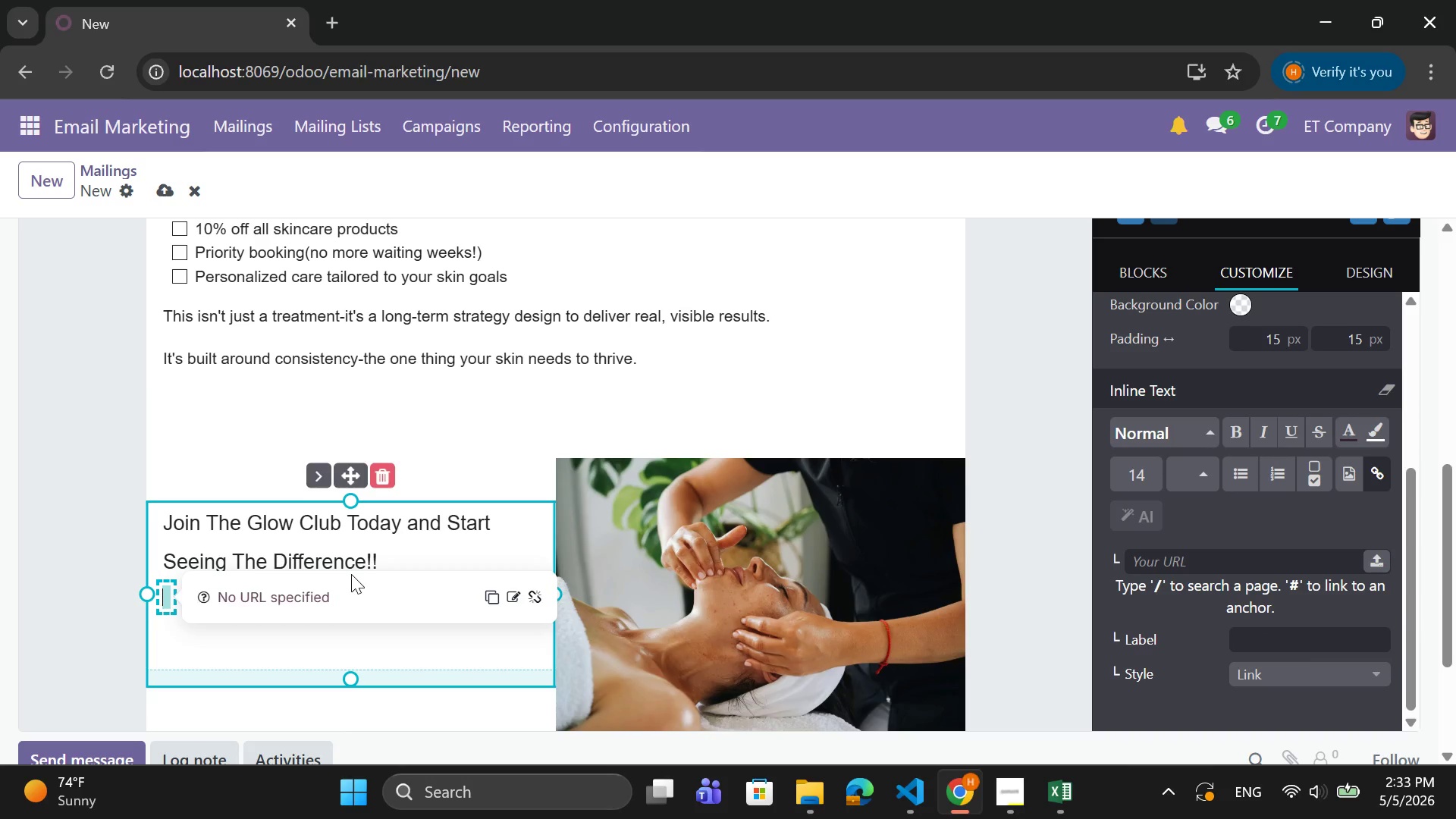 
type(H)
key(Backspace)
type(Join Now)
 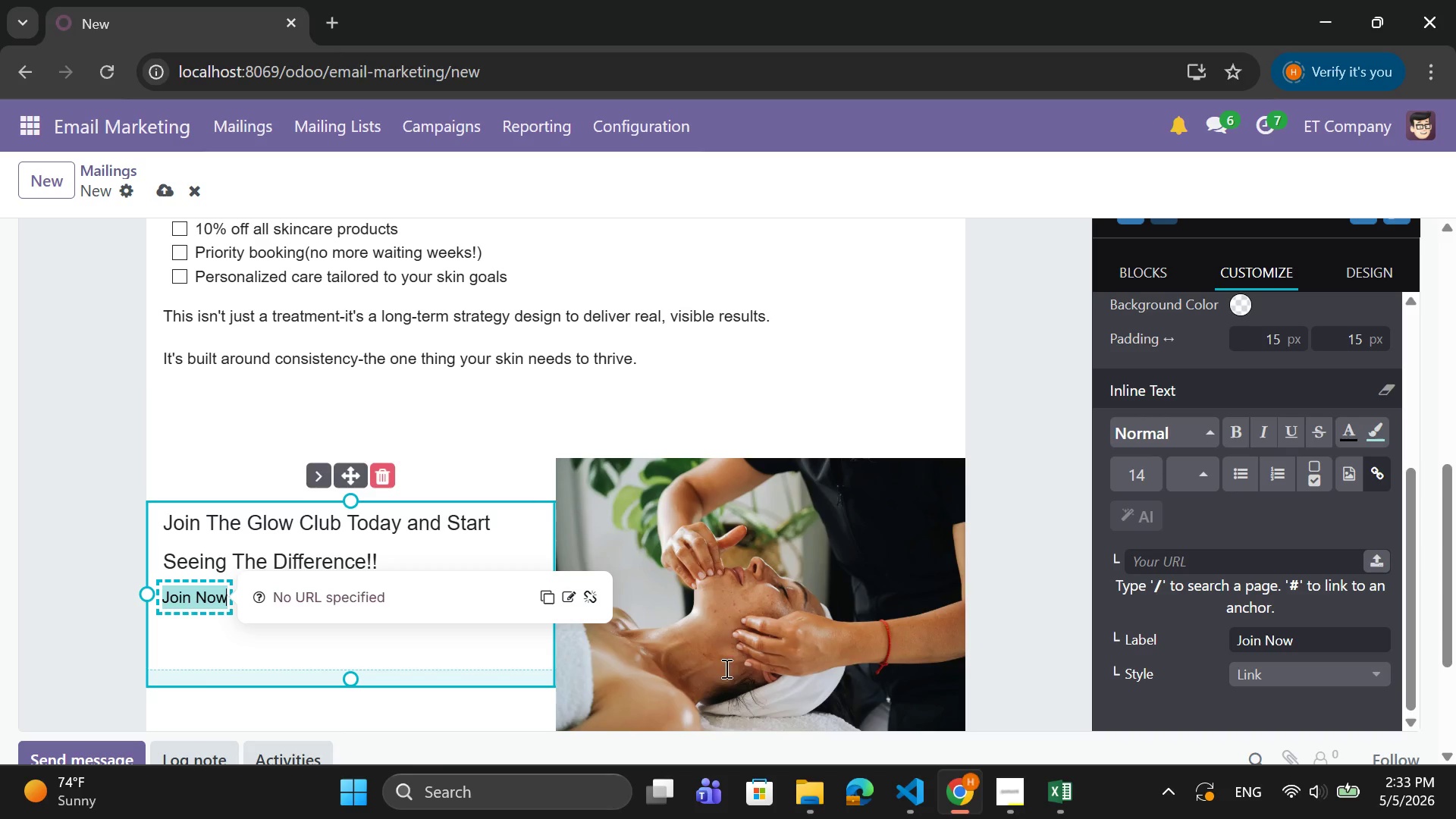 
wait(7.48)
 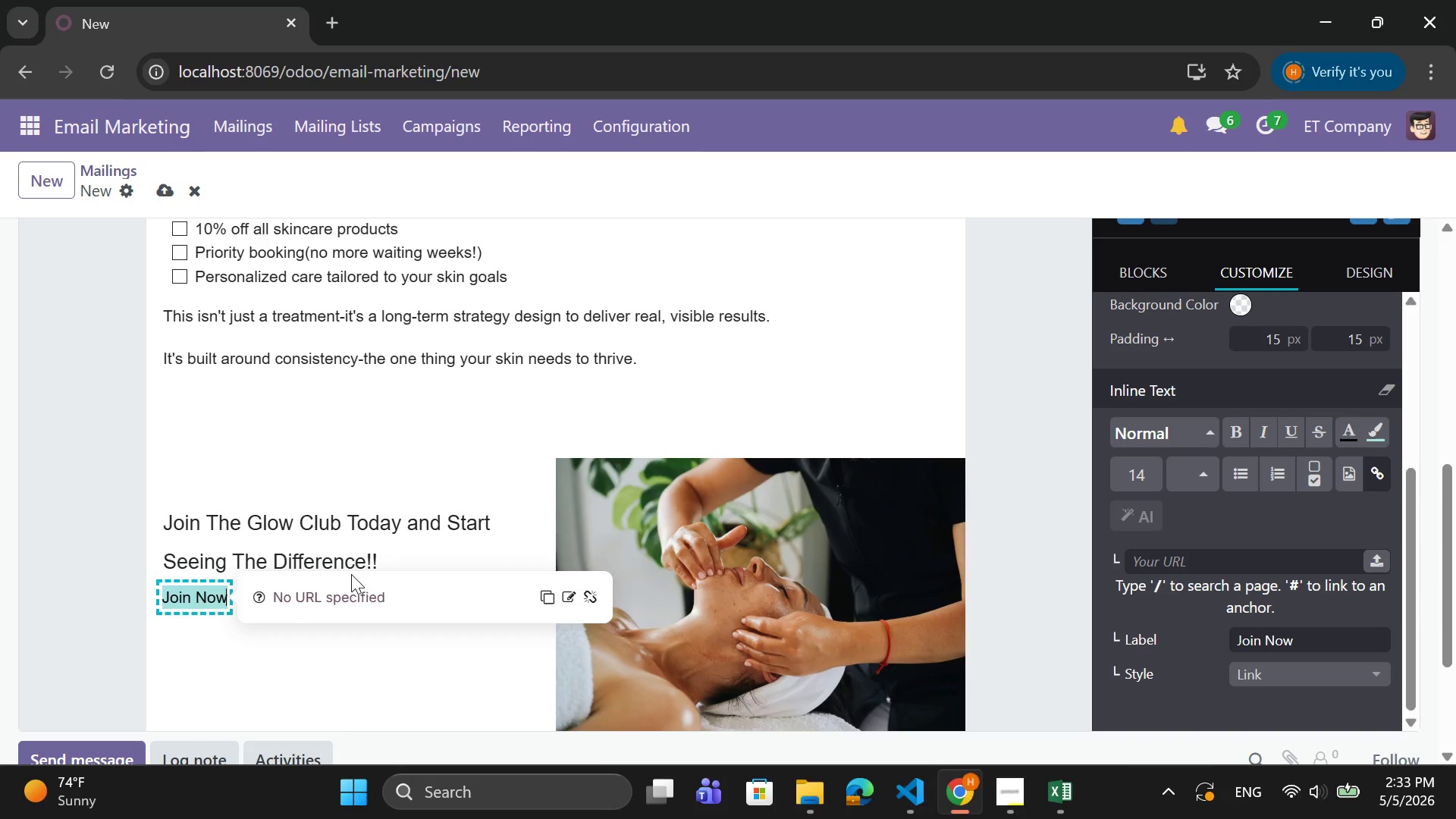 
left_click([1266, 676])
 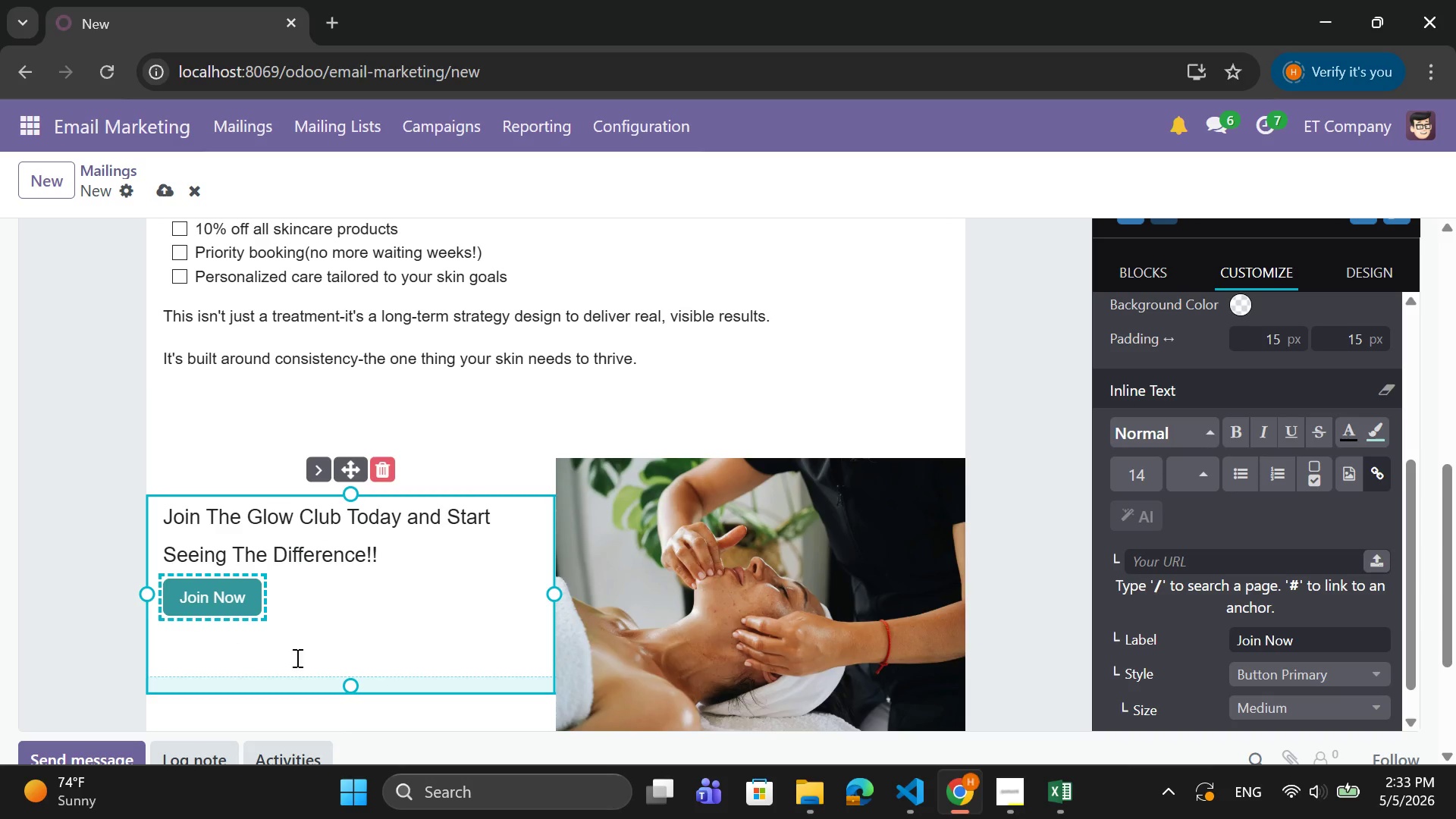 
left_click([304, 607])
 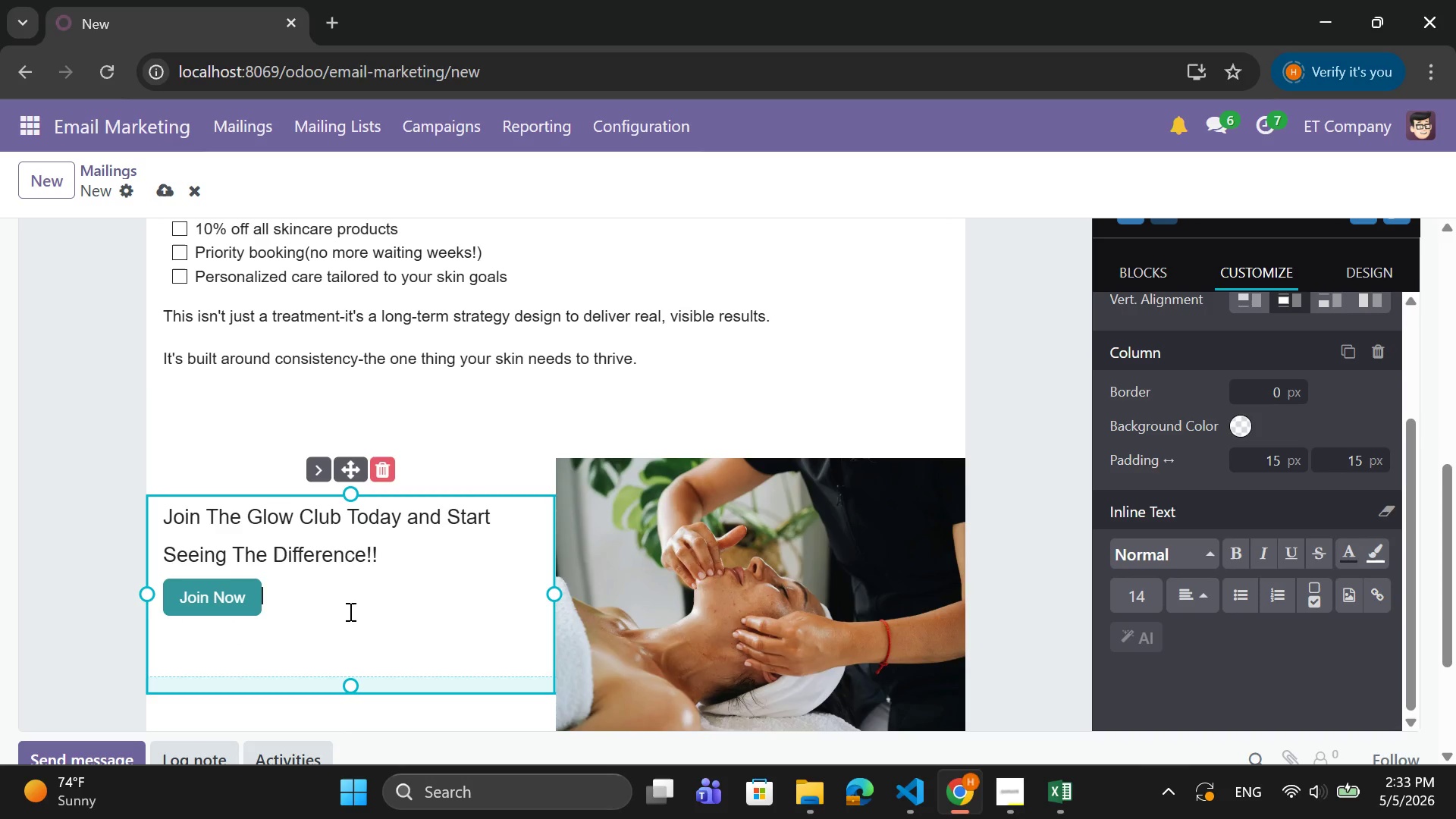 
key(Enter)
 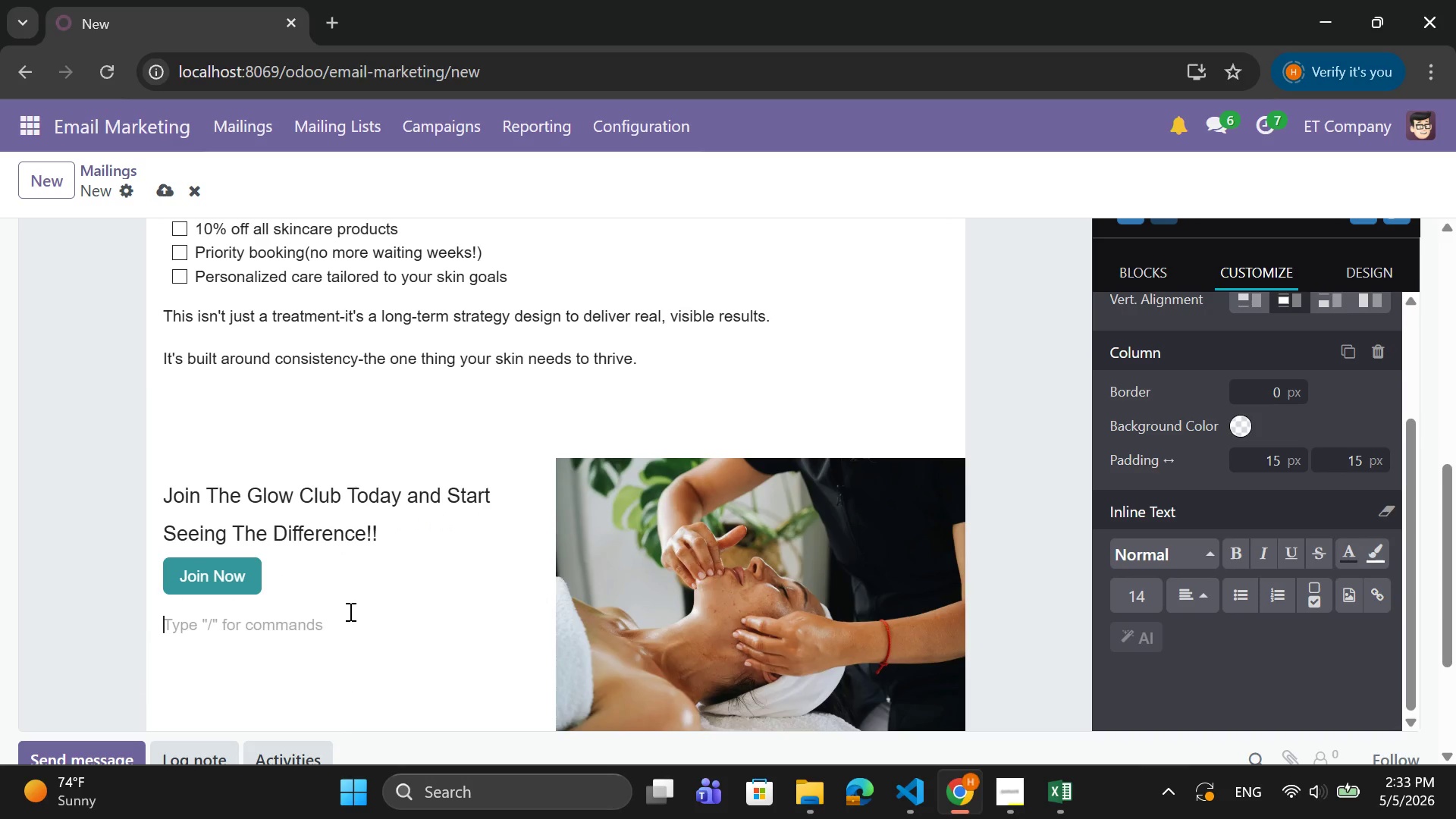 
type(Spota)
key(Backspace)
type(s are limited to ensure every member receives personalized care.)
 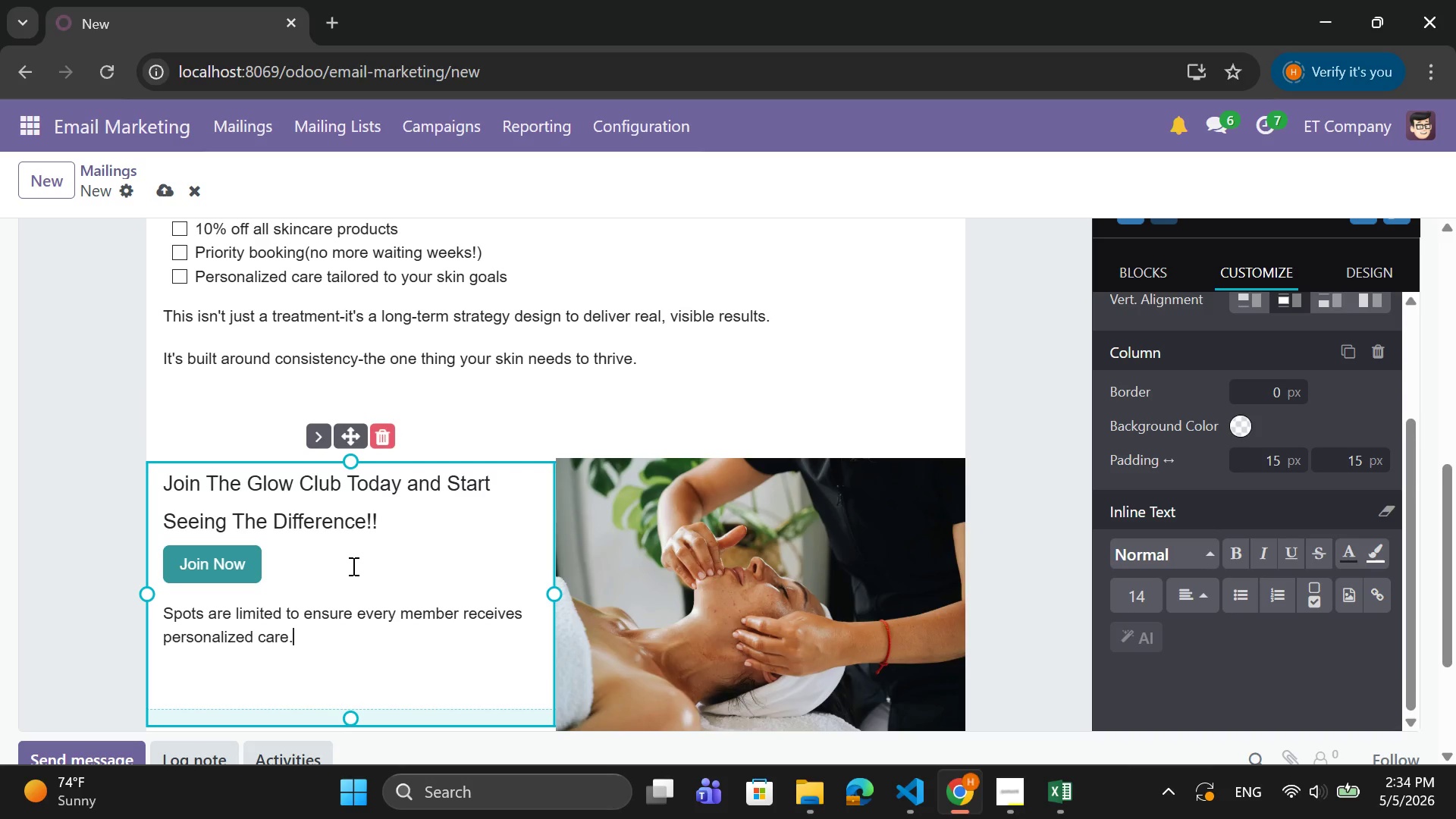 
left_click([384, 519])
 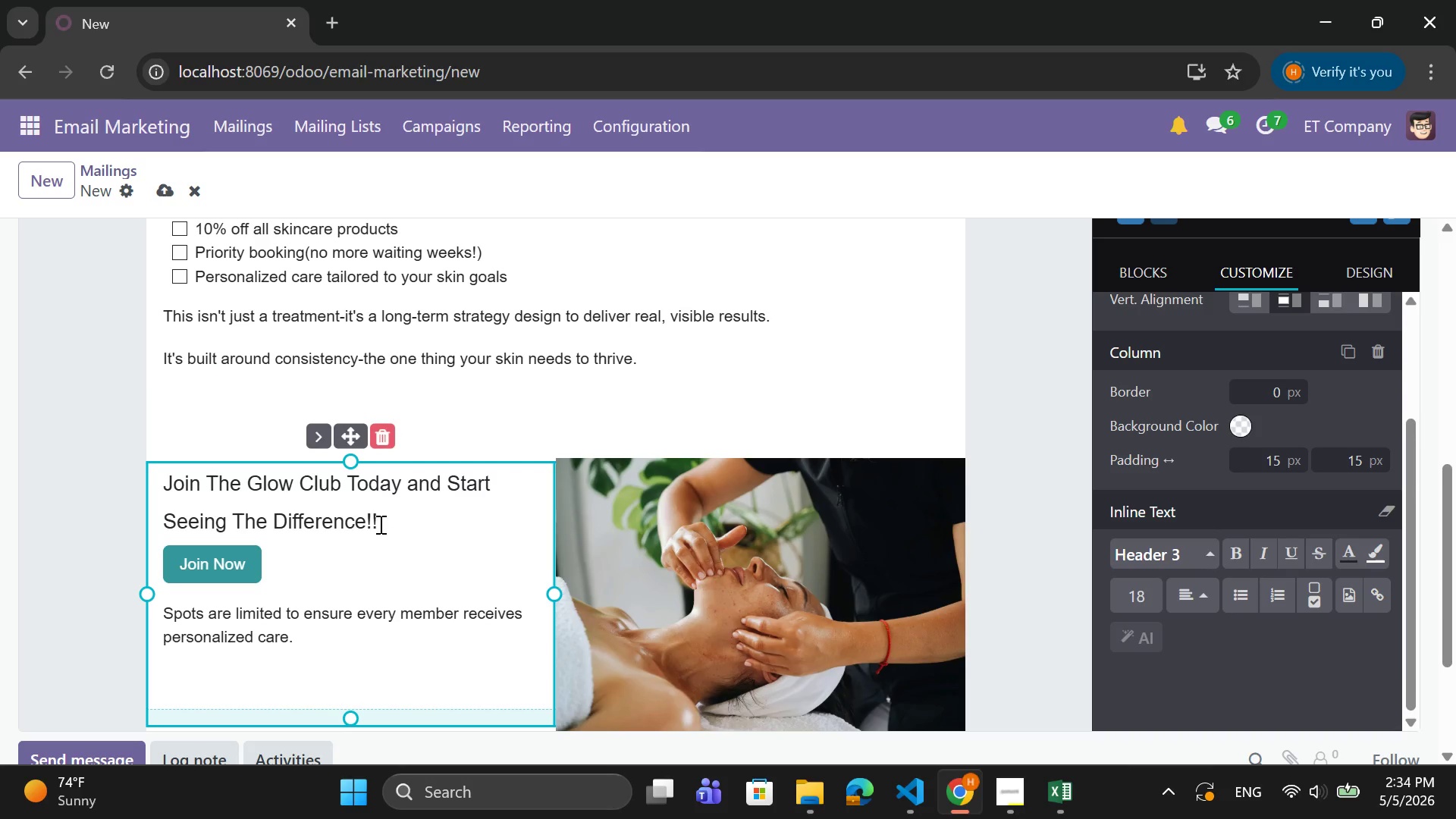 
key(Enter)
 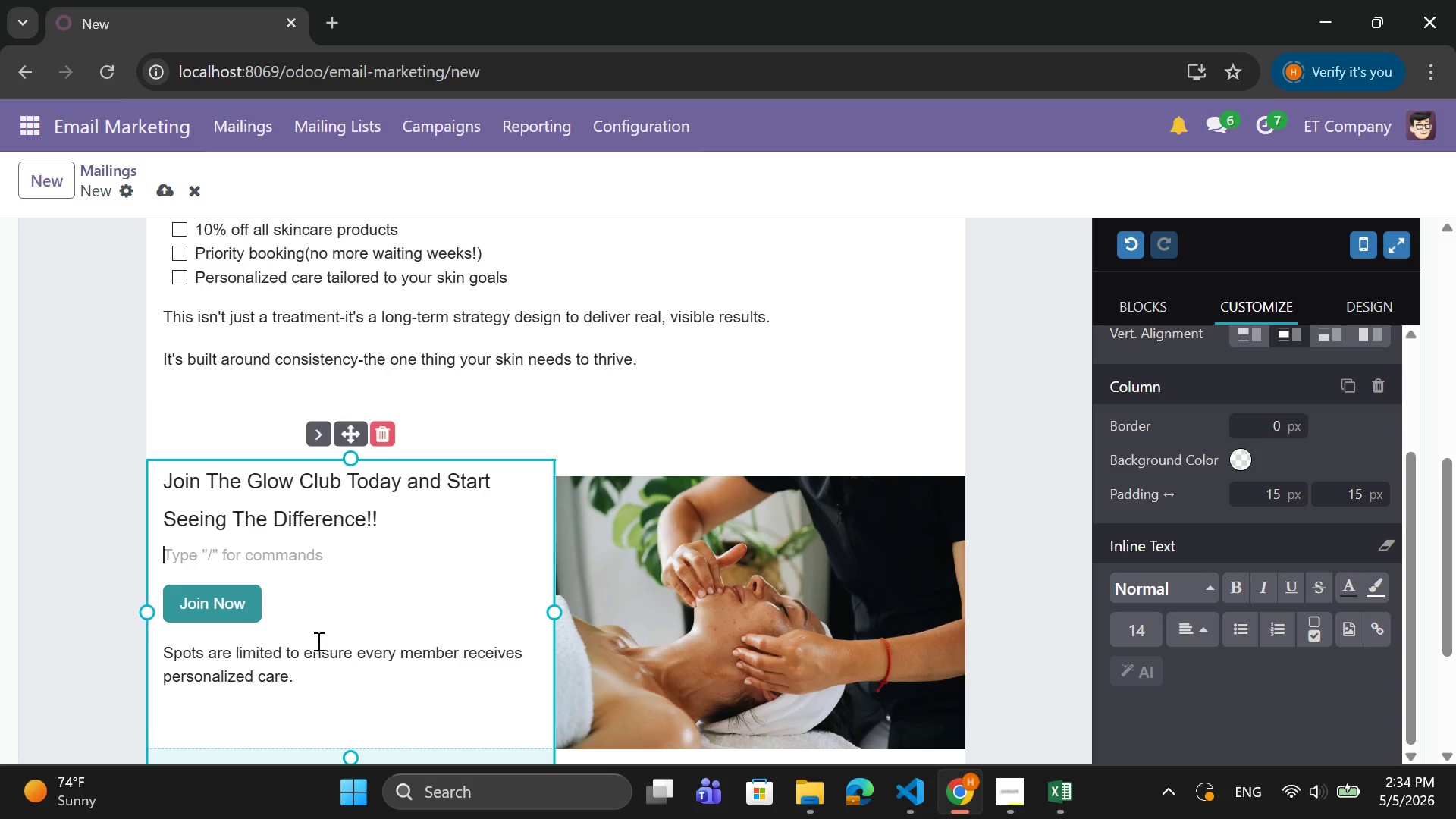 
left_click_drag(start_coordinate=[303, 676], to_coordinate=[169, 658])
 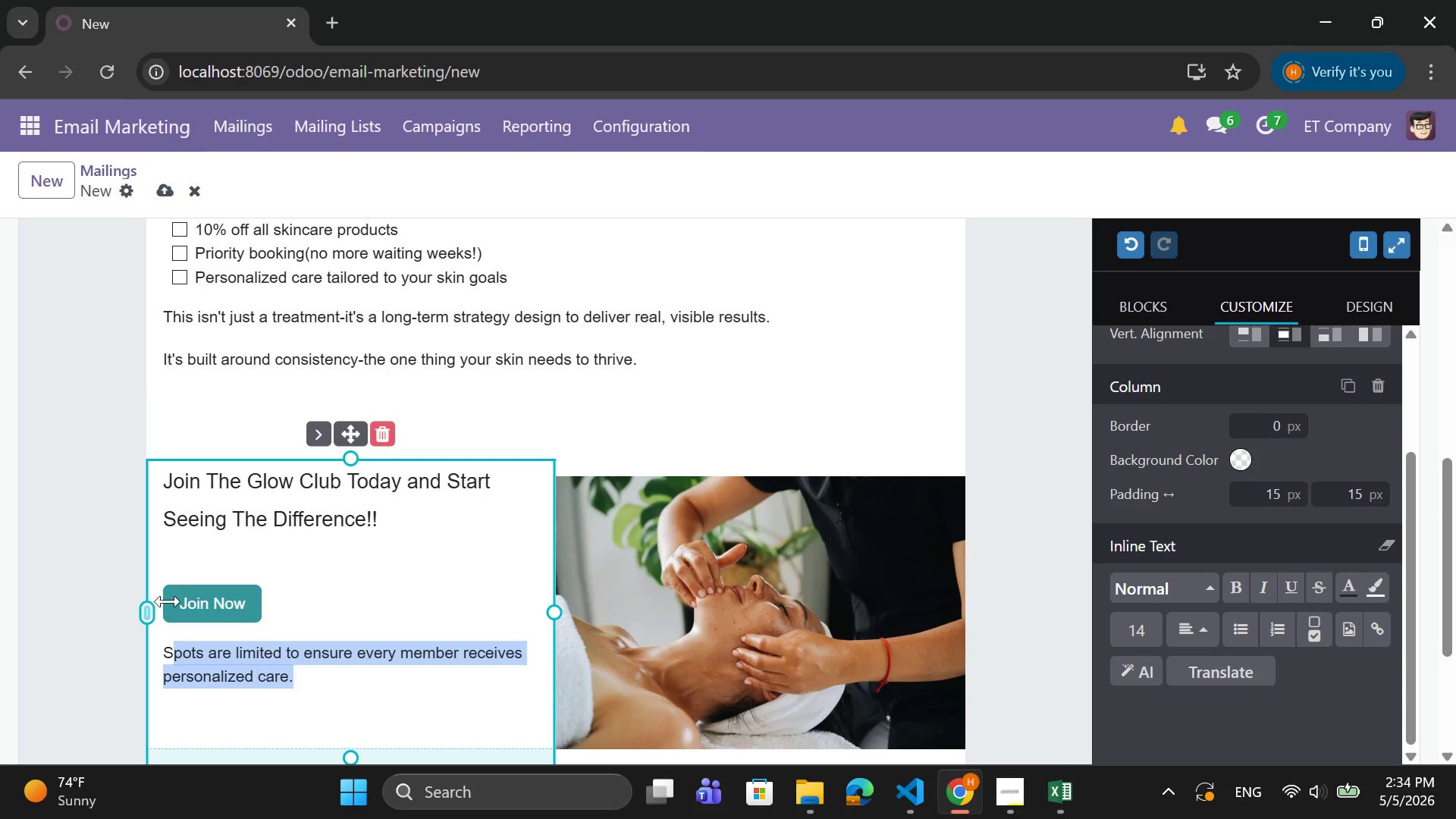 
left_click([166, 570])
 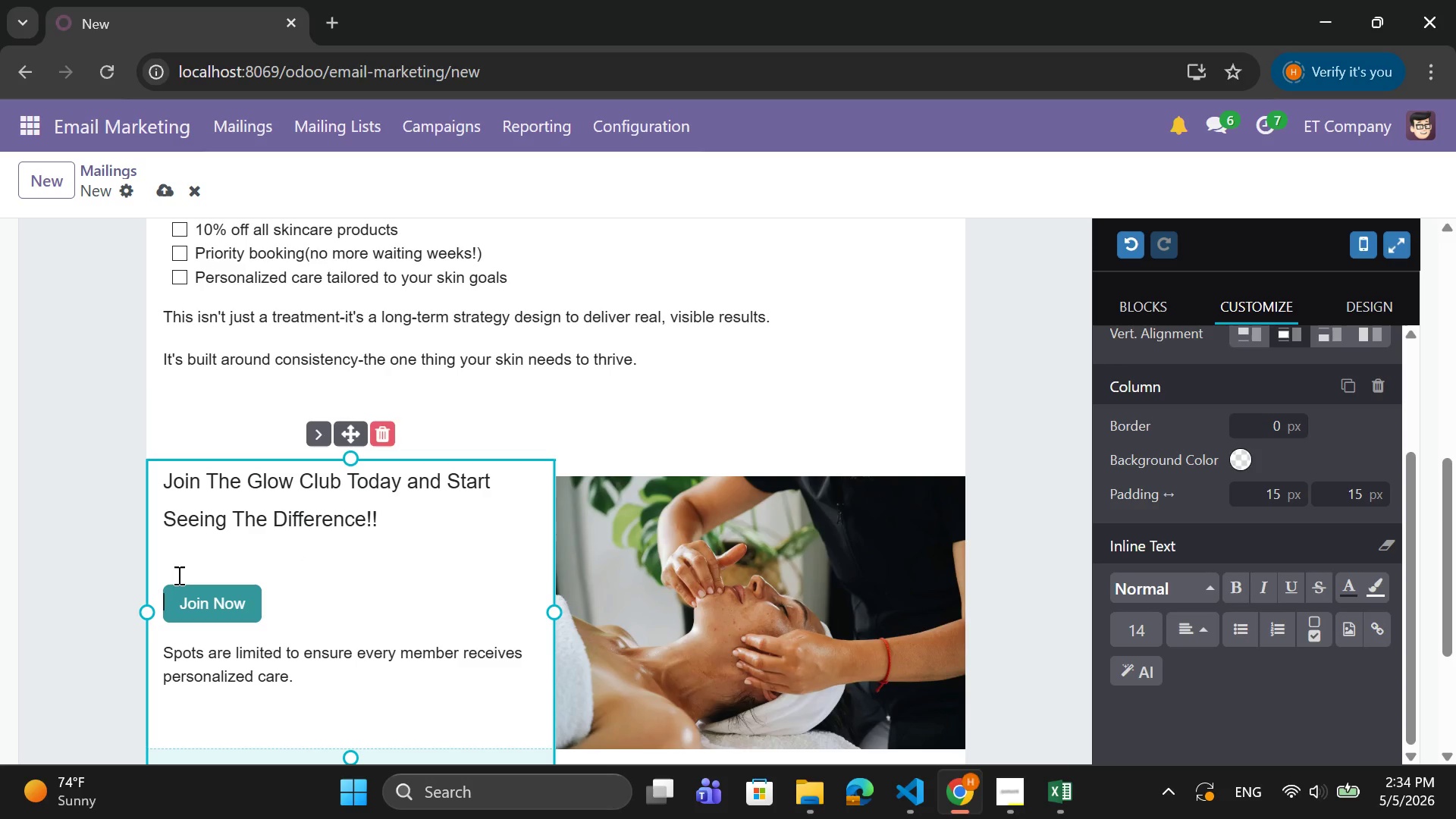 
key(Tab)
 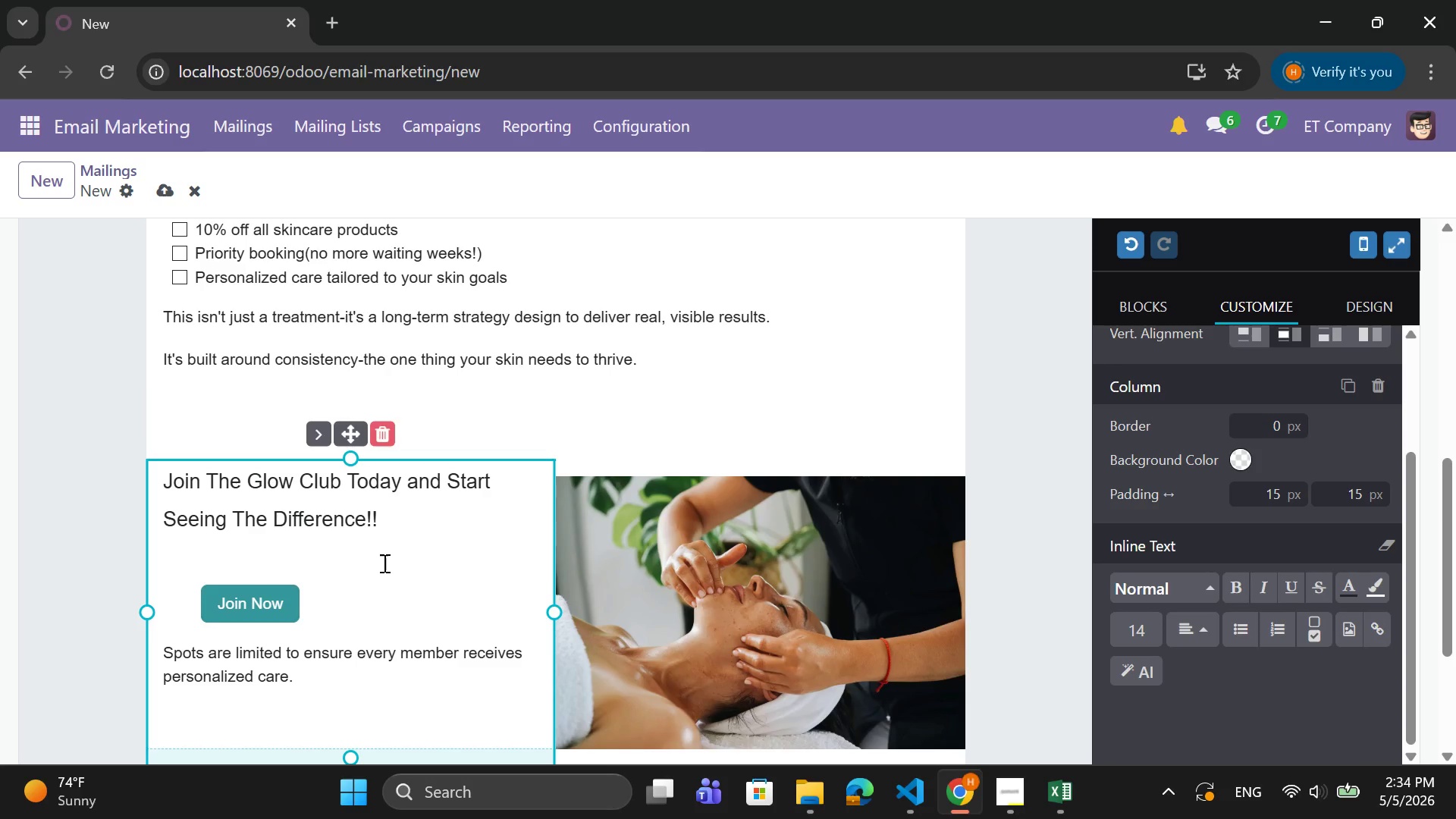 
wait(5.3)
 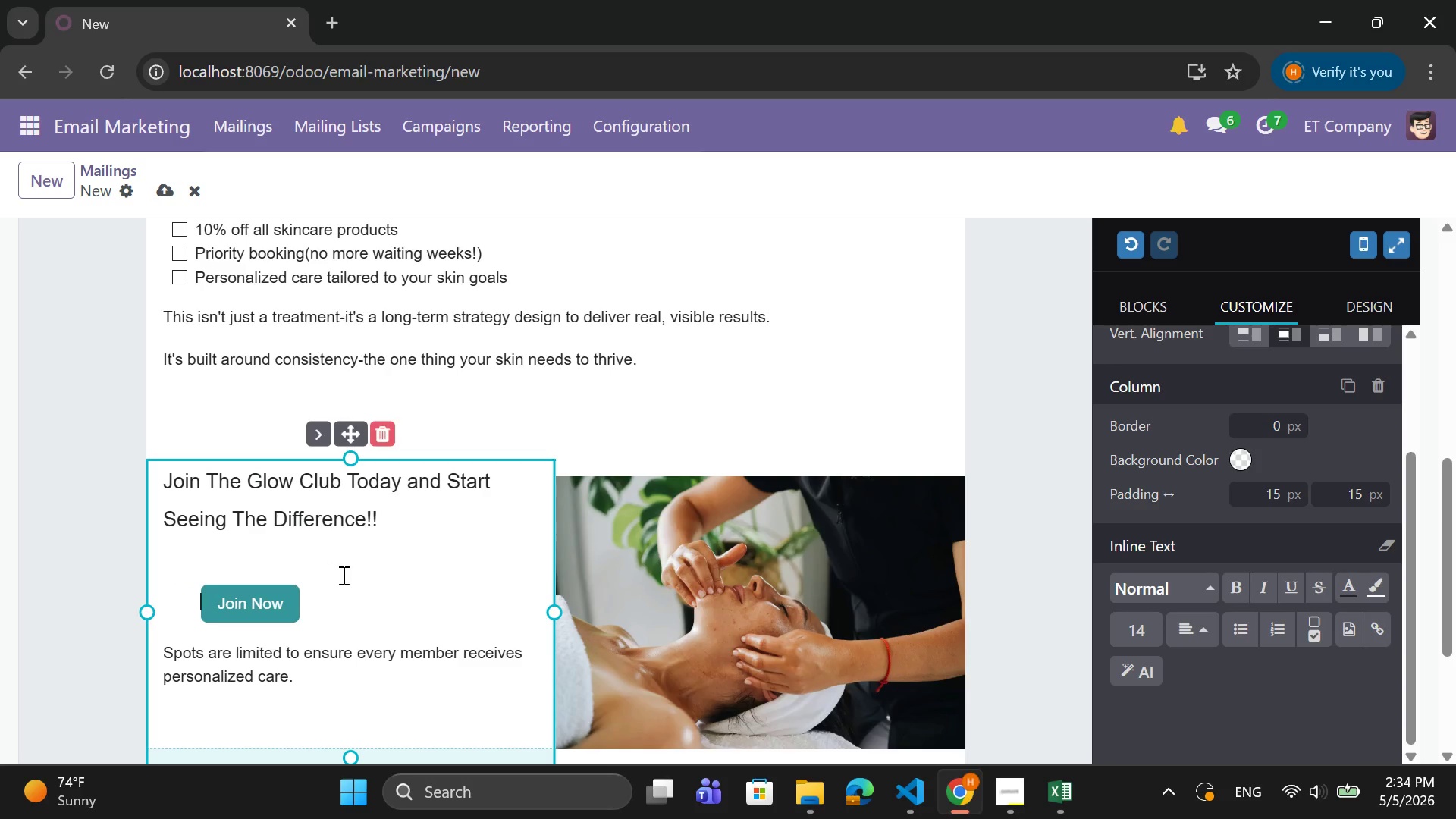 
left_click([334, 621])
 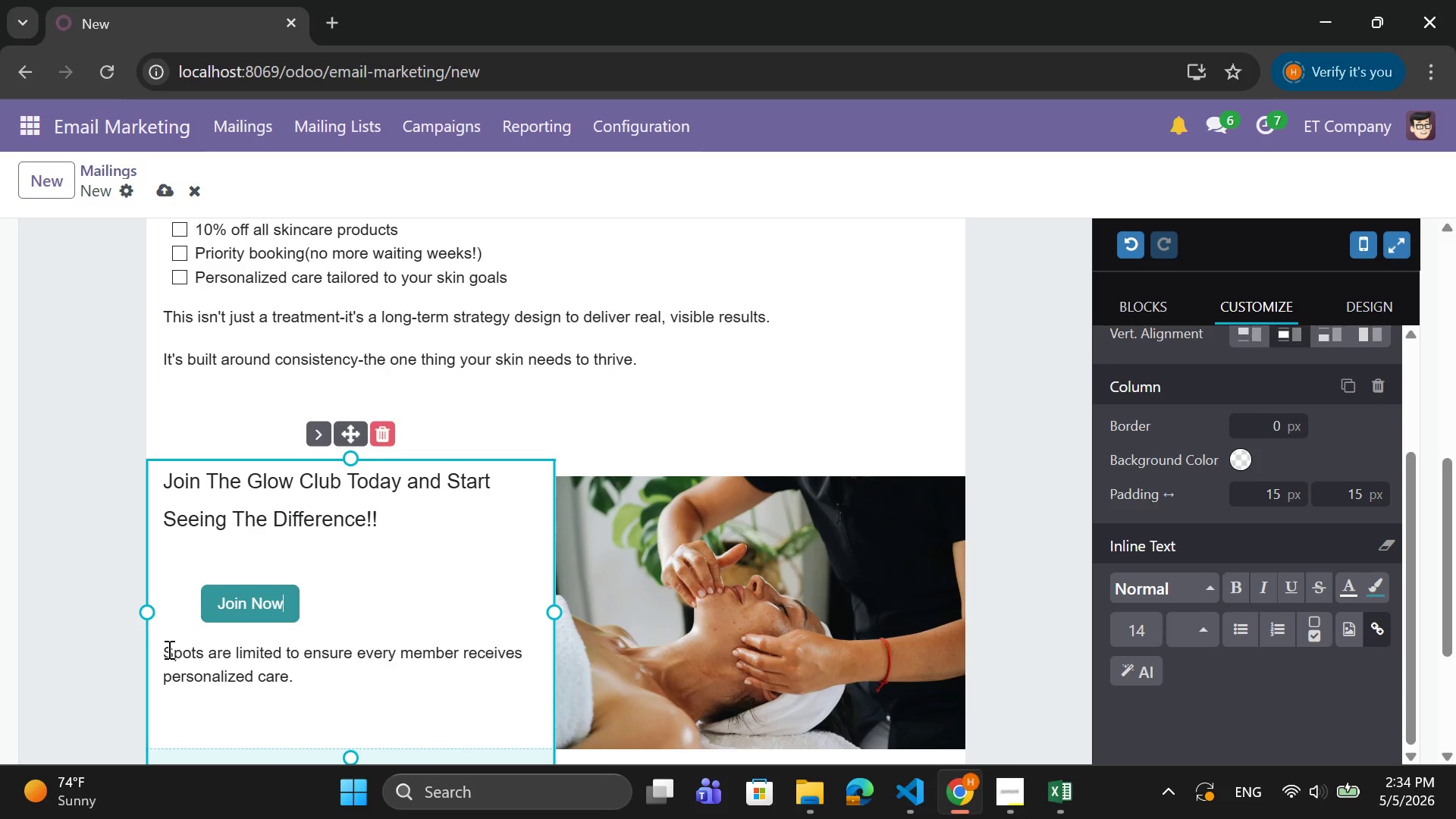 
left_click_drag(start_coordinate=[168, 649], to_coordinate=[284, 692])
 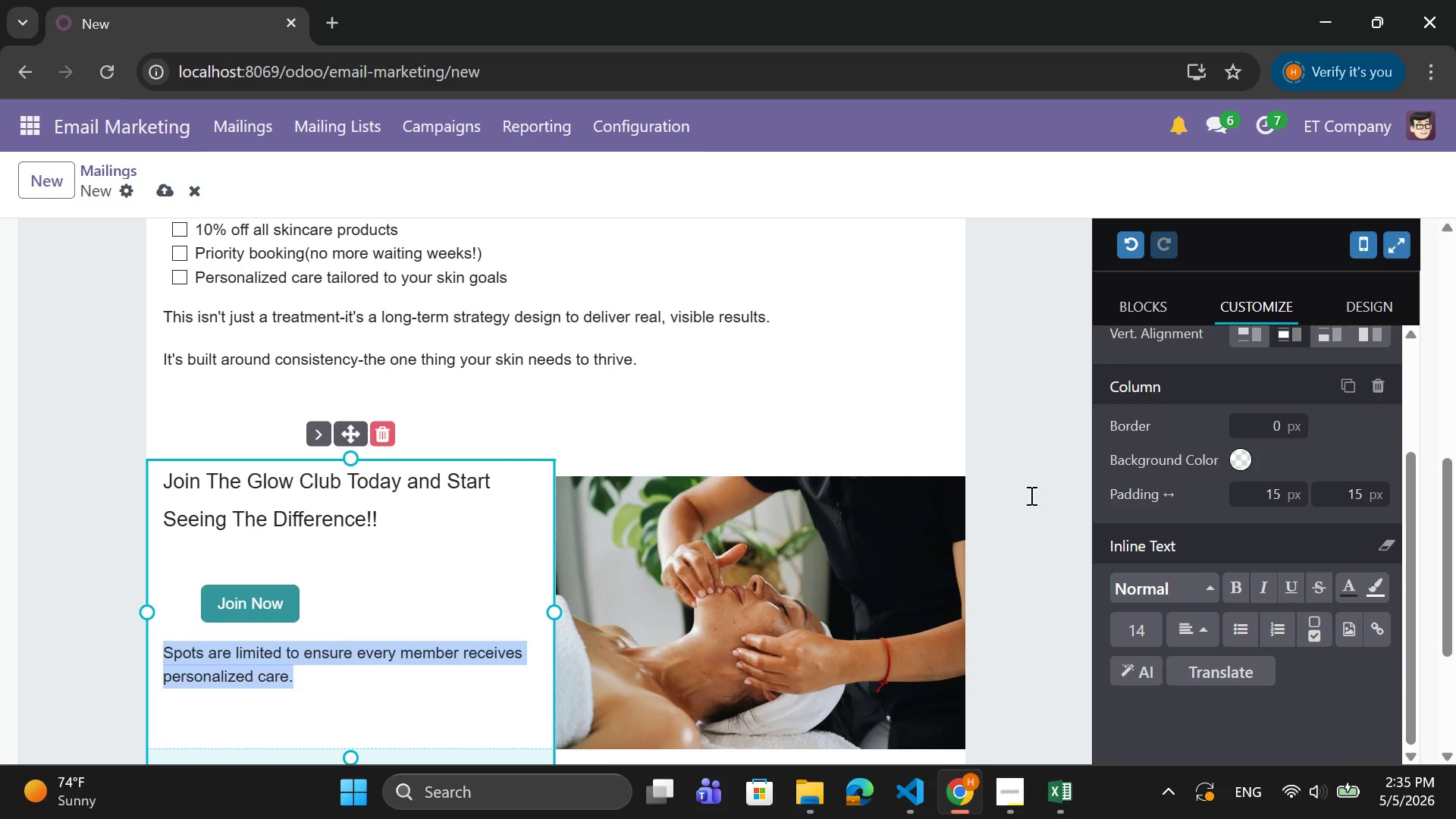 
wait(11.8)
 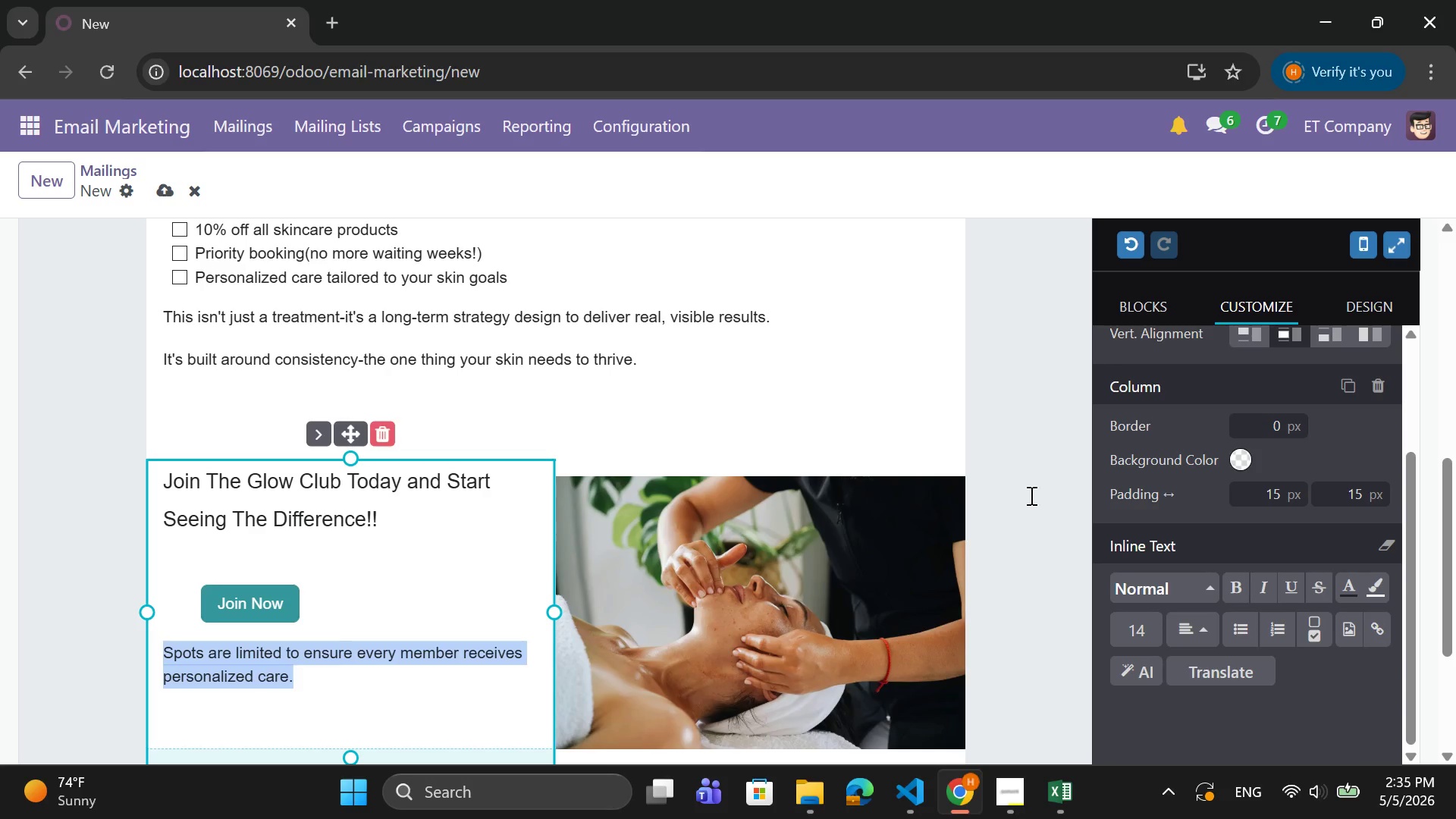 
left_click([607, 380])
 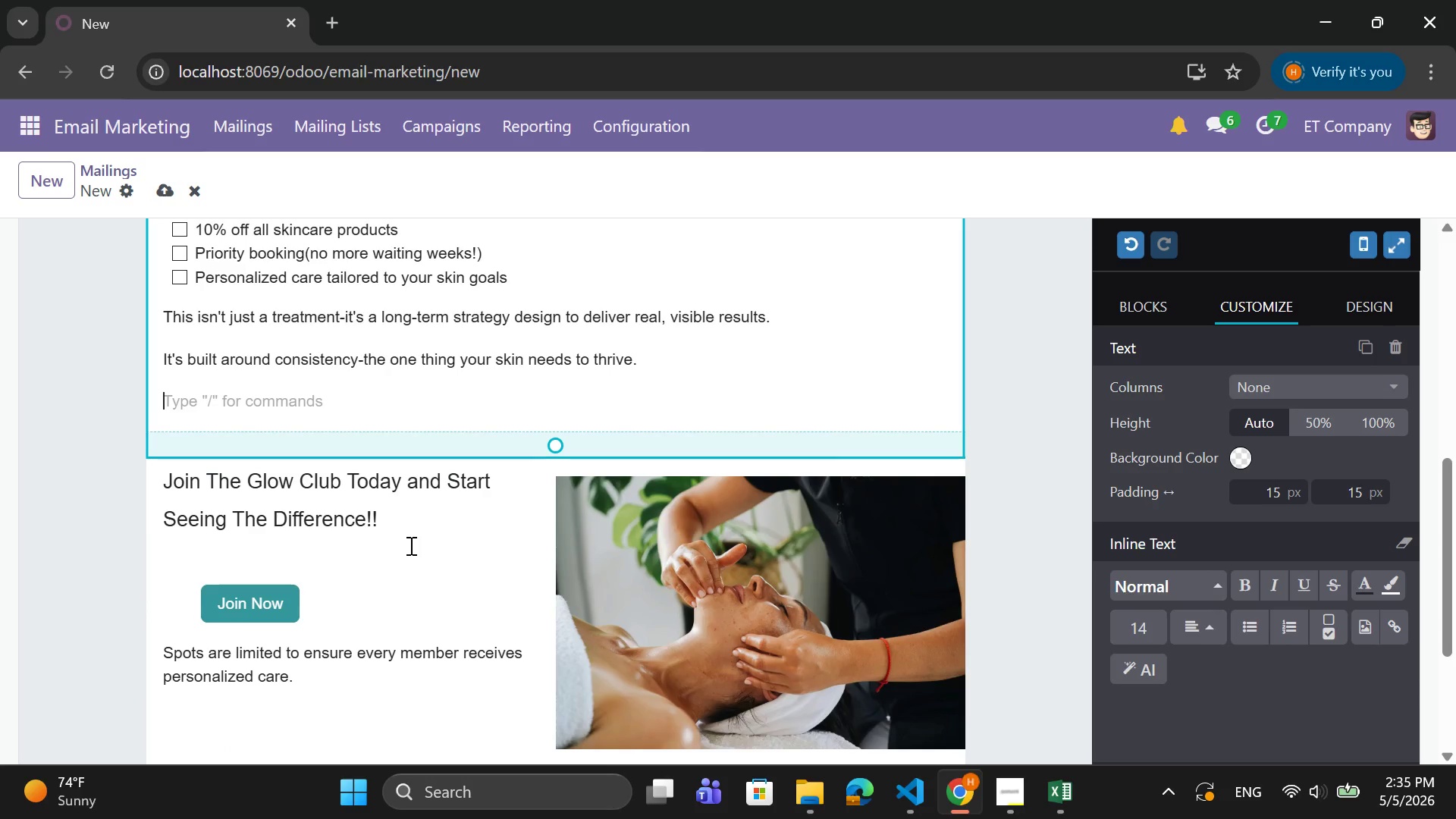 
scroll: coordinate [410, 544], scroll_direction: down, amount: 2.0
 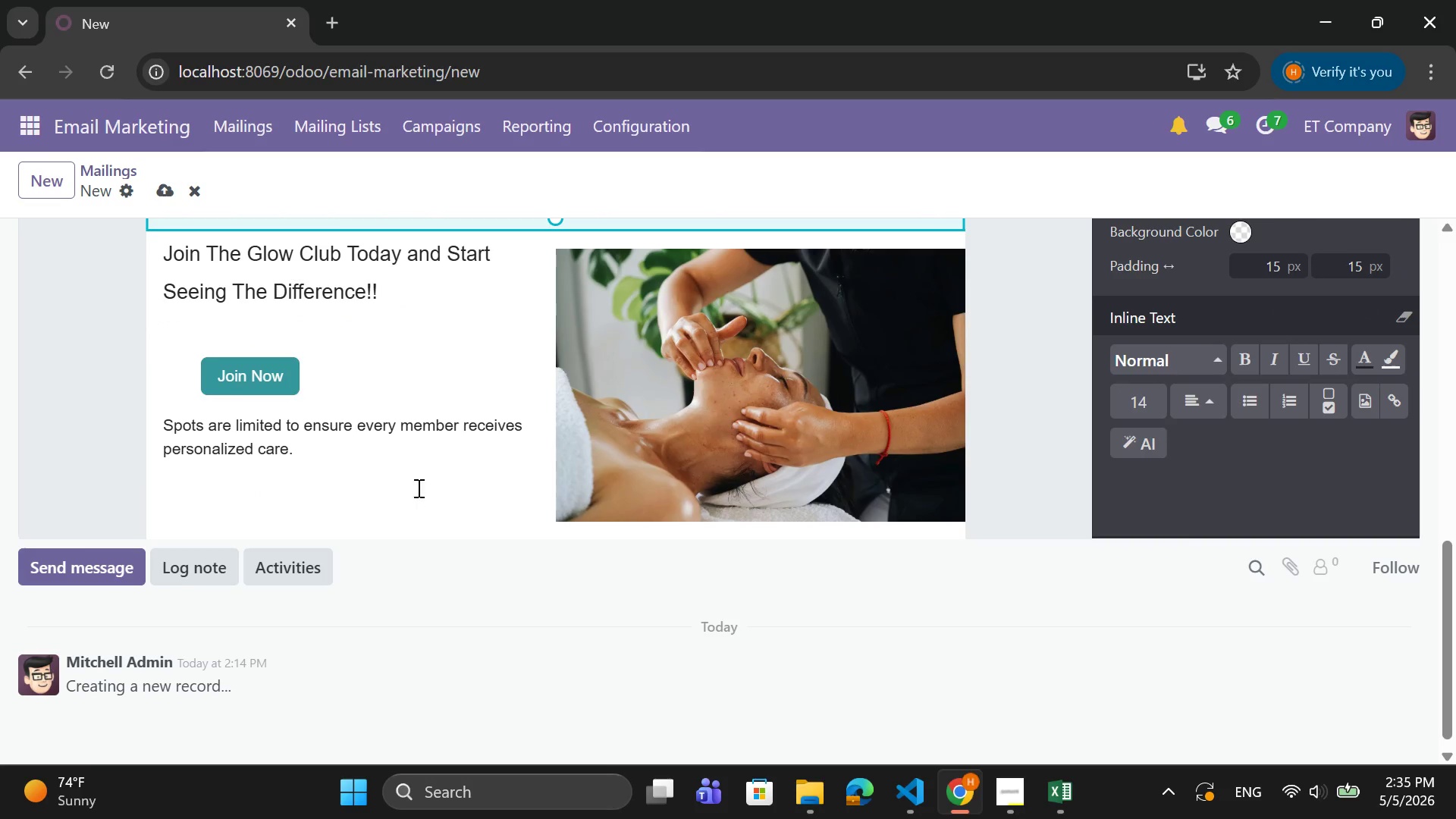 
left_click([421, 474])
 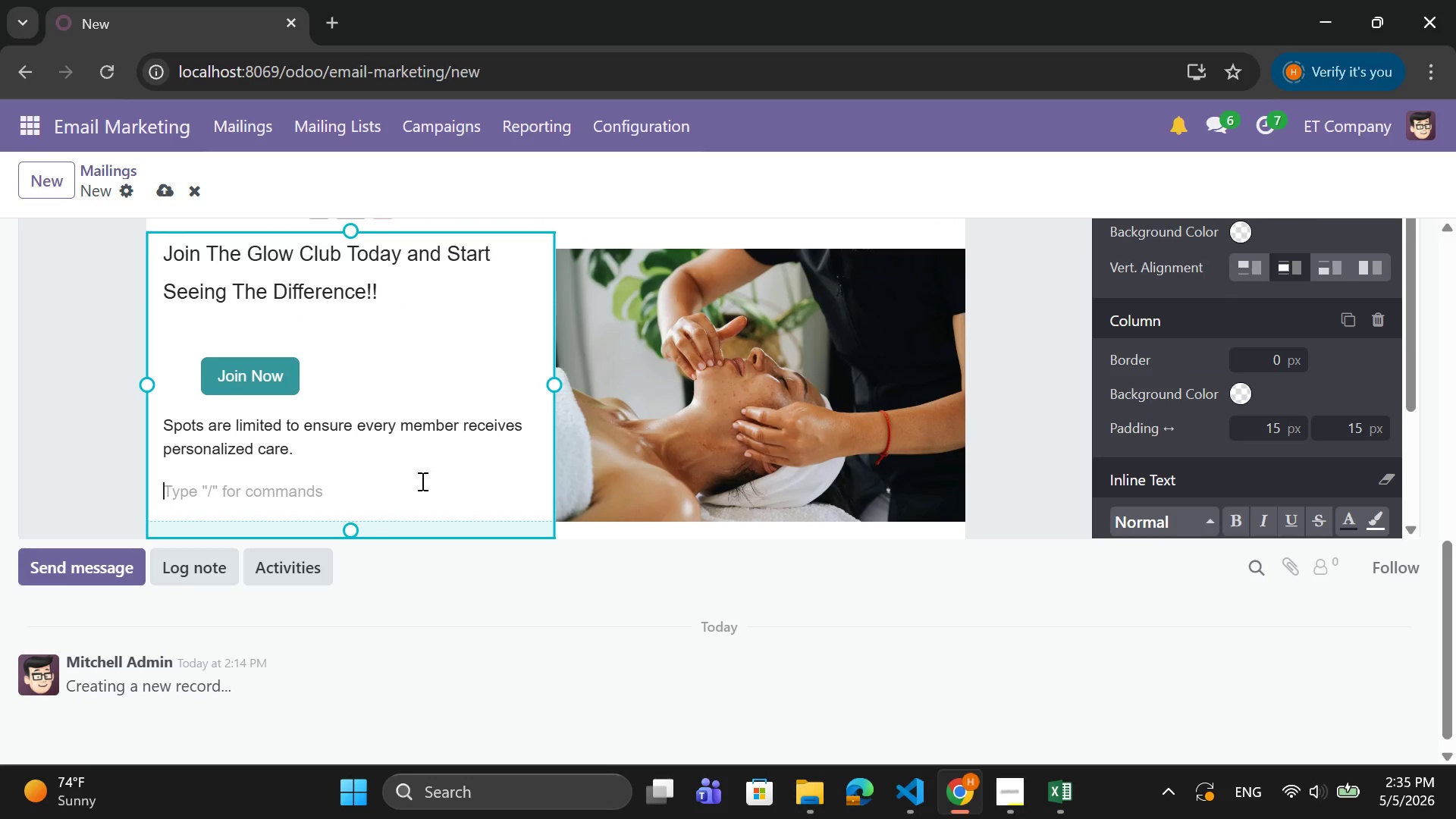 
wait(6.98)
 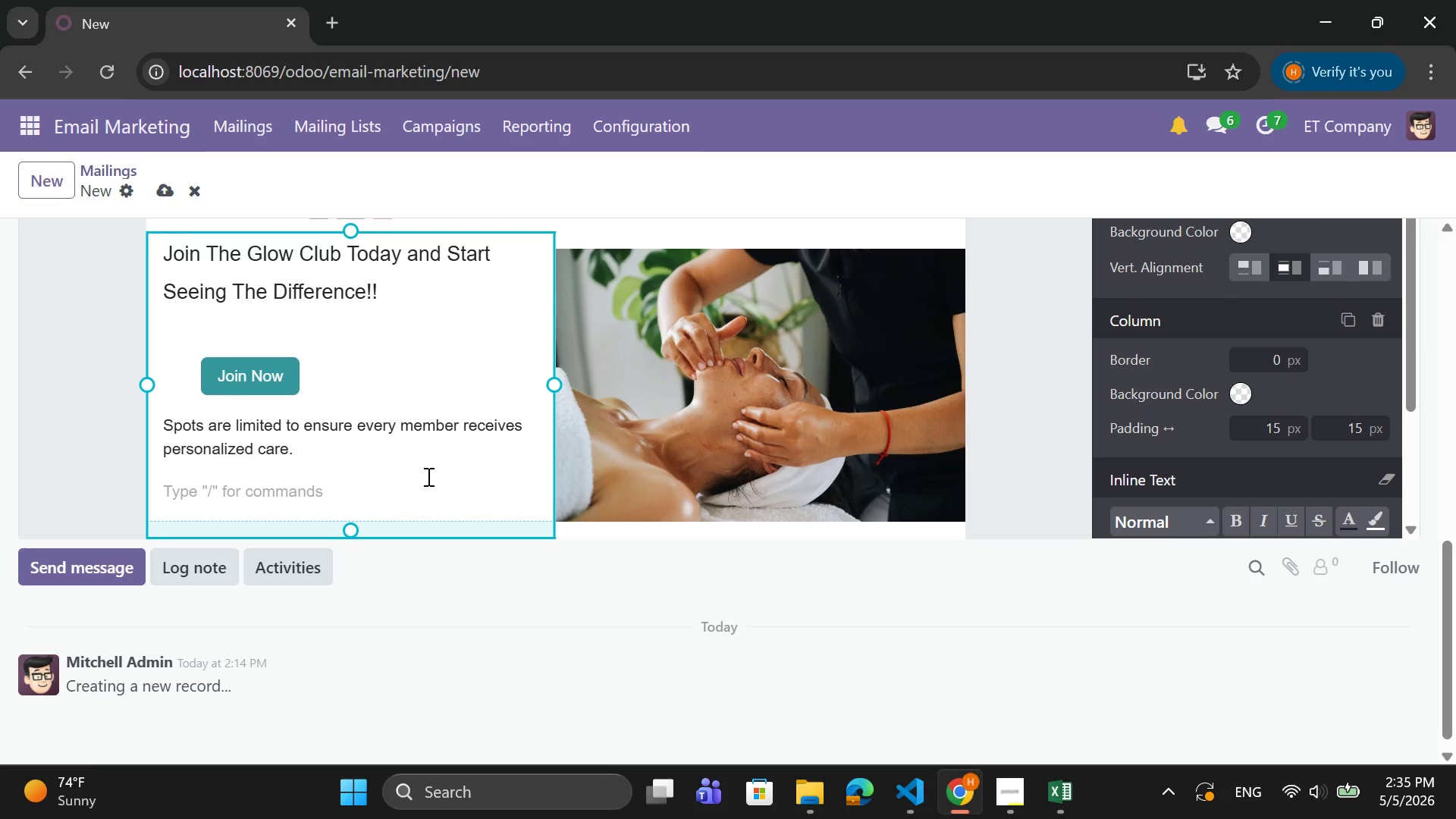 
type(w)
key(Backspace)
type(We'd love to welcome you.)
 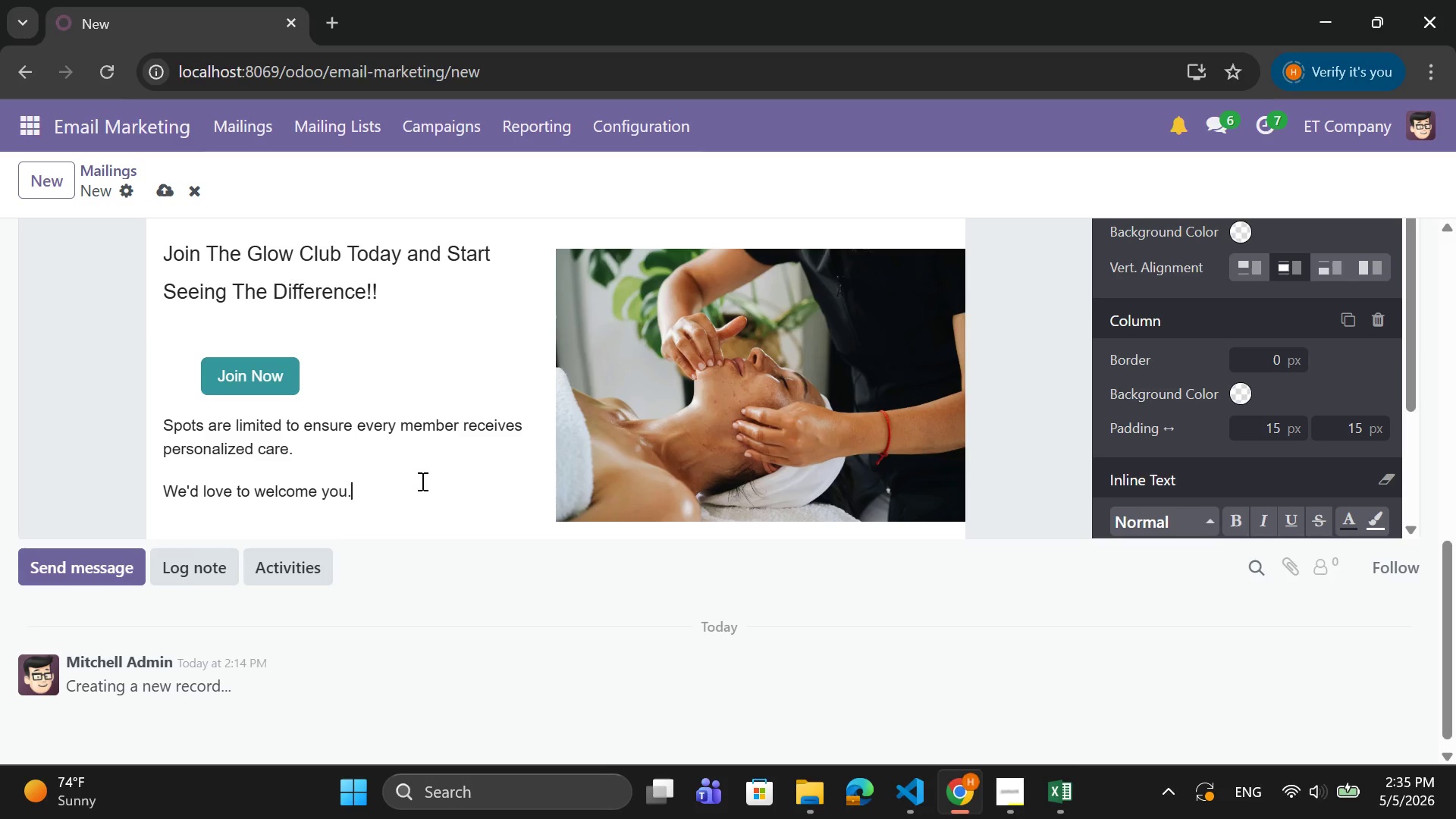 
key(Enter)
 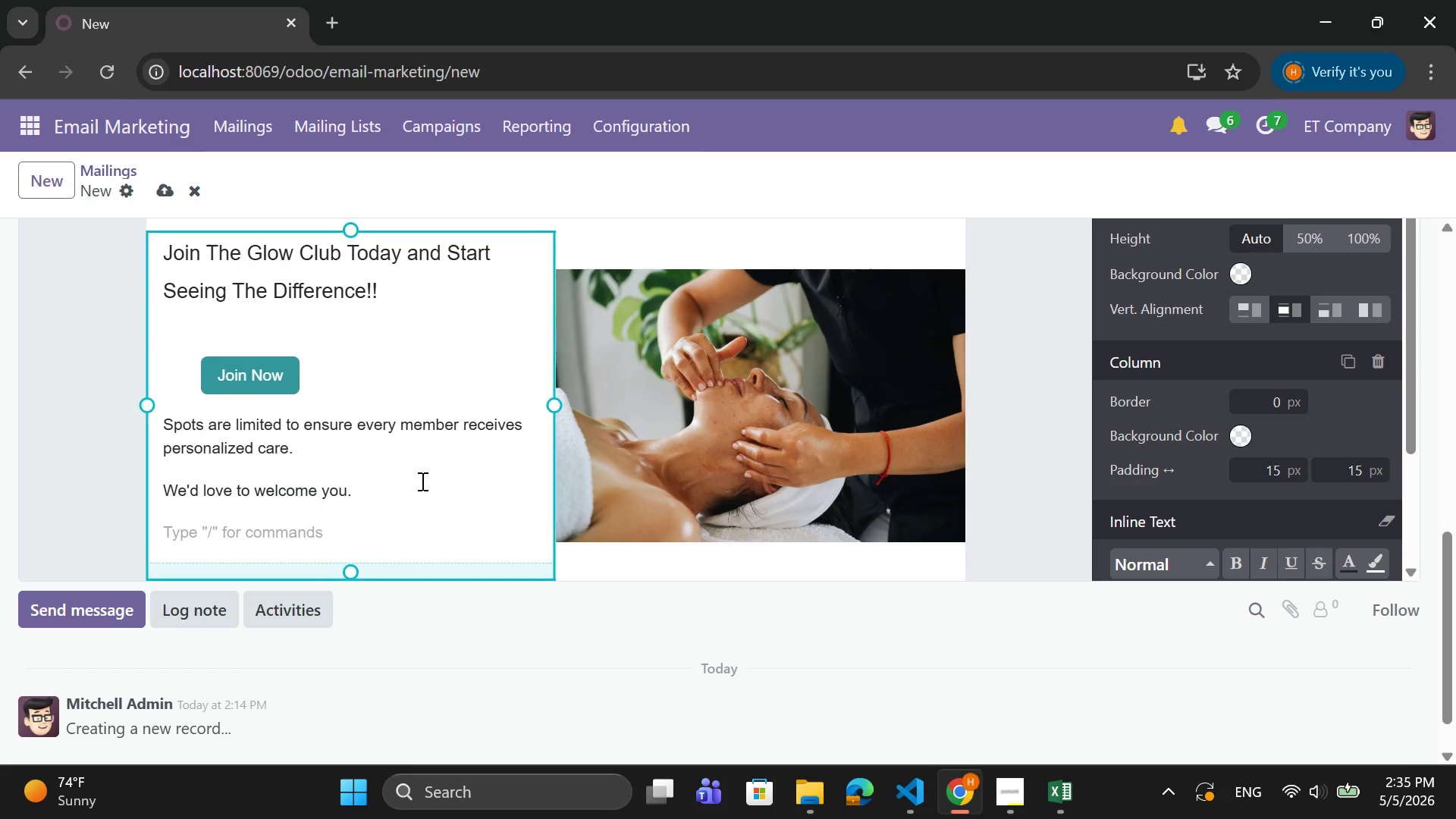 
type(With care,)
 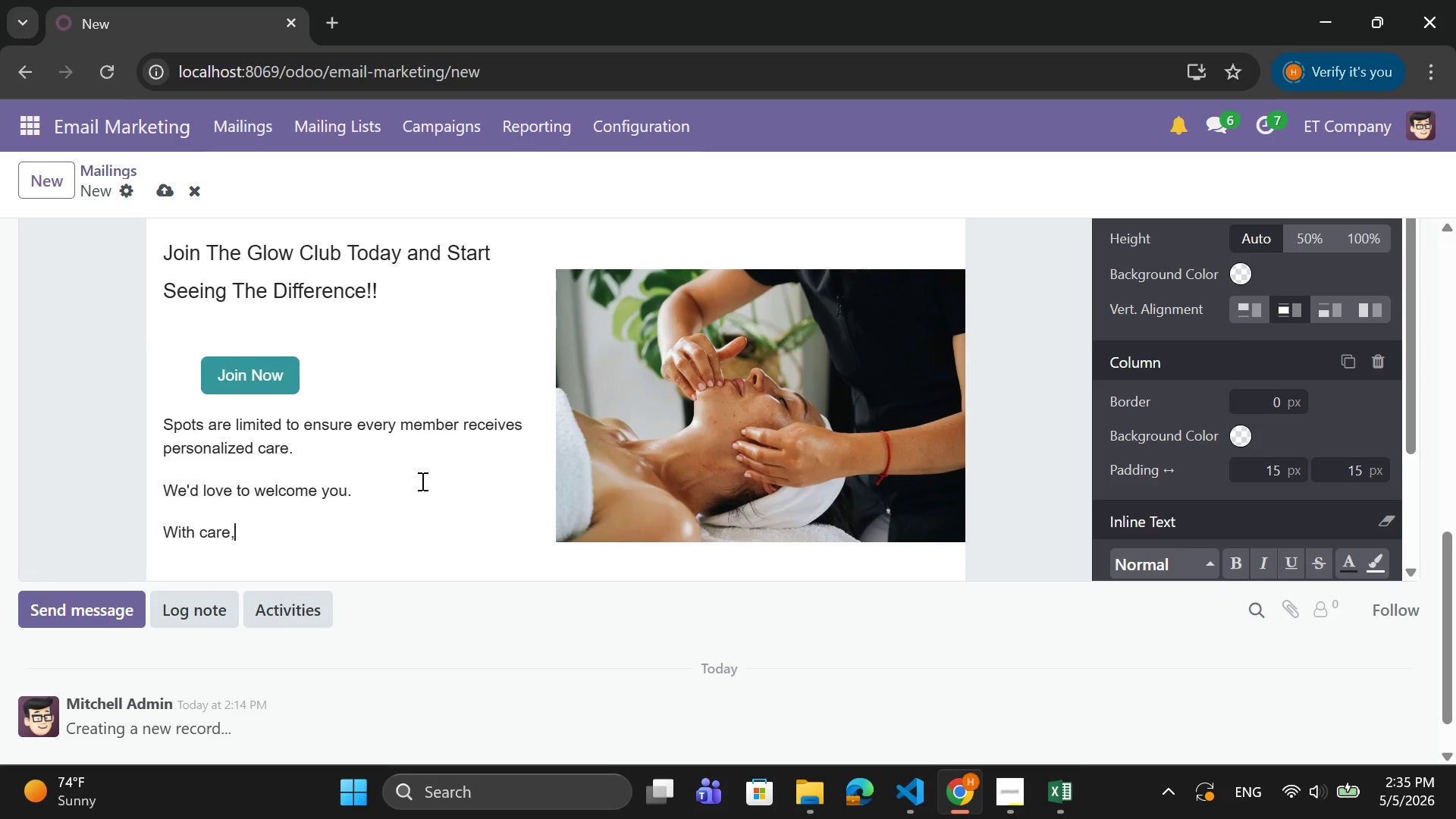 
key(Enter)
 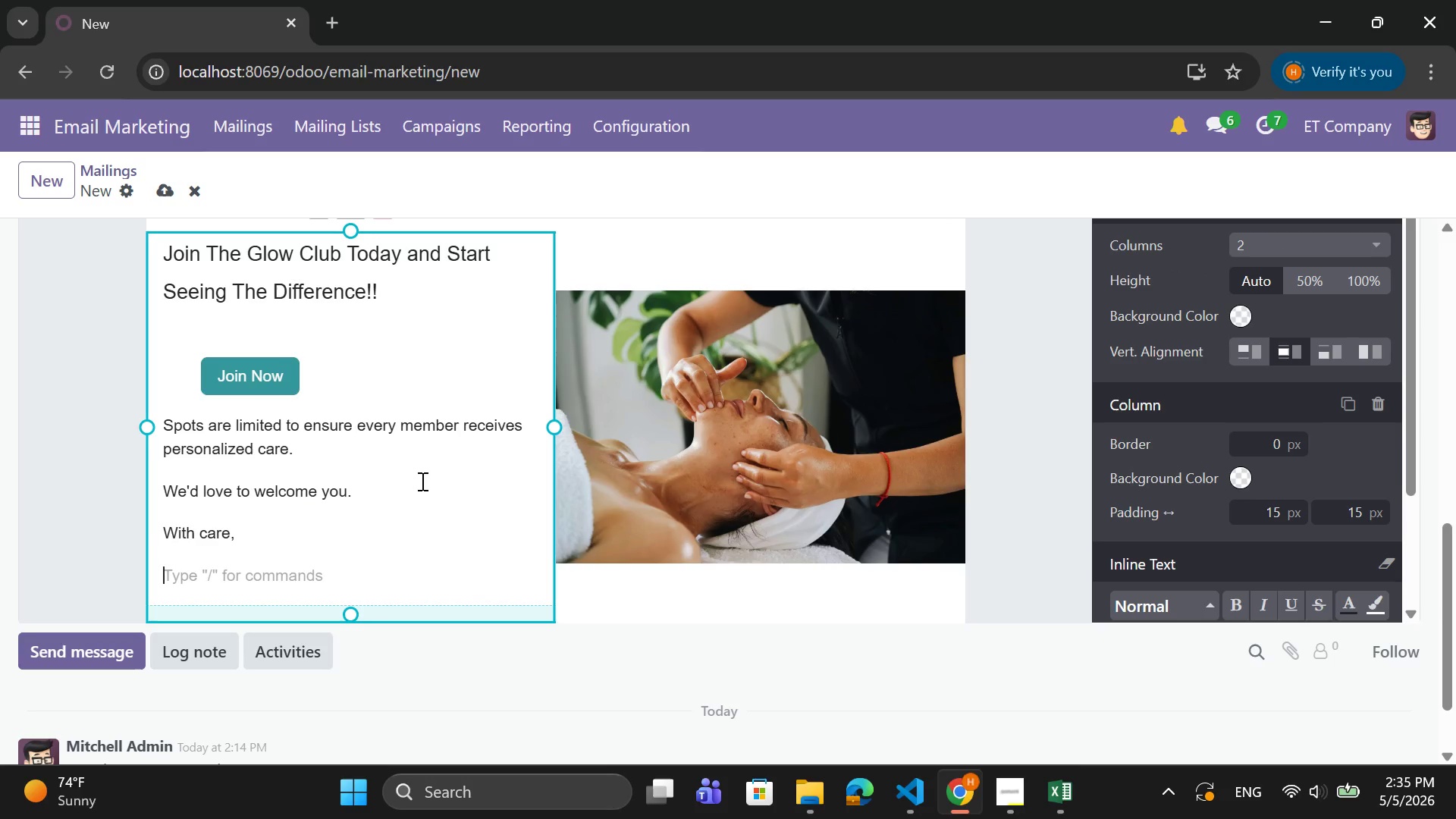 
type(Lumina Esthetics Team)
 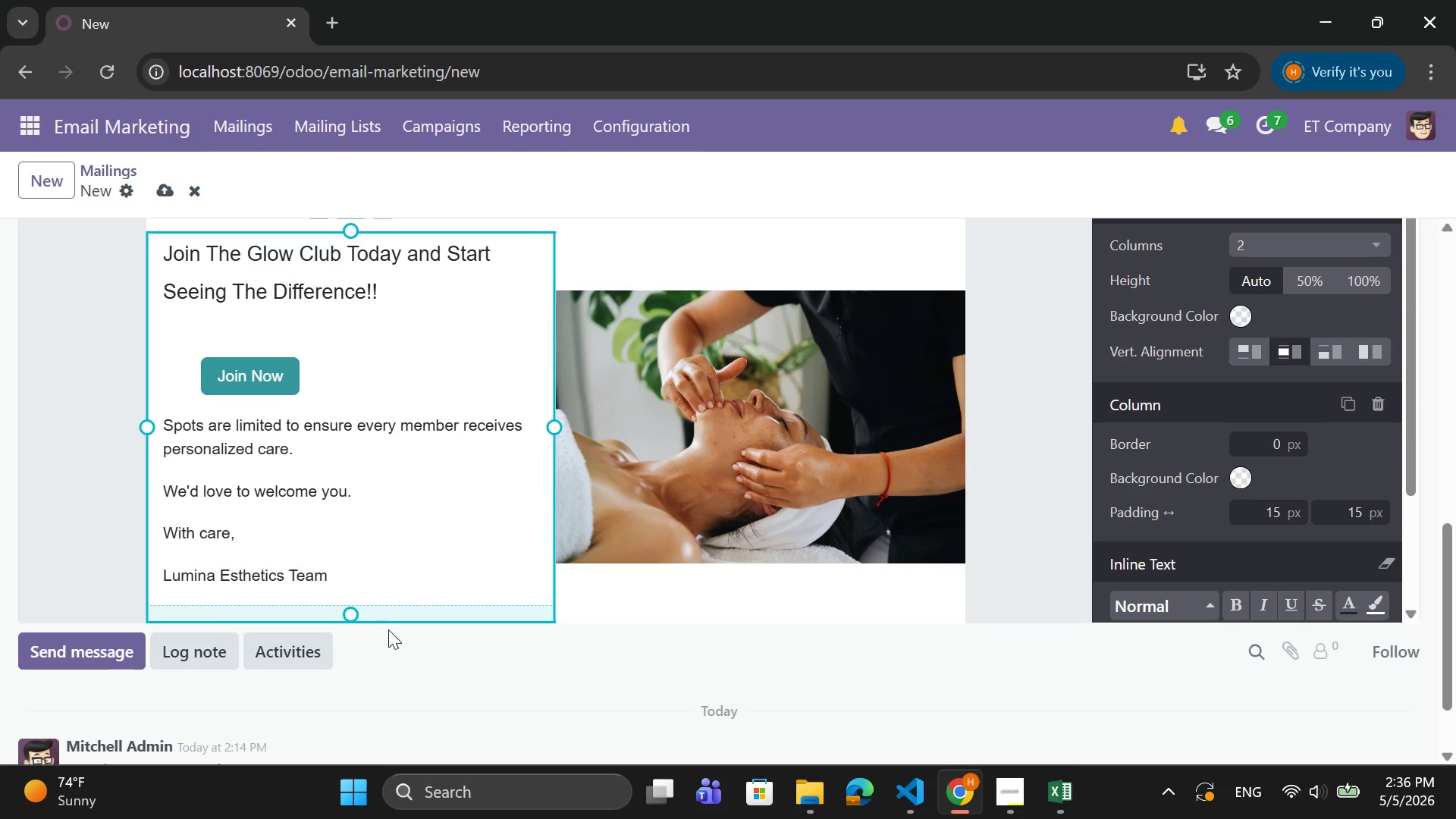 
left_click_drag(start_coordinate=[398, 618], to_coordinate=[398, 602])
 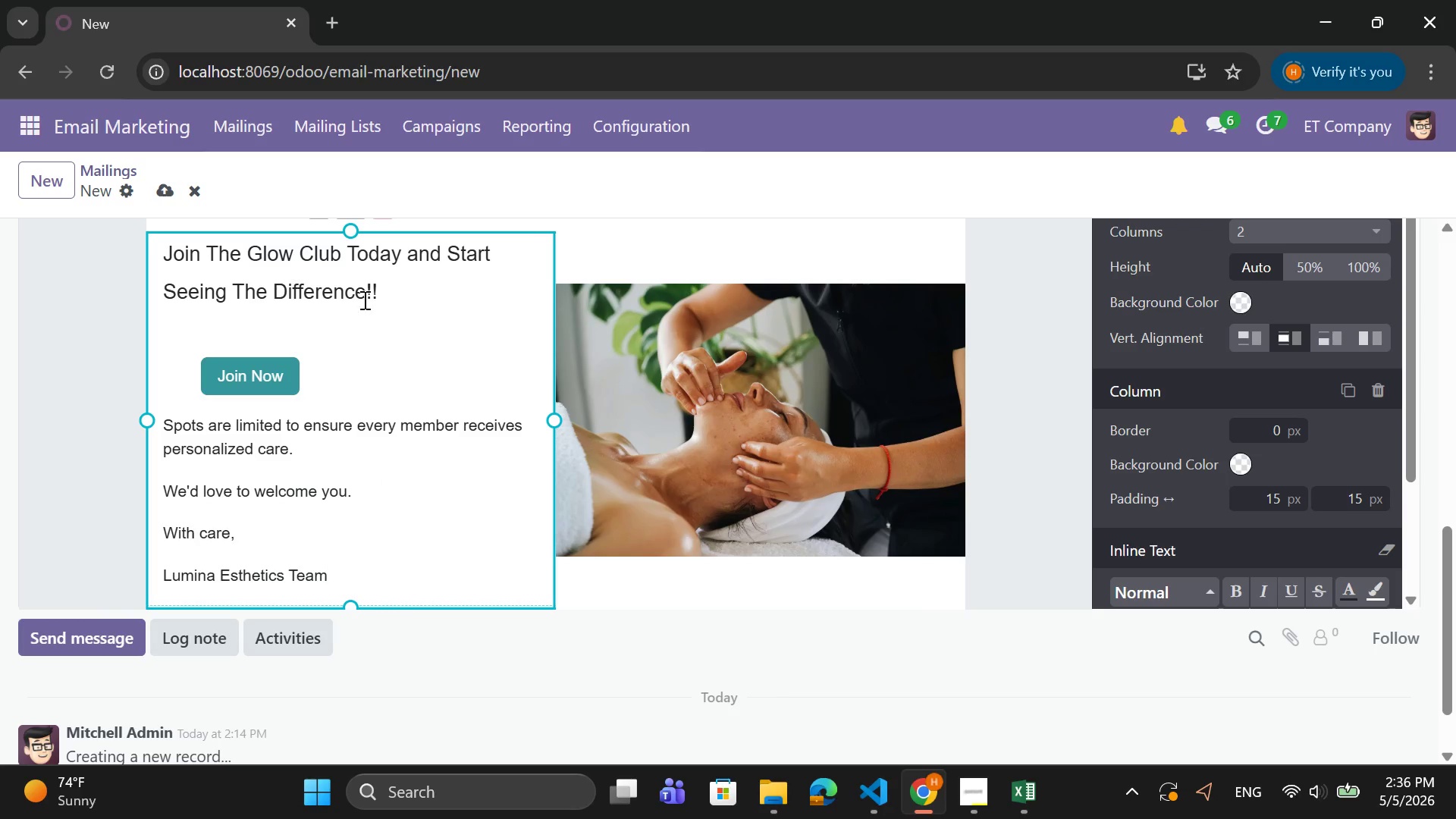 
left_click([305, 325])
 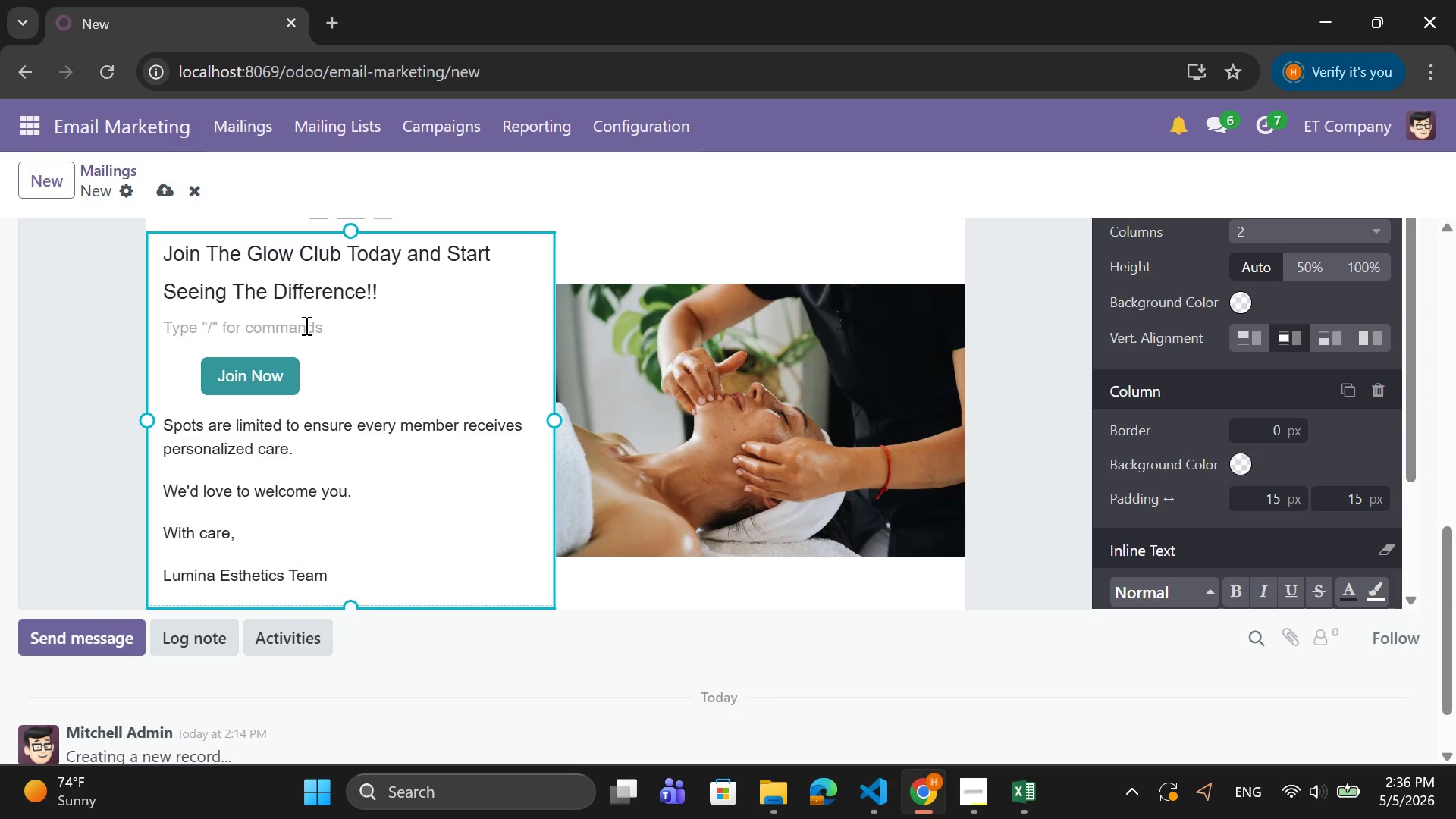 
key(Backspace)
 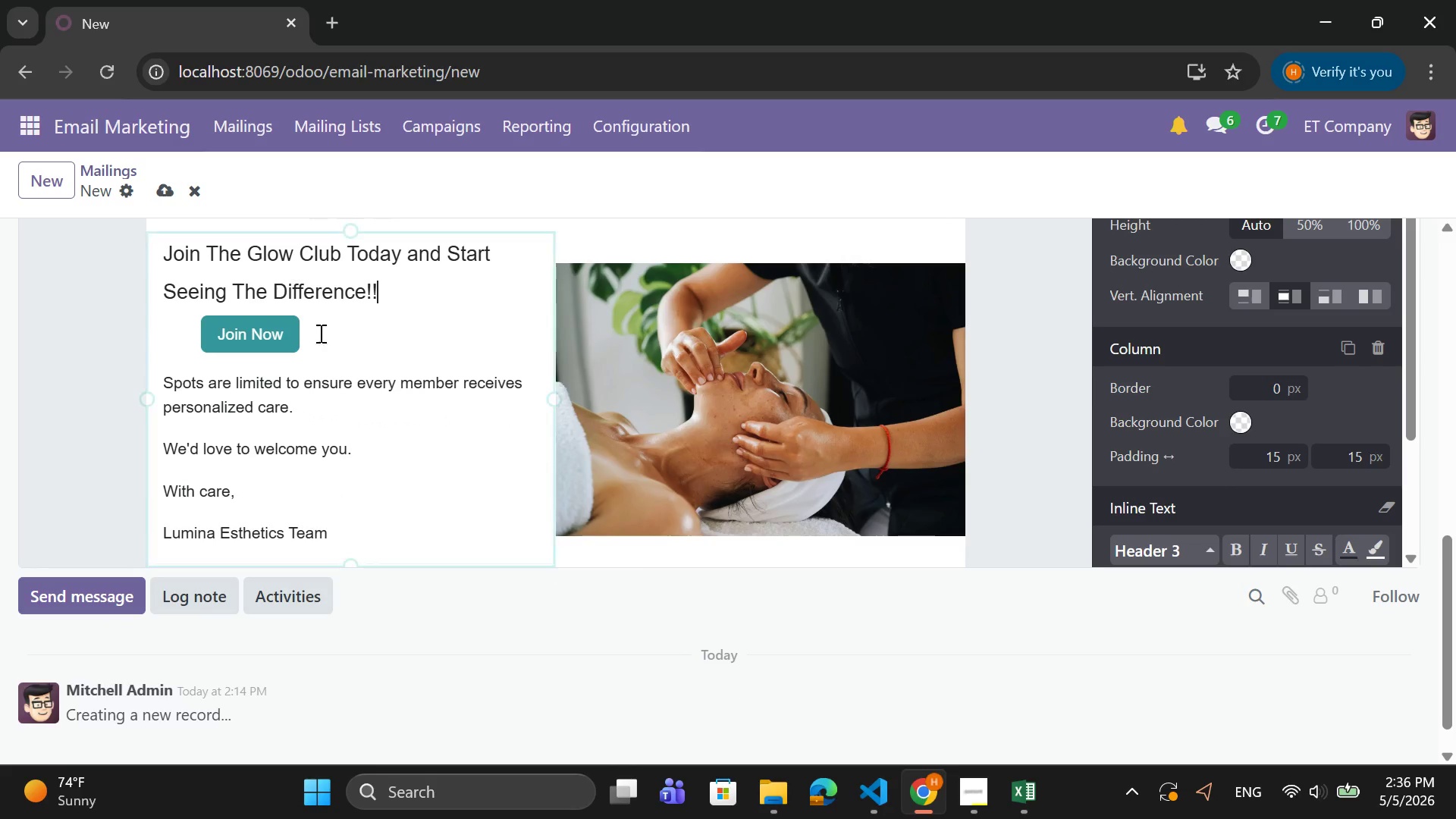 
scroll: coordinate [349, 339], scroll_direction: up, amount: 1.0
 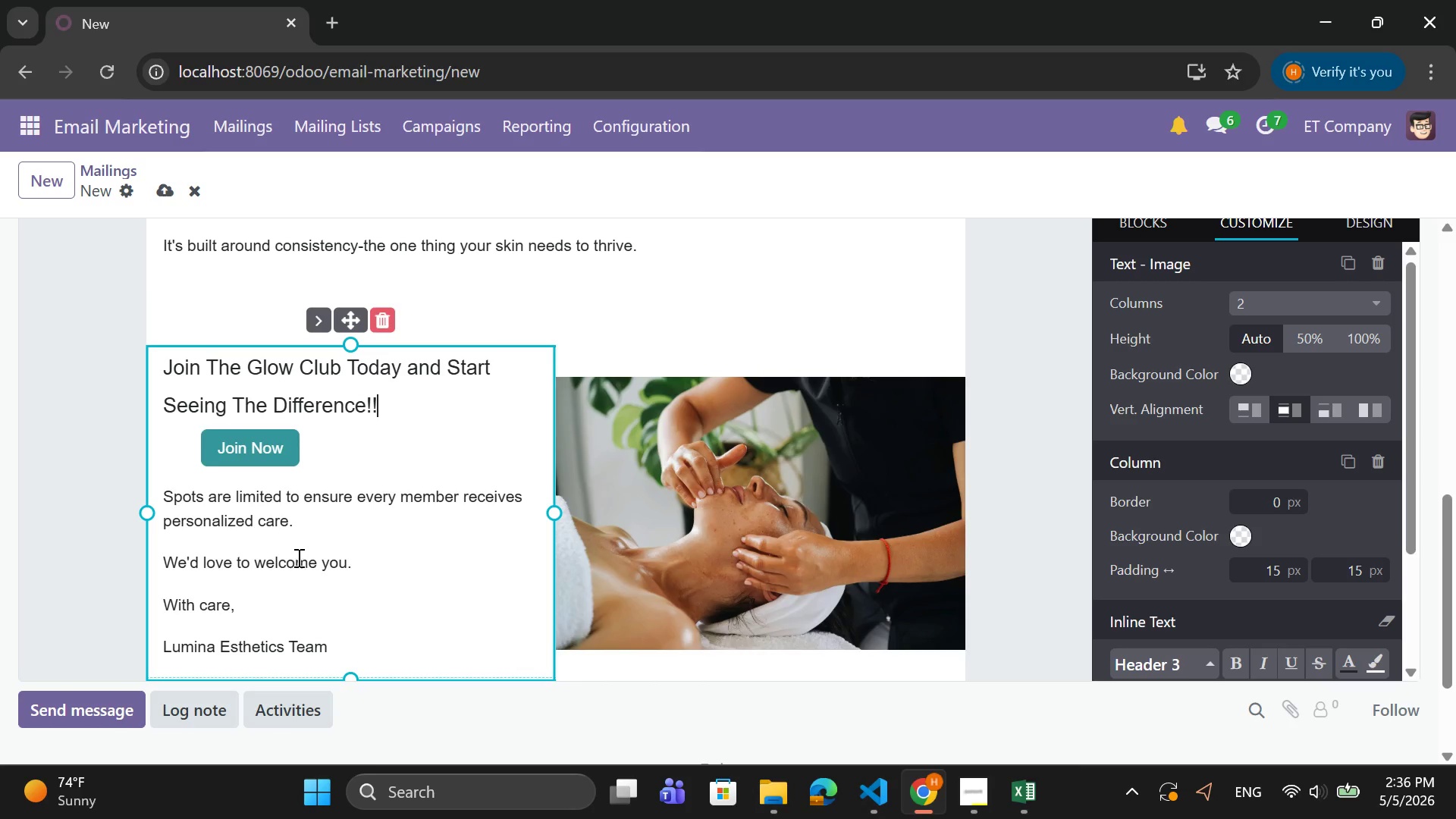 
wait(6.24)
 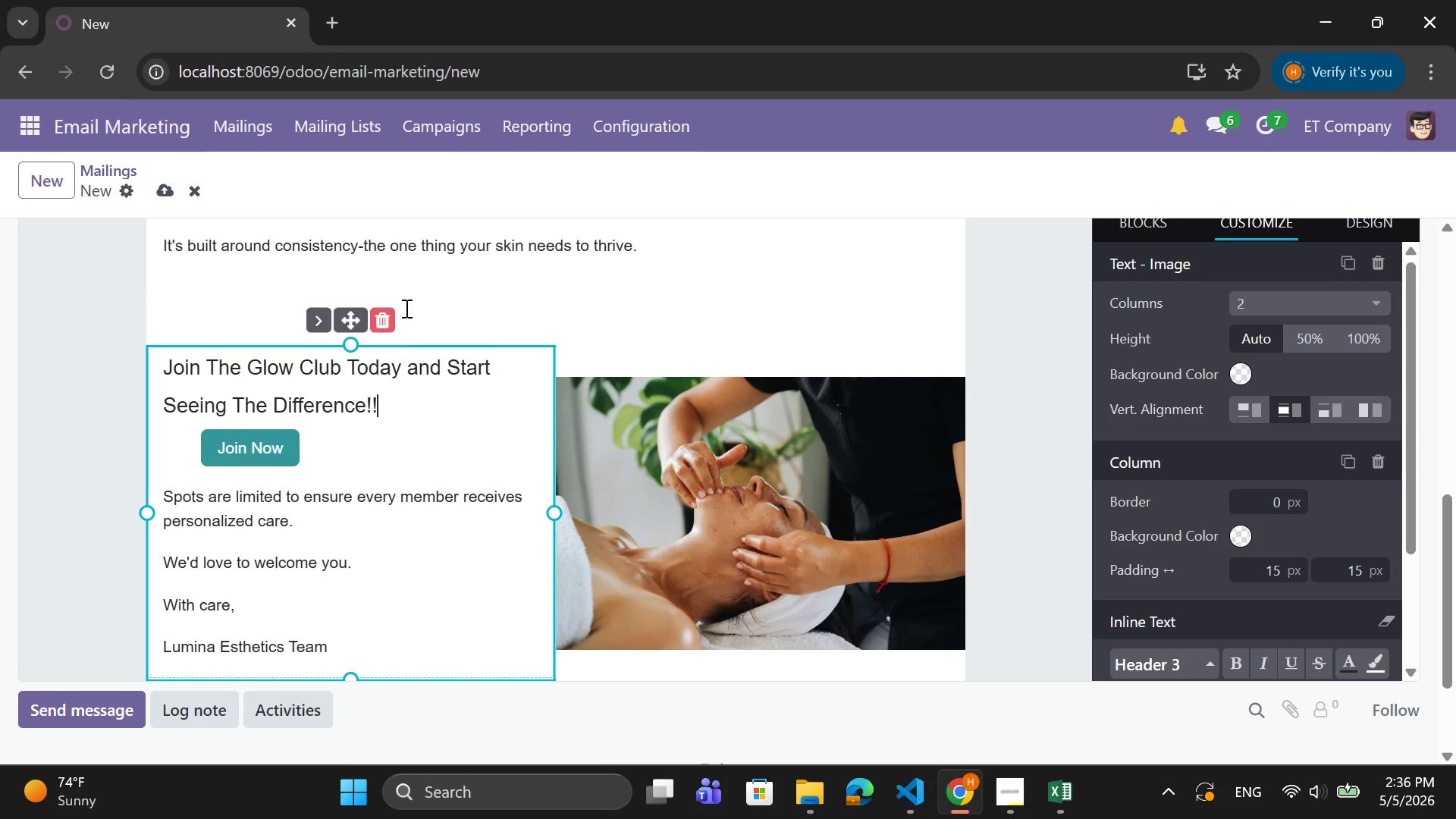 
left_click([616, 331])
 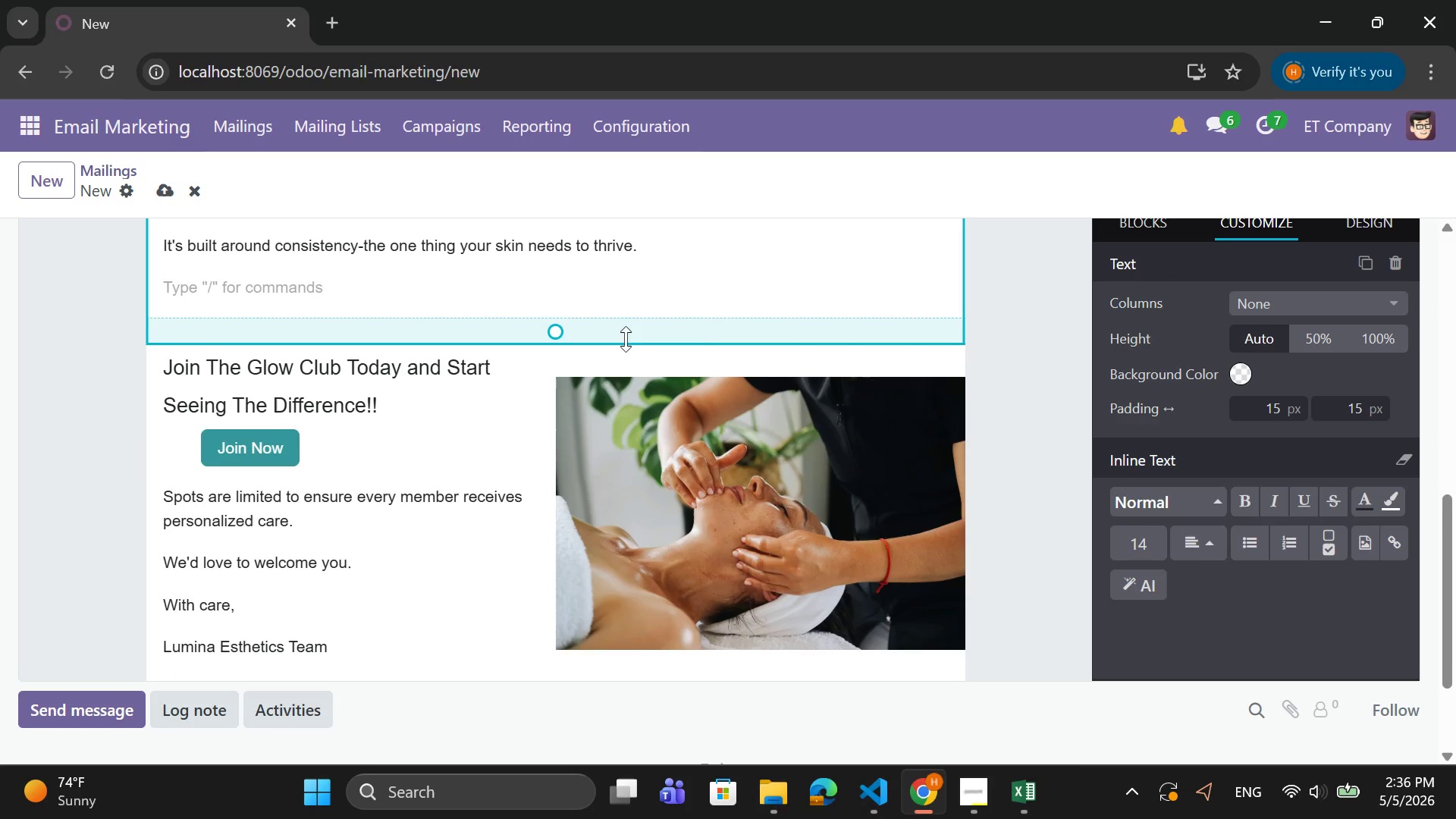 
left_click_drag(start_coordinate=[589, 333], to_coordinate=[592, 312])
 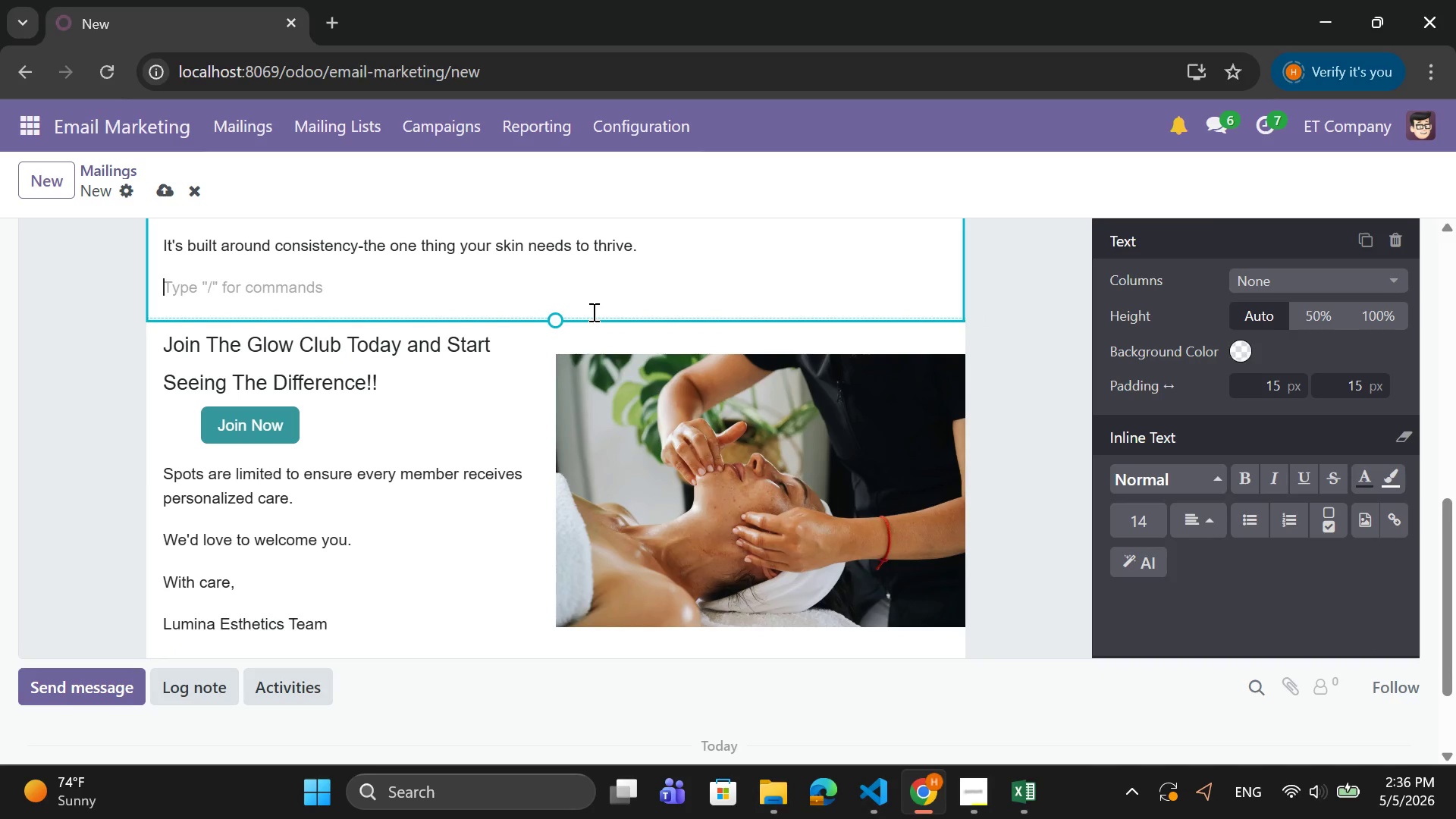 
scroll: coordinate [592, 312], scroll_direction: up, amount: 2.0
 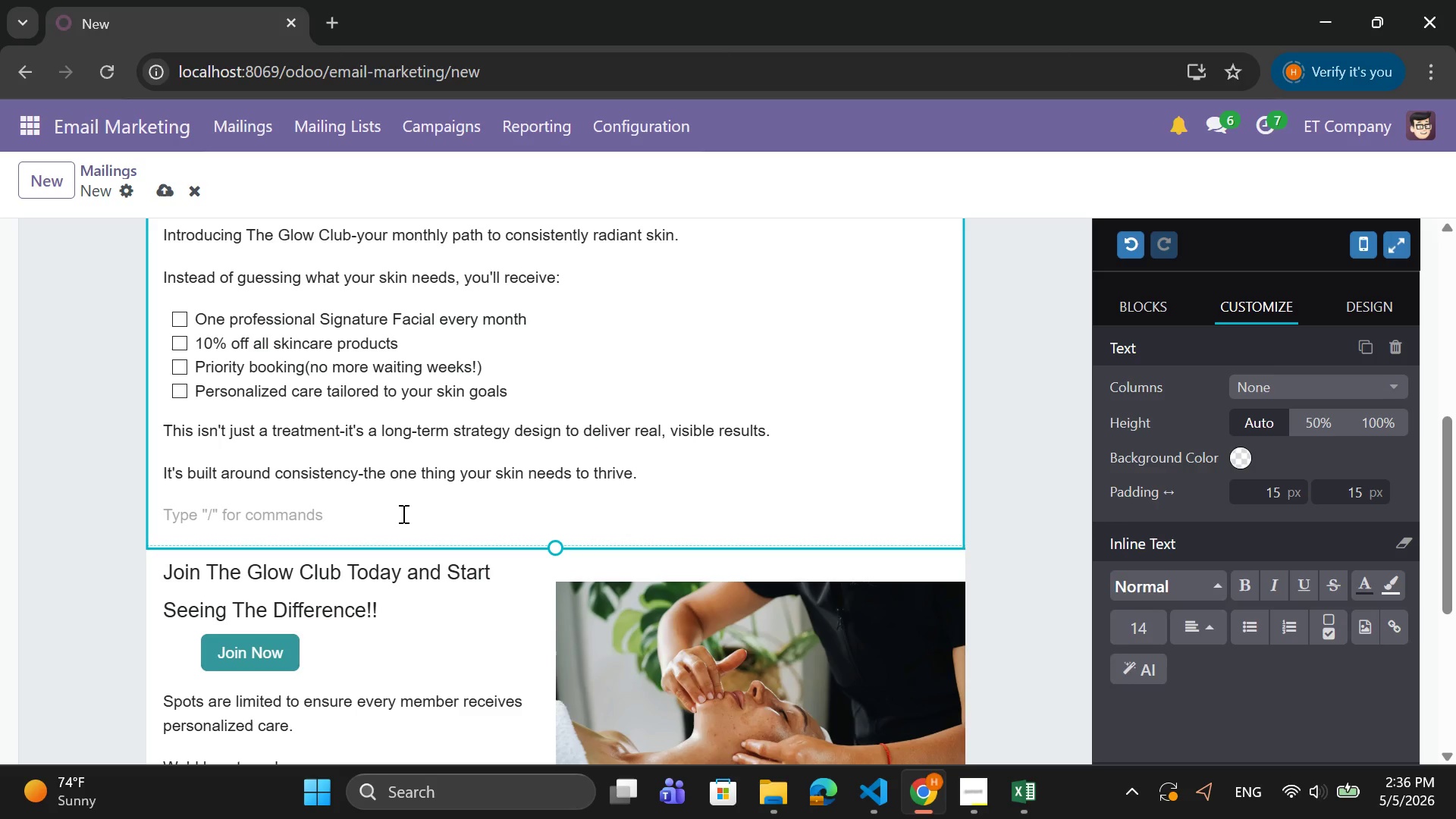 
key(Backspace)
 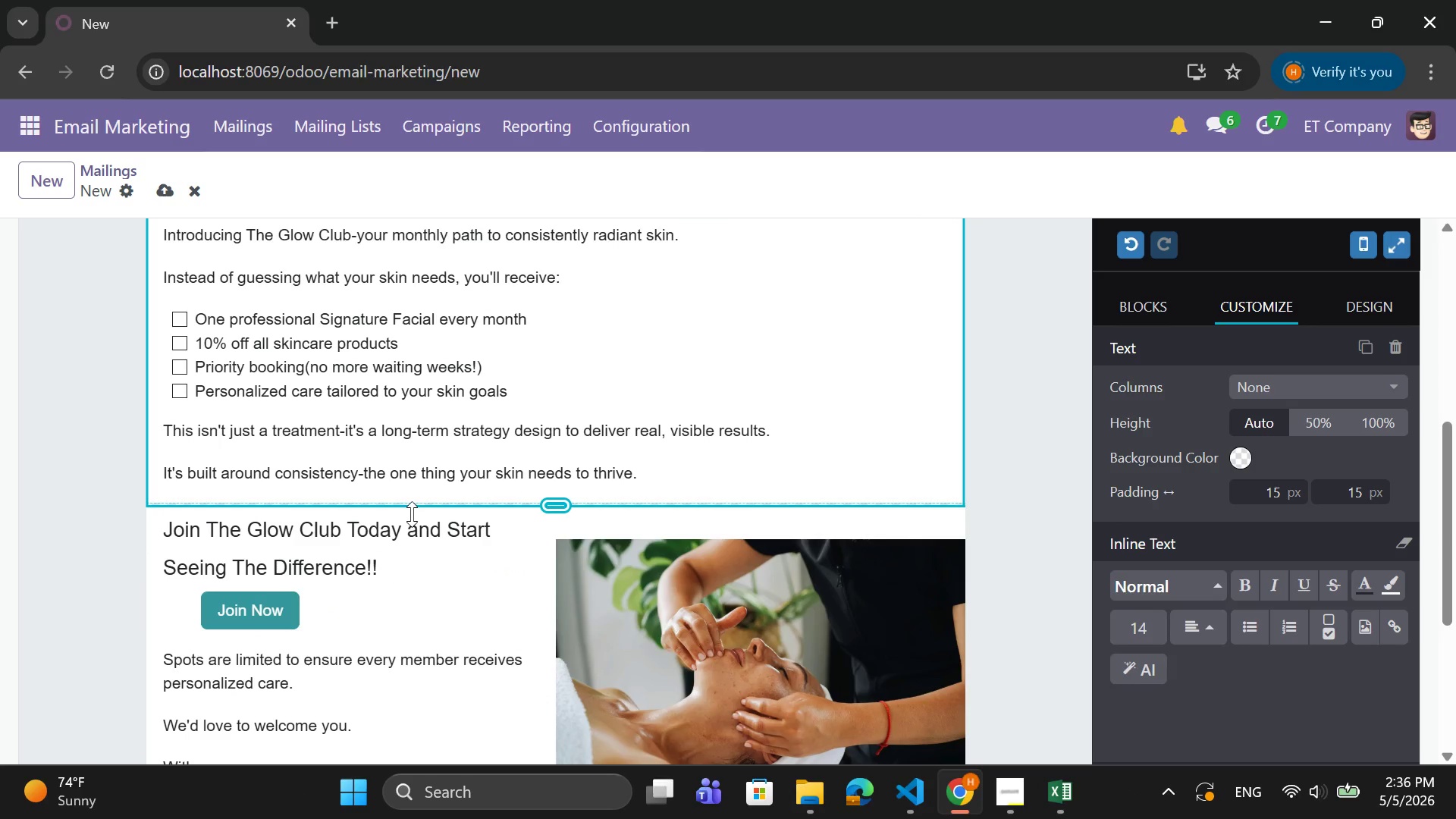 
wait(9.05)
 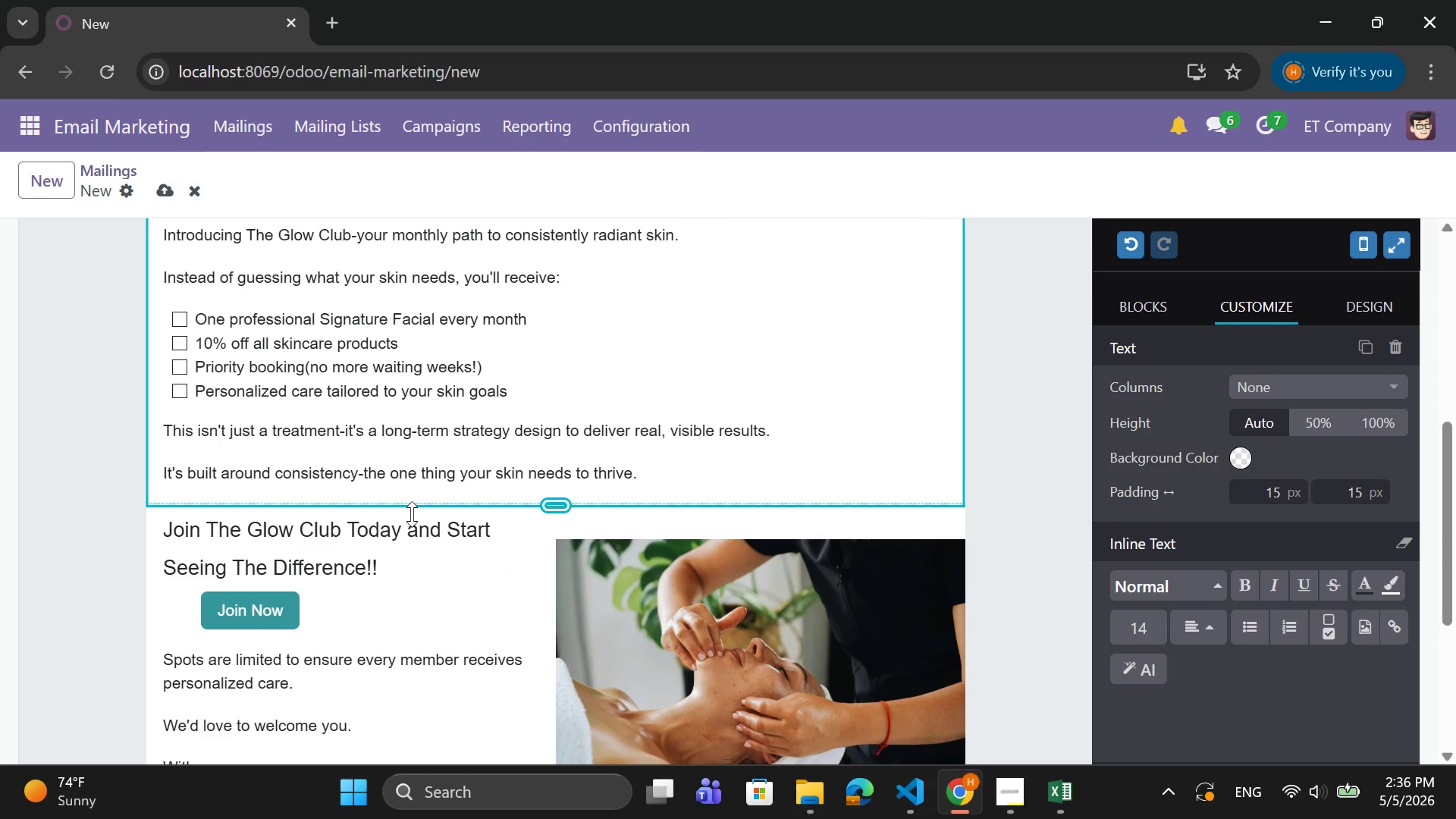 
scroll: coordinate [384, 413], scroll_direction: up, amount: 3.0
 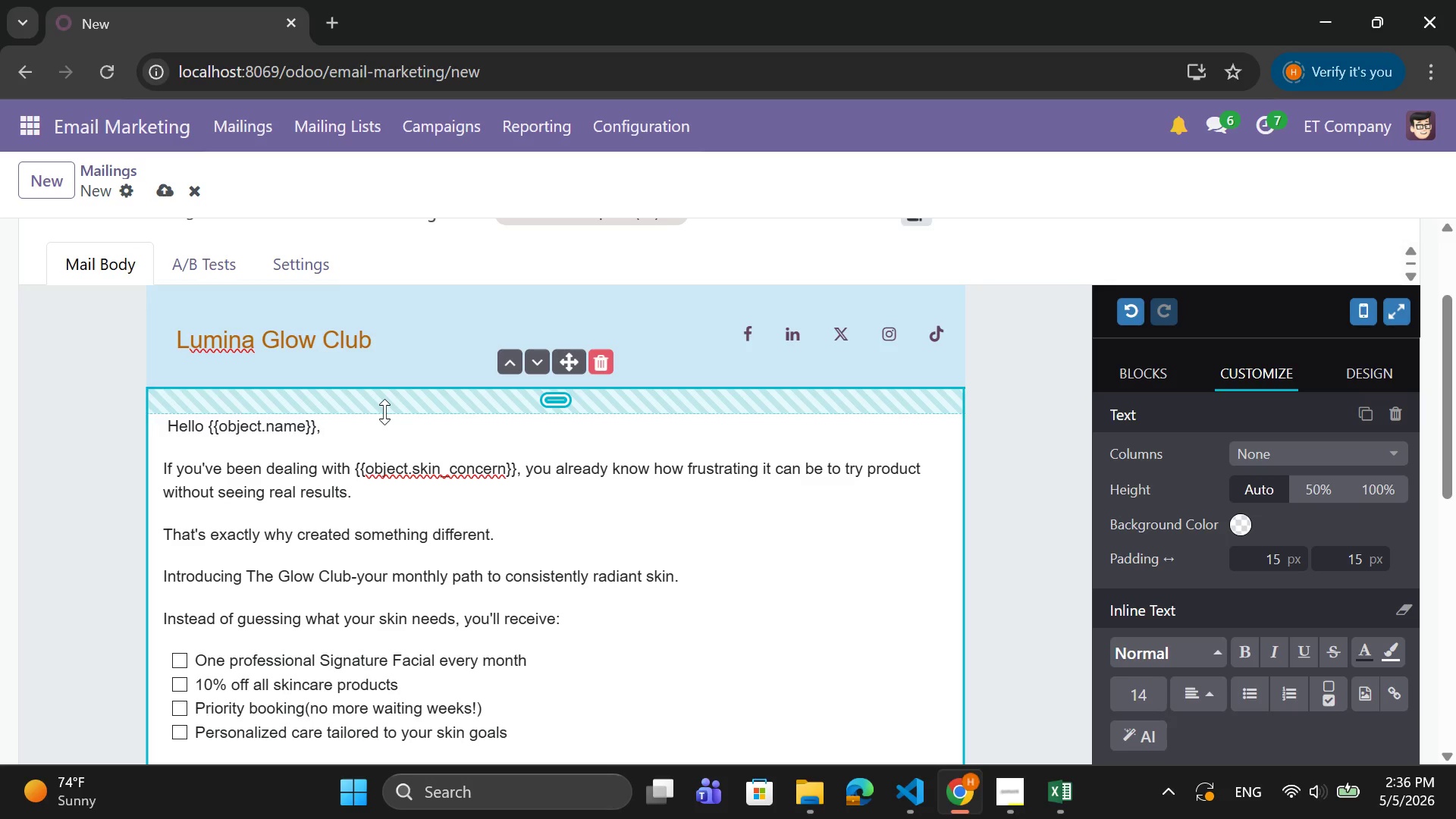 
scroll: coordinate [384, 412], scroll_direction: down, amount: 1.0
 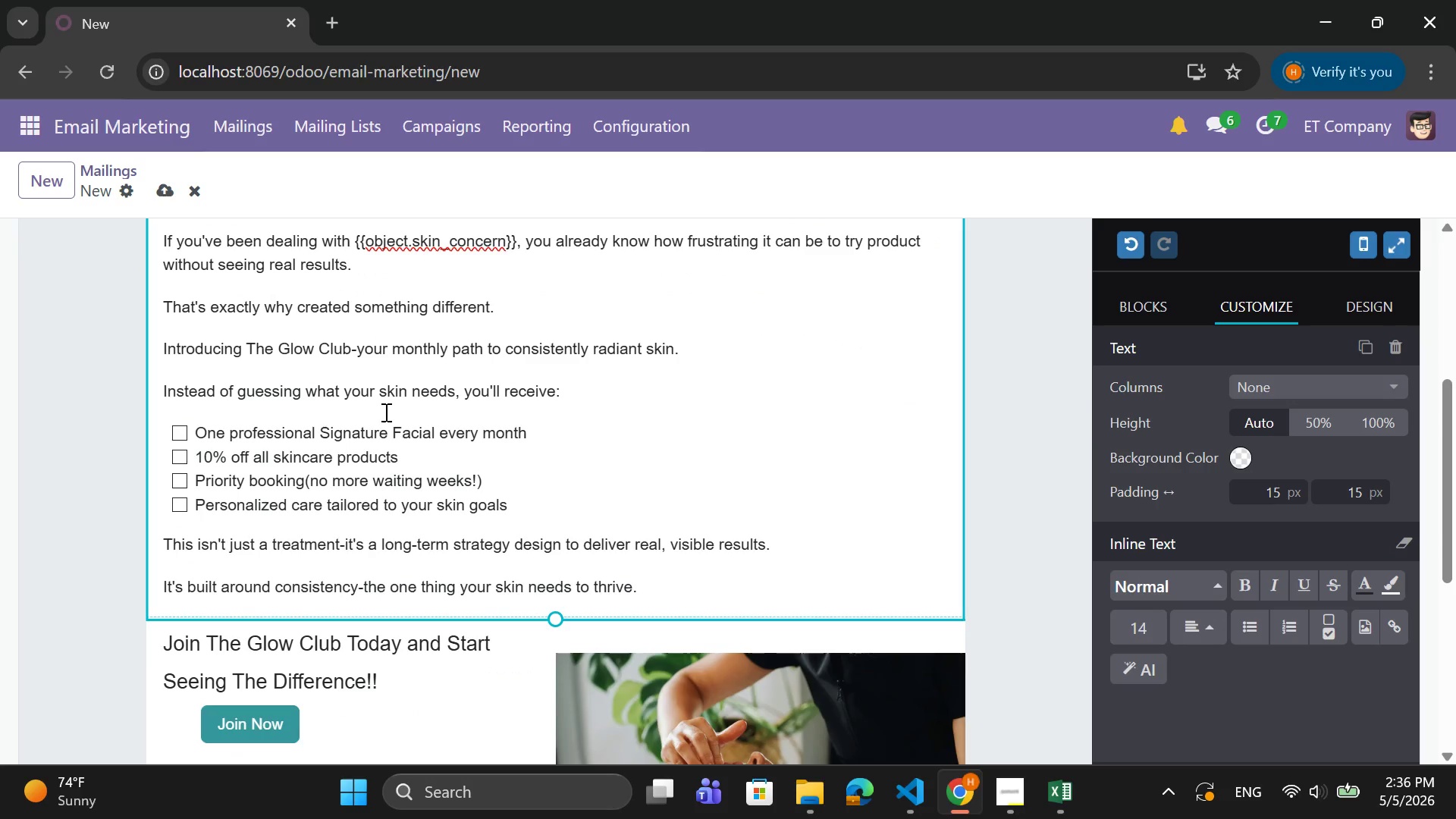 
left_click([614, 366])
 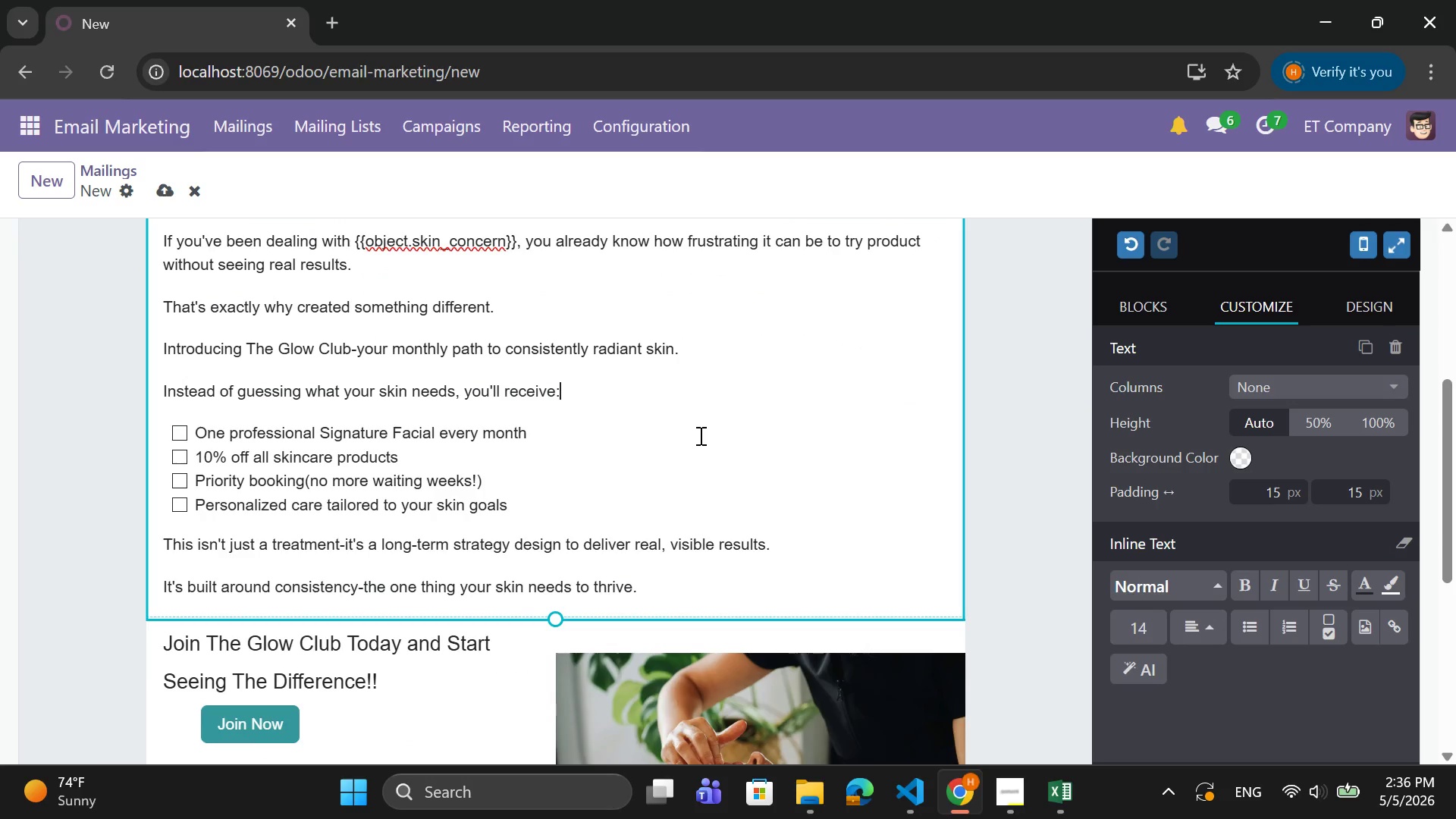 
scroll: coordinate [286, 344], scroll_direction: up, amount: 6.0
 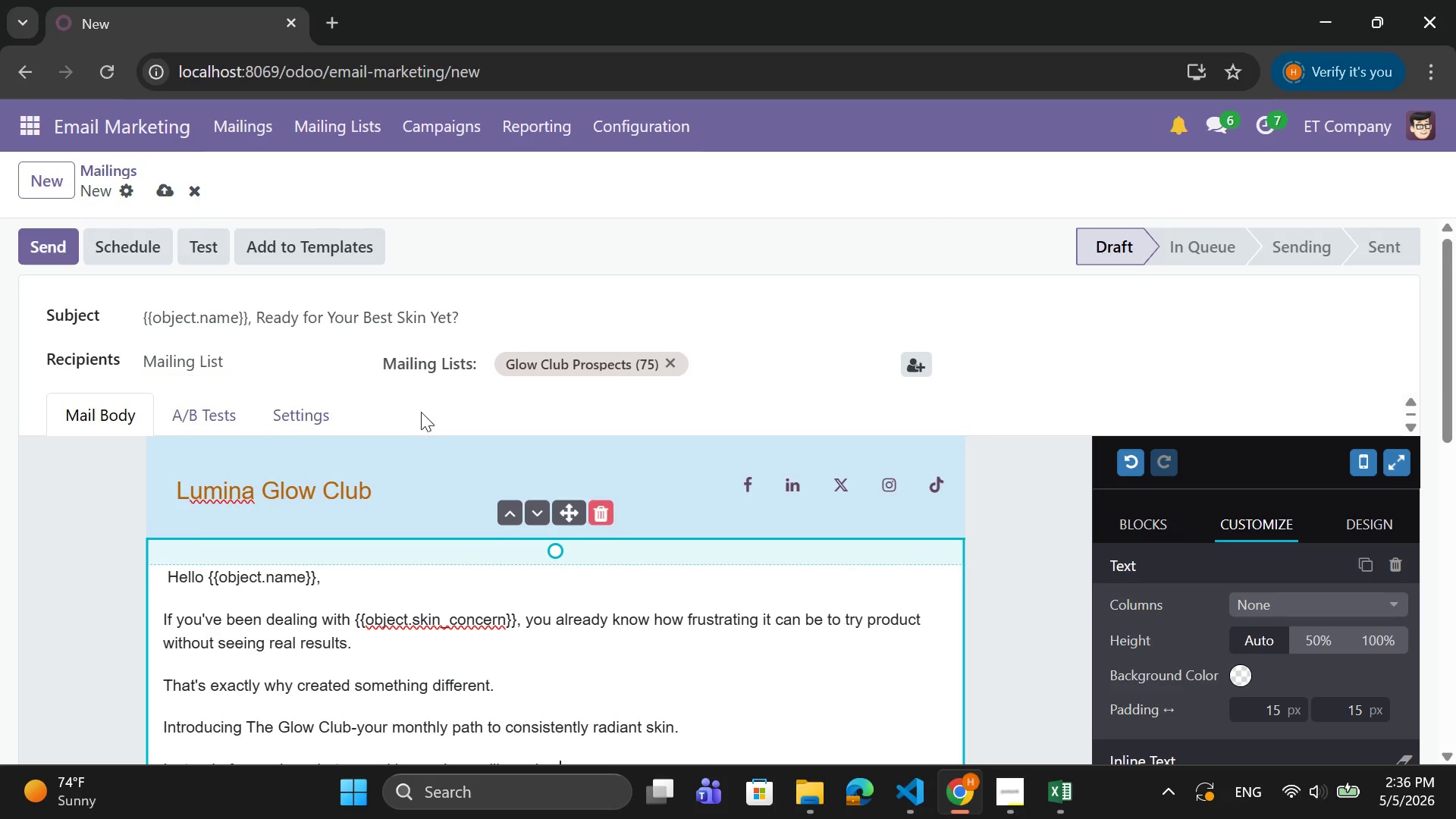 
scroll: coordinate [422, 417], scroll_direction: down, amount: 8.0
 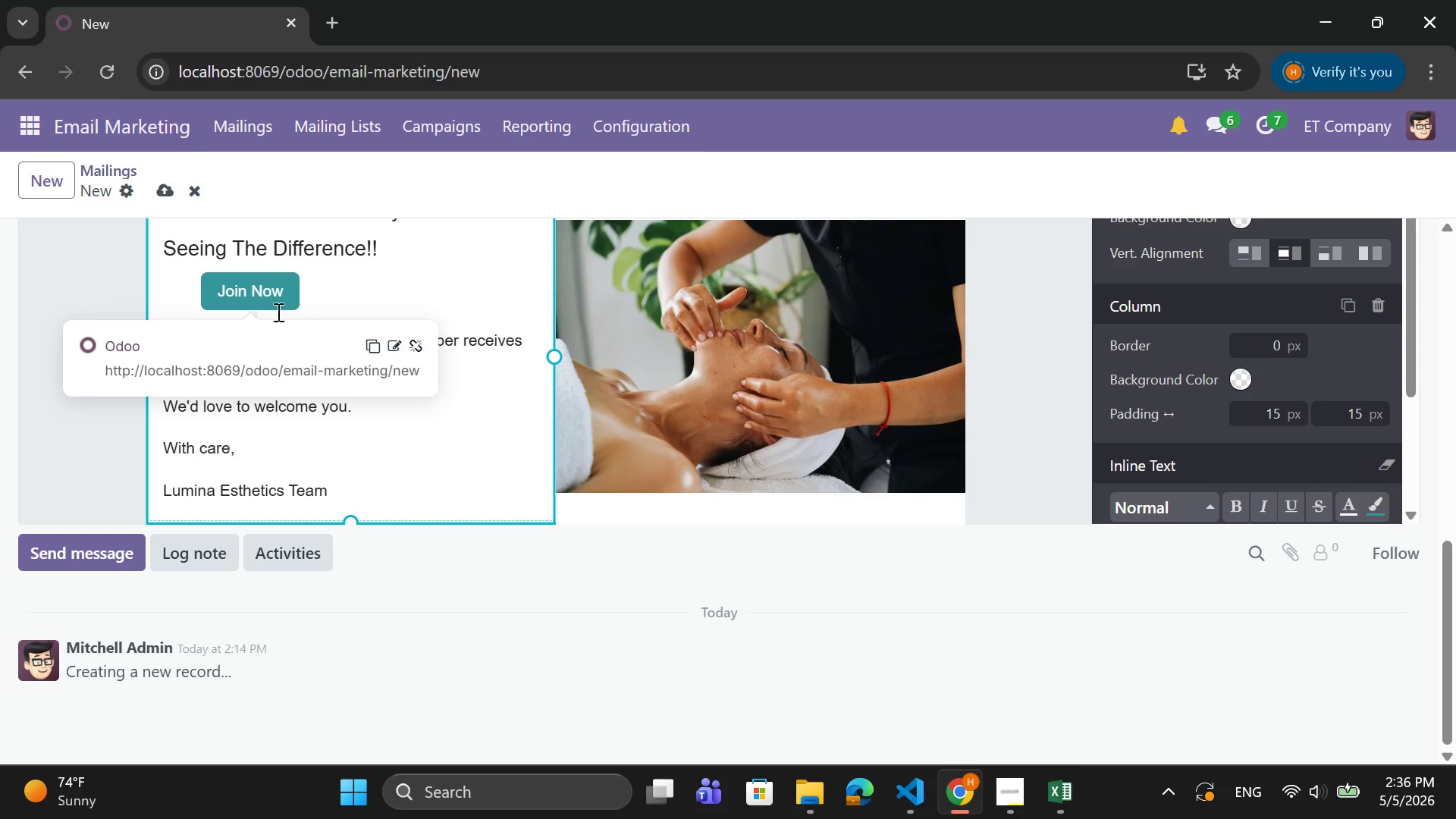 
wait(7.81)
 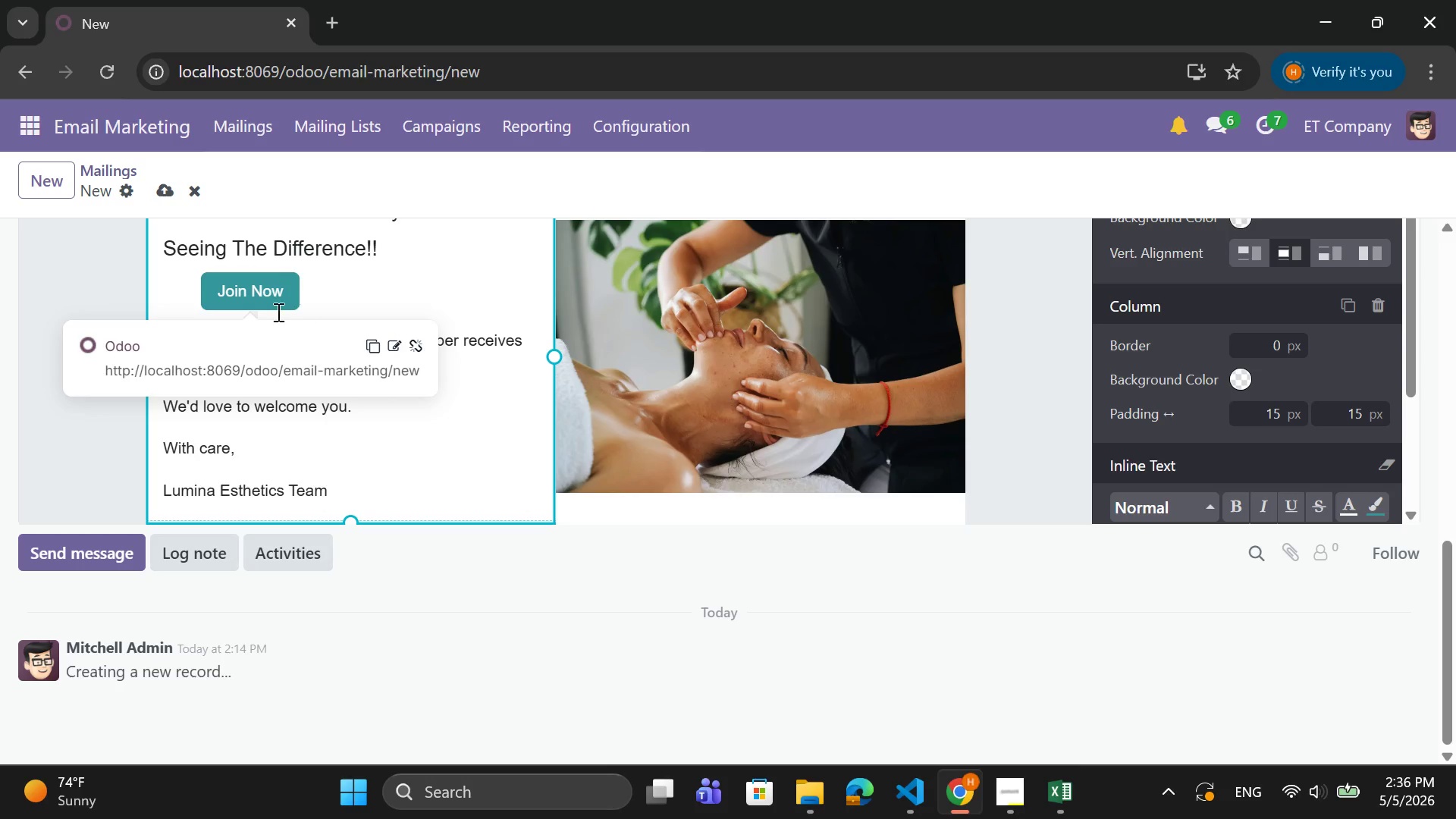 
left_click([40, 119])
 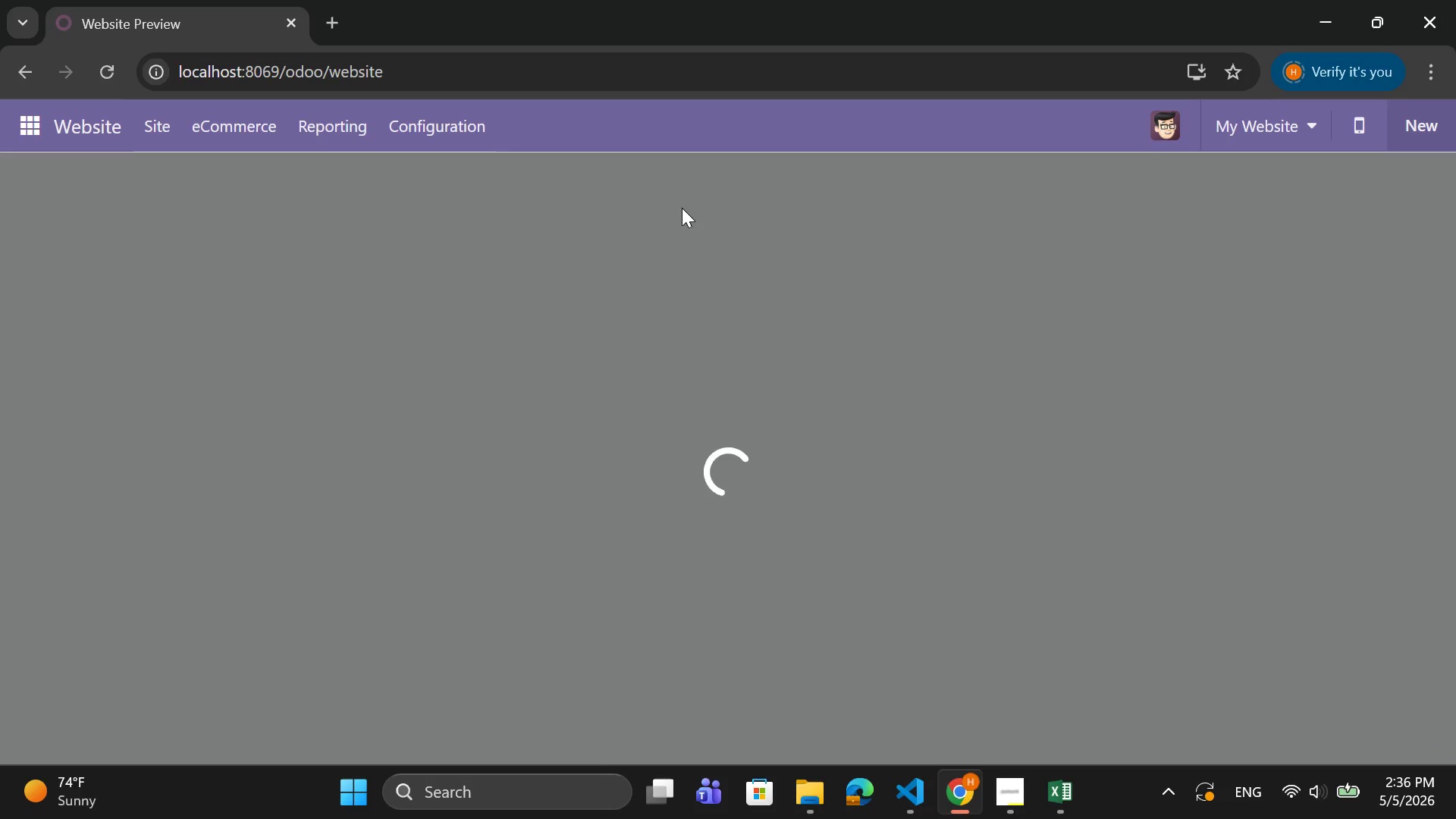 
wait(8.06)
 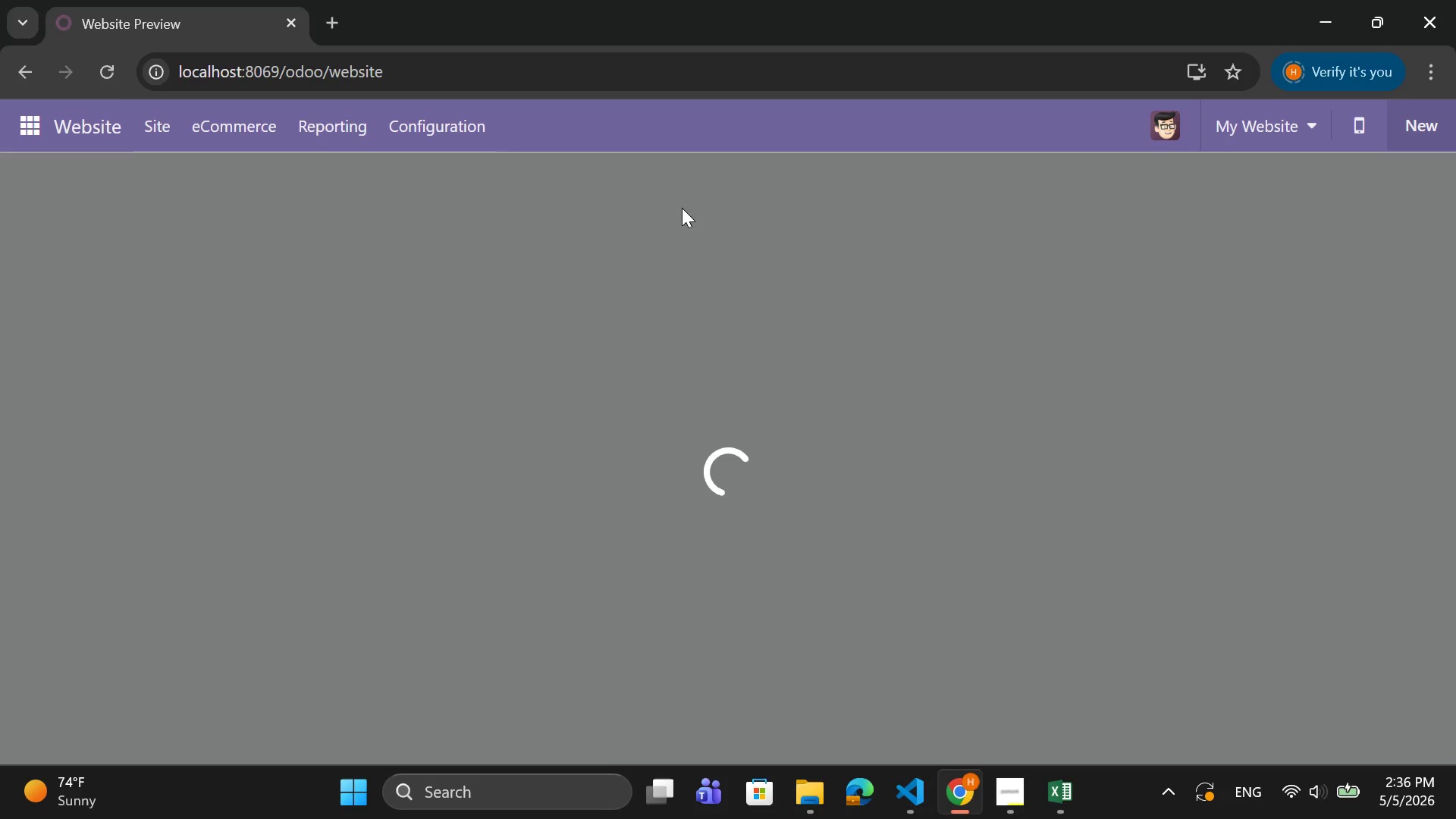 
left_click_drag(start_coordinate=[410, 69], to_coordinate=[125, 70])
 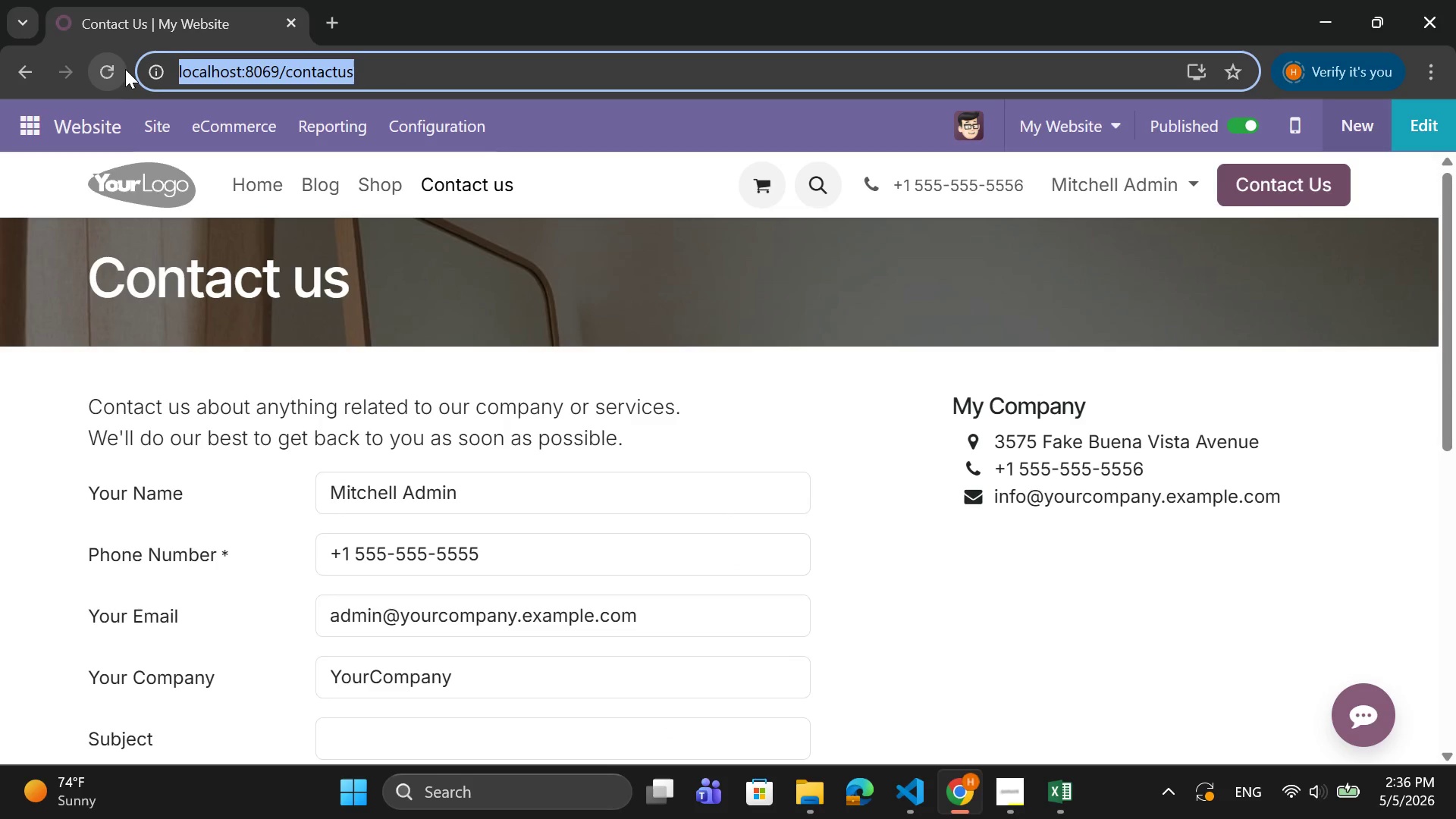 
hold_key(key=ControlLeft, duration=0.83)
 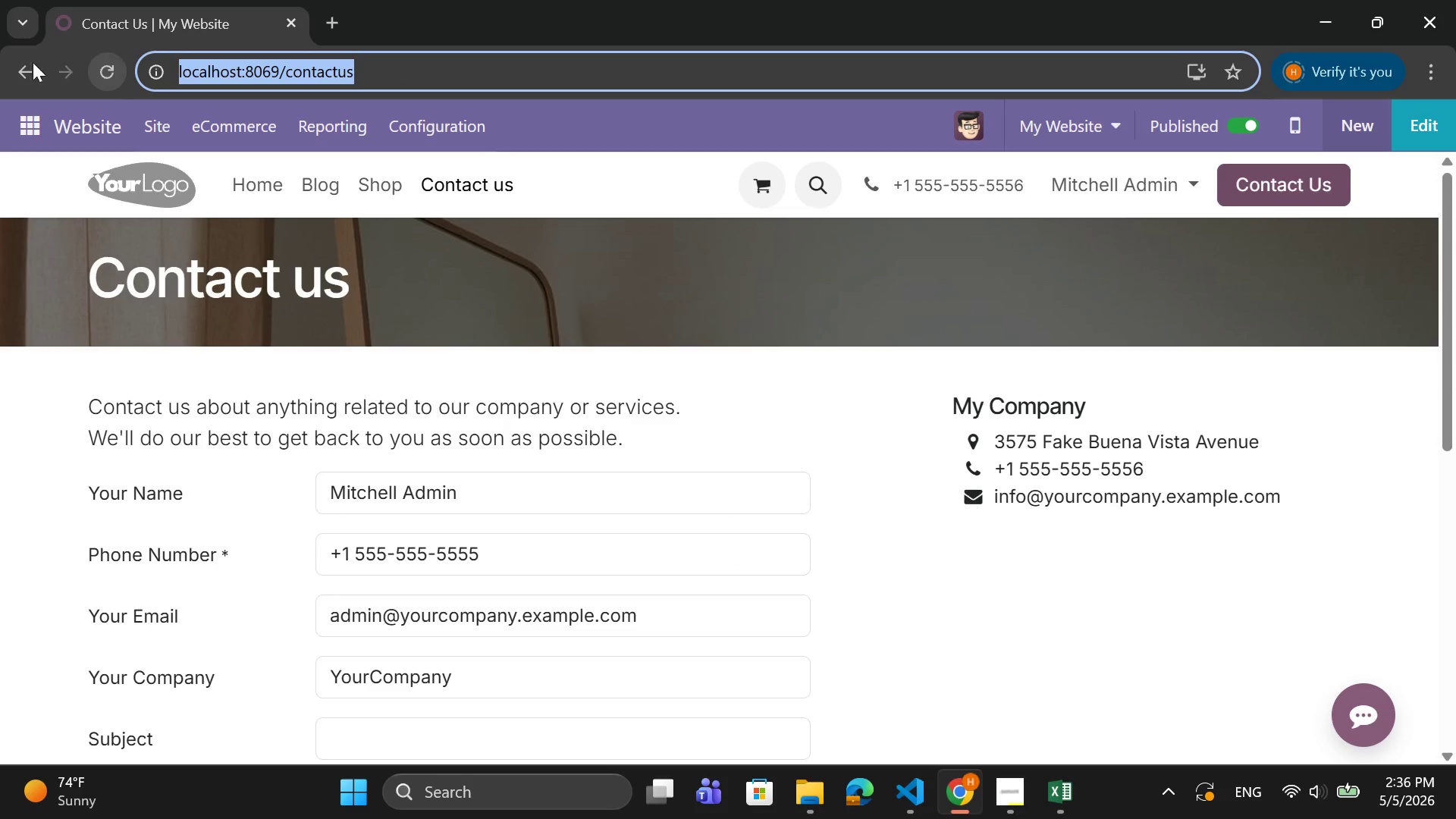 
hold_key(key=C, duration=0.38)
 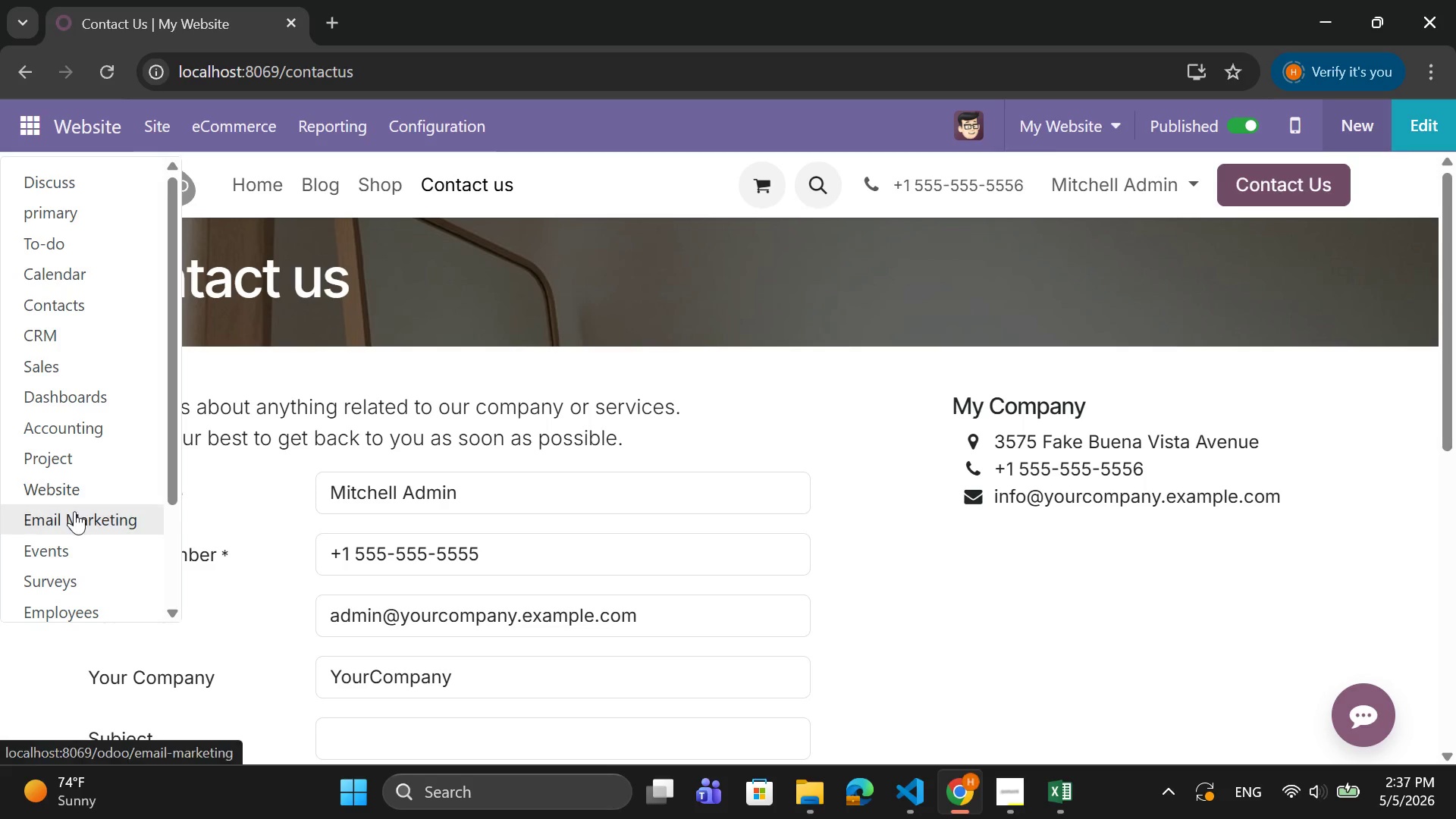 
wait(6.83)
 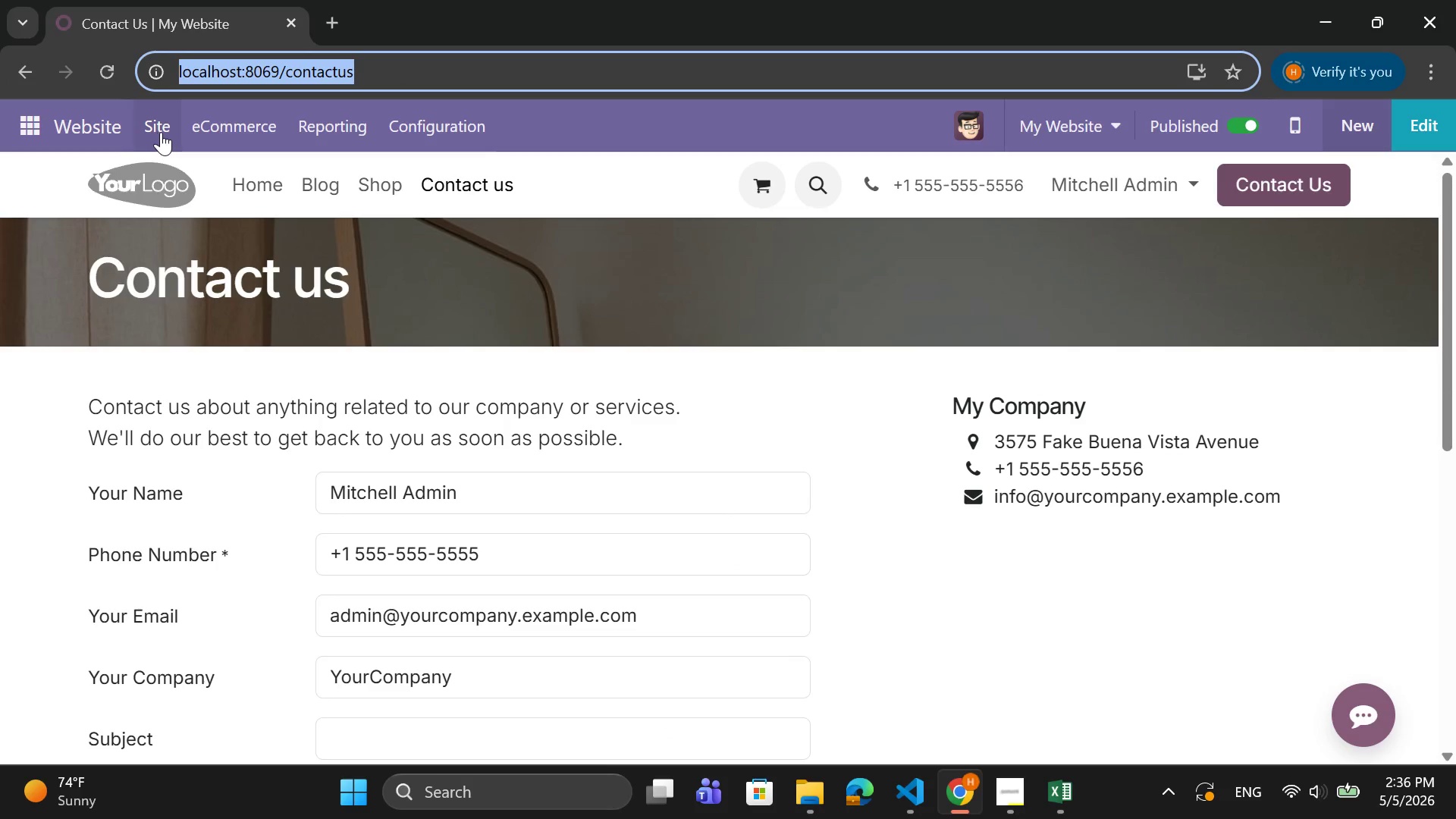 
left_click([323, 290])
 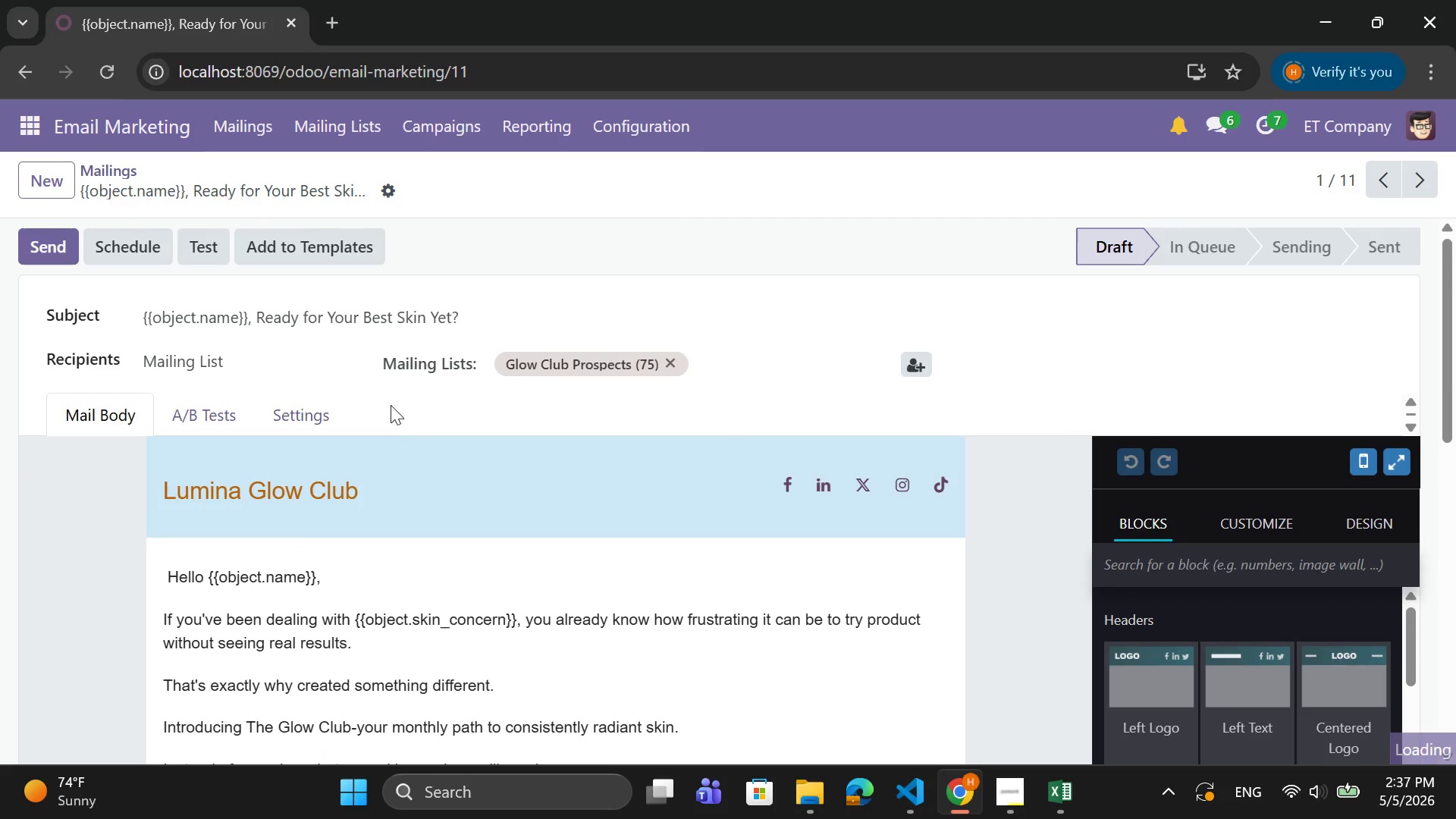 
scroll: coordinate [391, 406], scroll_direction: down, amount: 5.0
 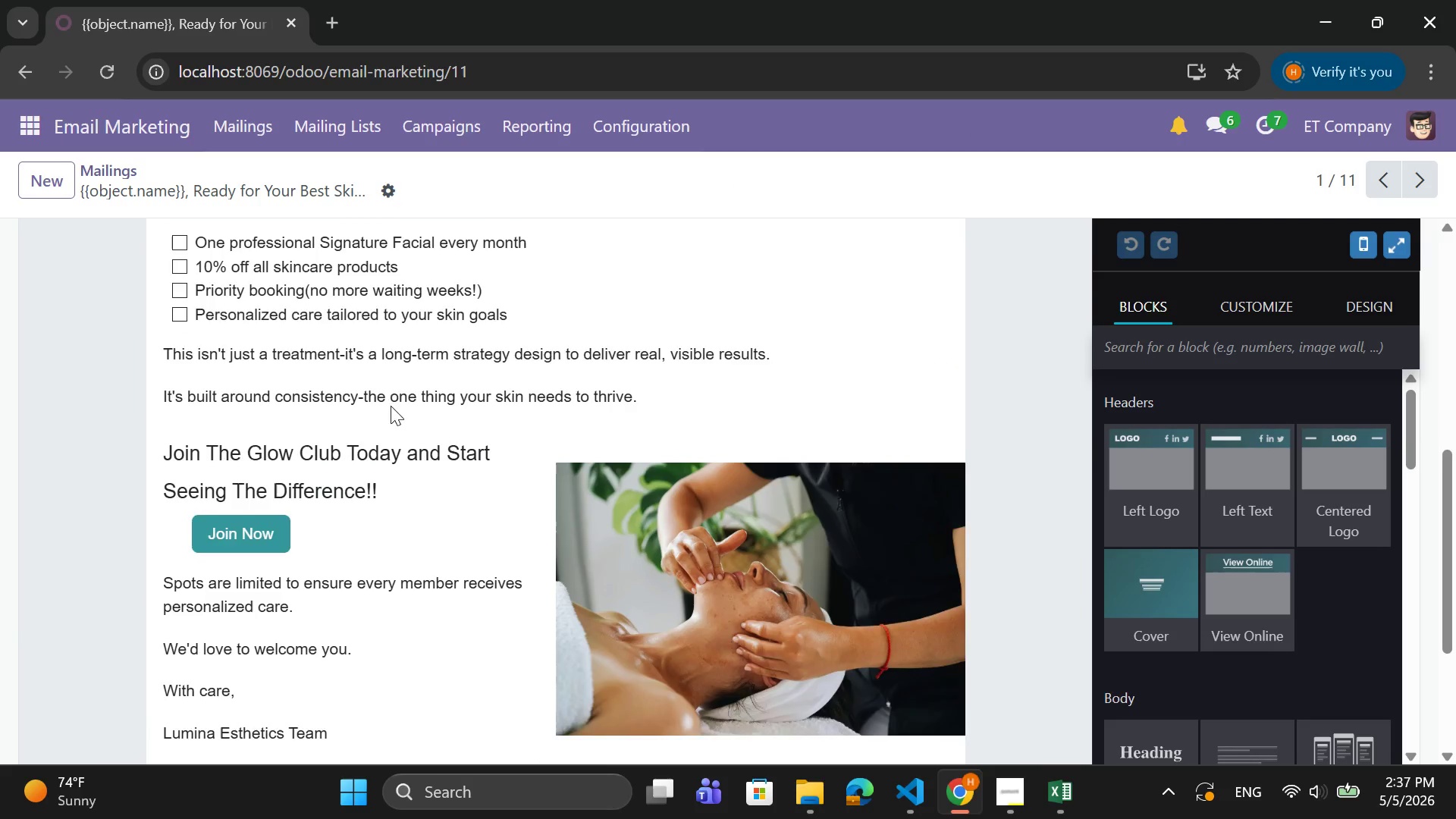 
scroll: coordinate [391, 406], scroll_direction: none, amount: 0.0
 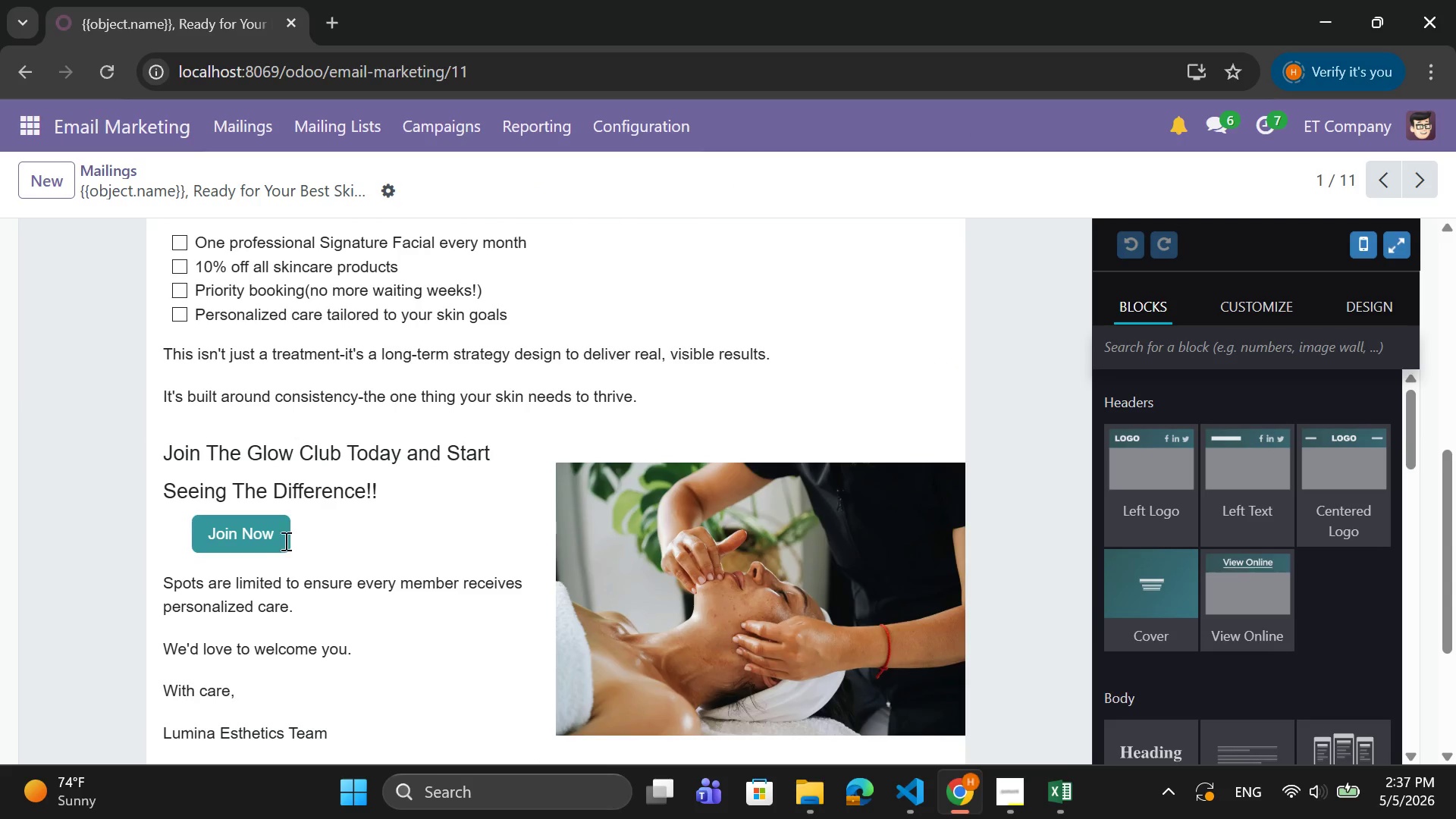 
left_click([282, 540])
 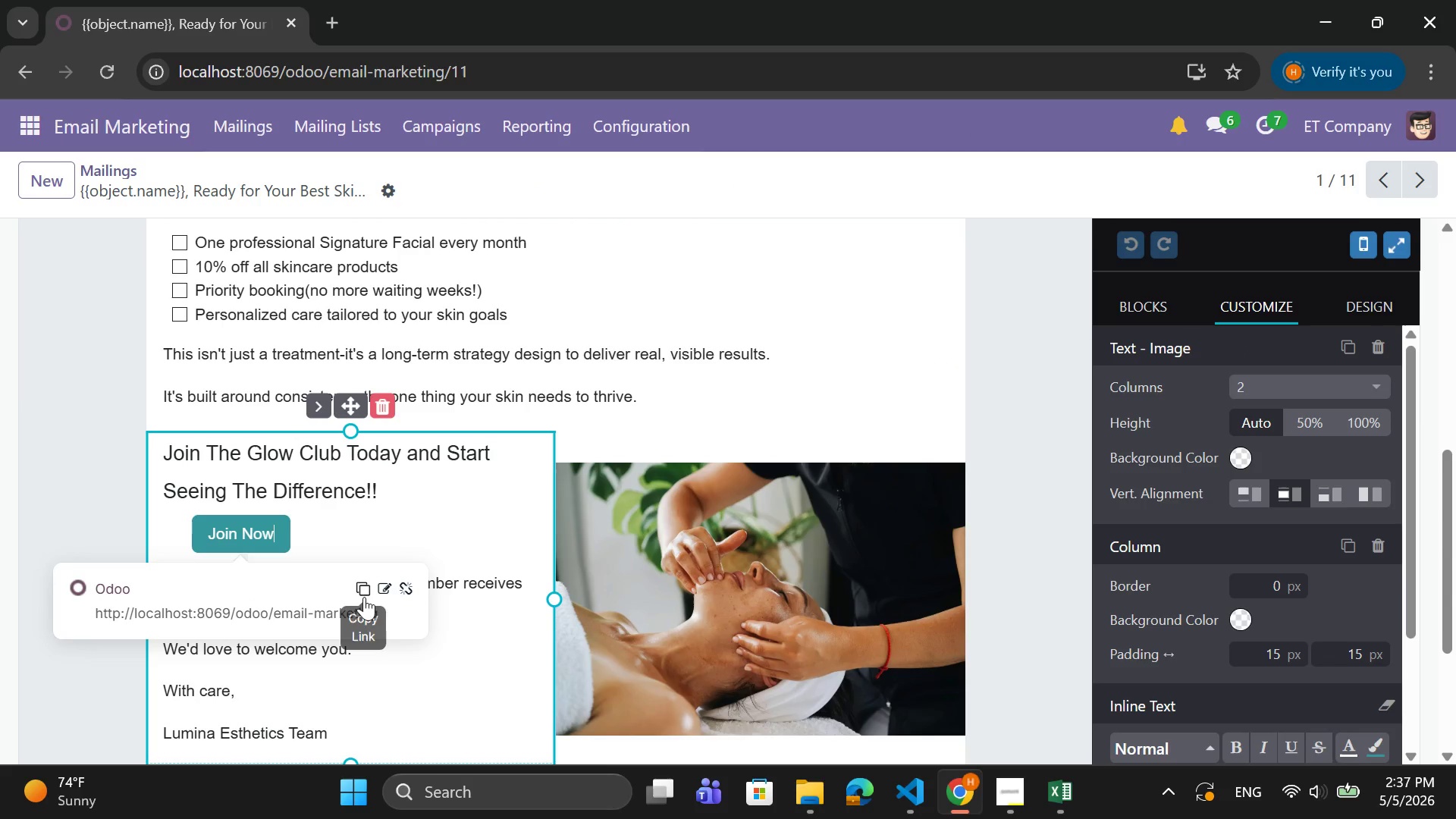 
left_click([385, 590])
 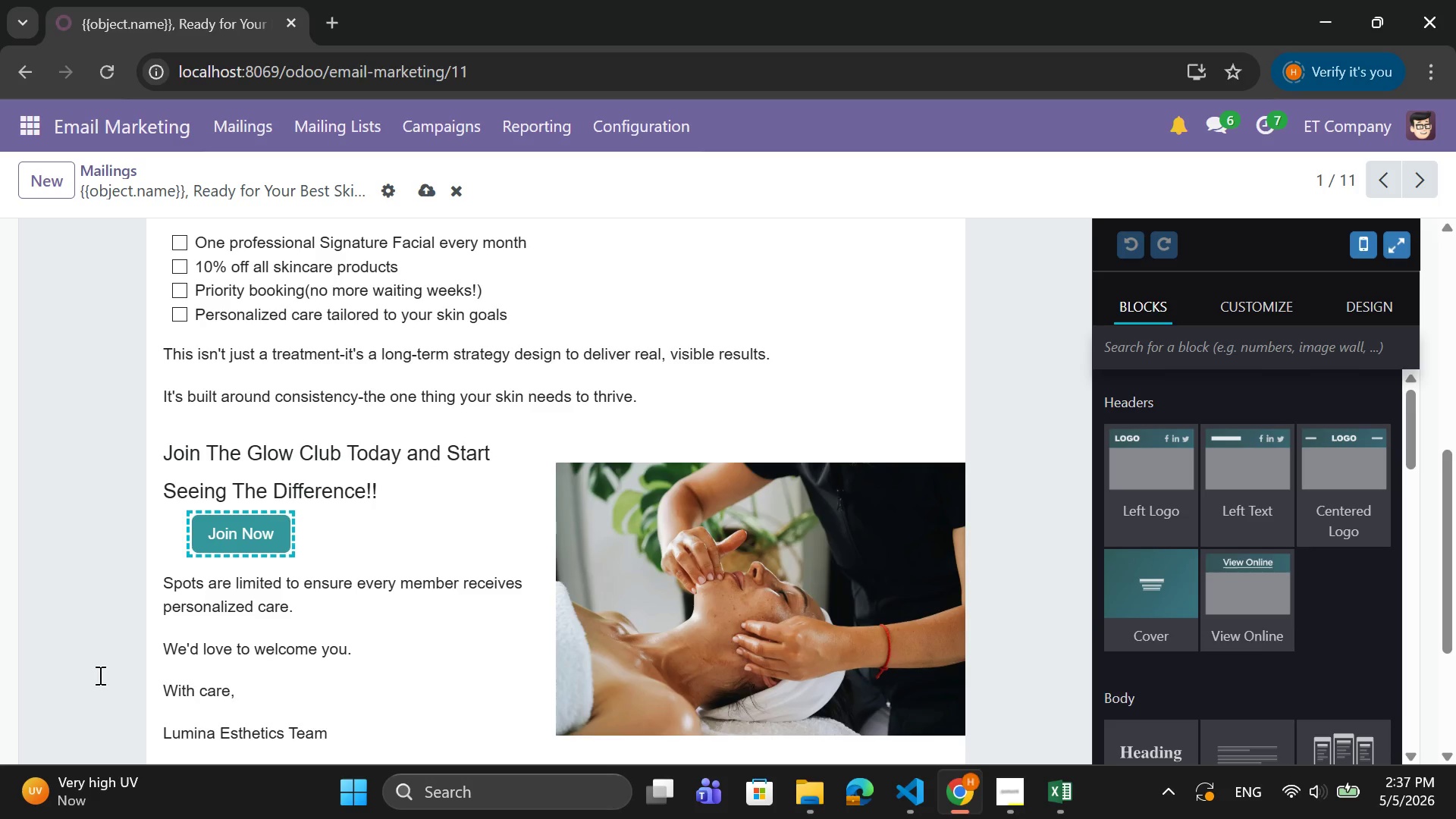 
wait(31.53)
 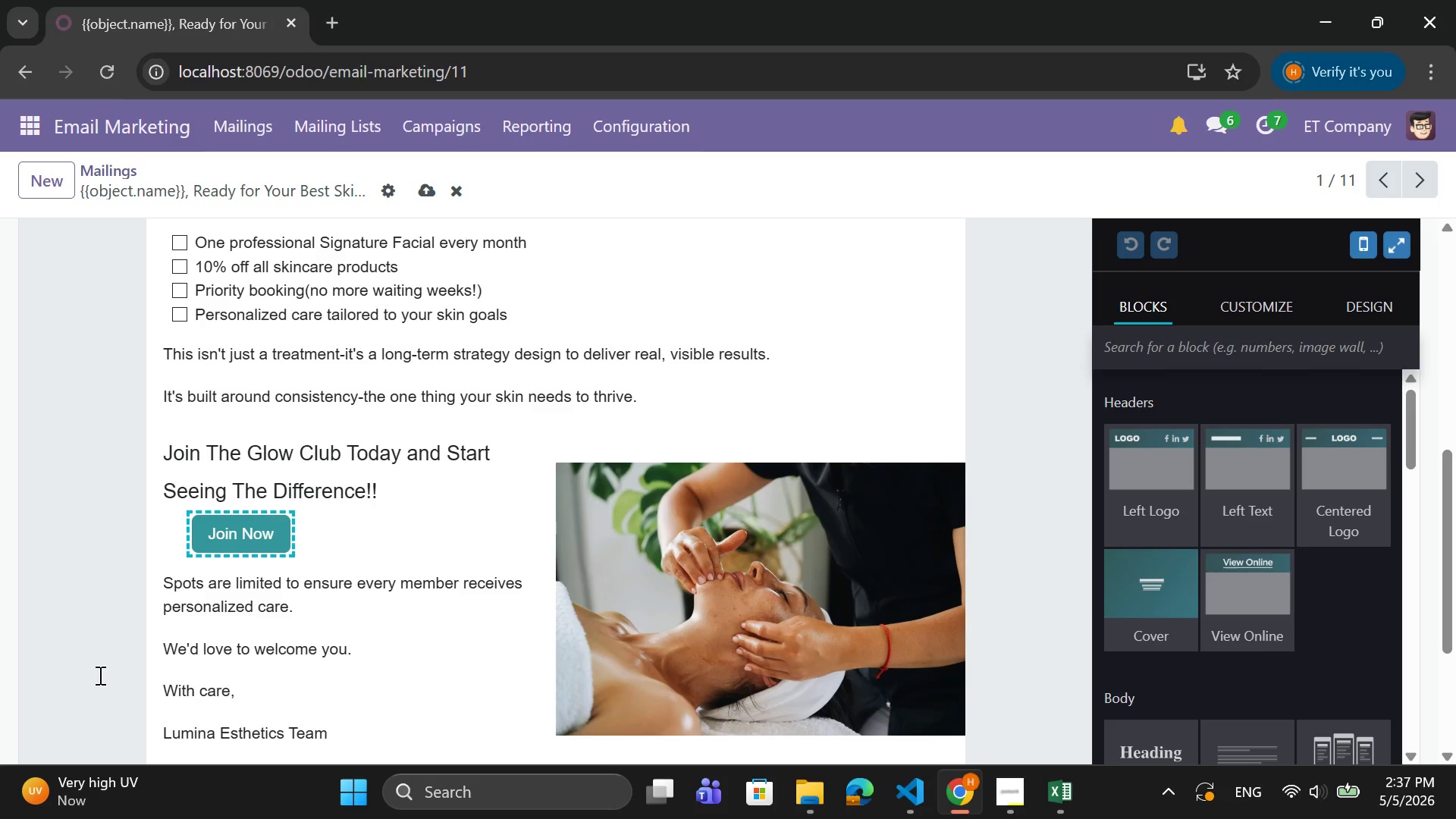 
scroll: coordinate [1218, 491], scroll_direction: down, amount: 10.0
 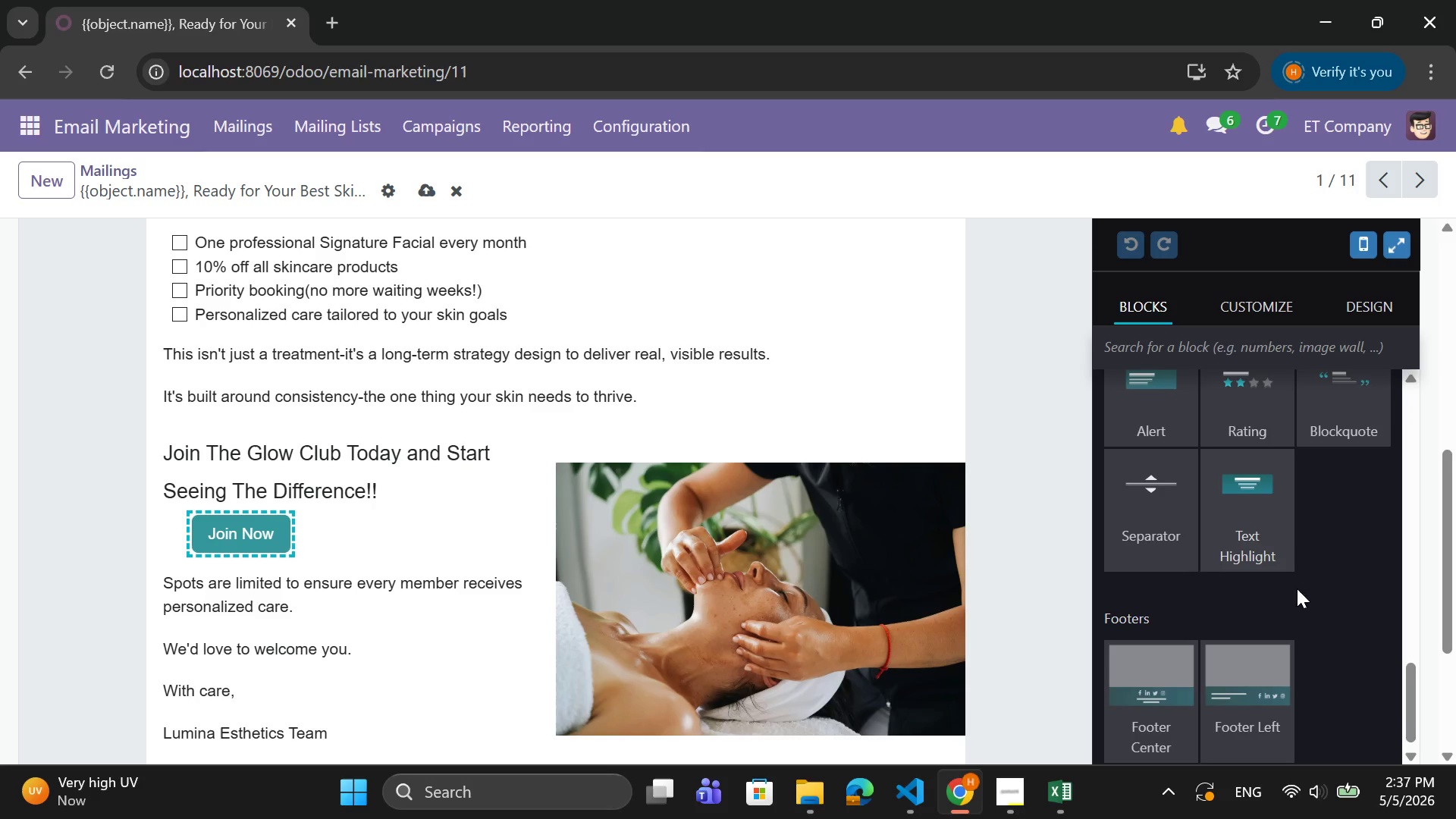 
left_click([1317, 613])
 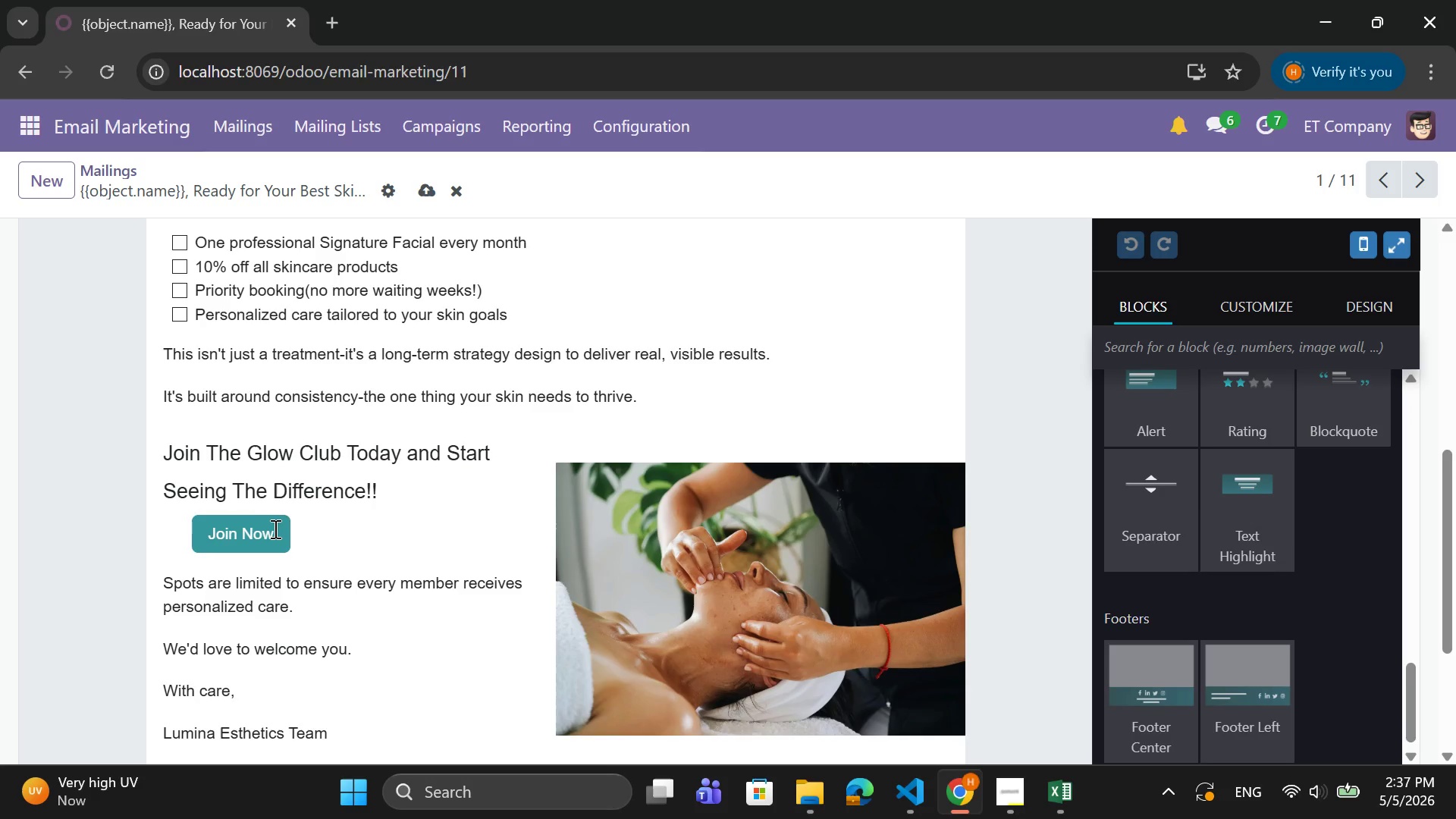 
right_click([275, 527])
 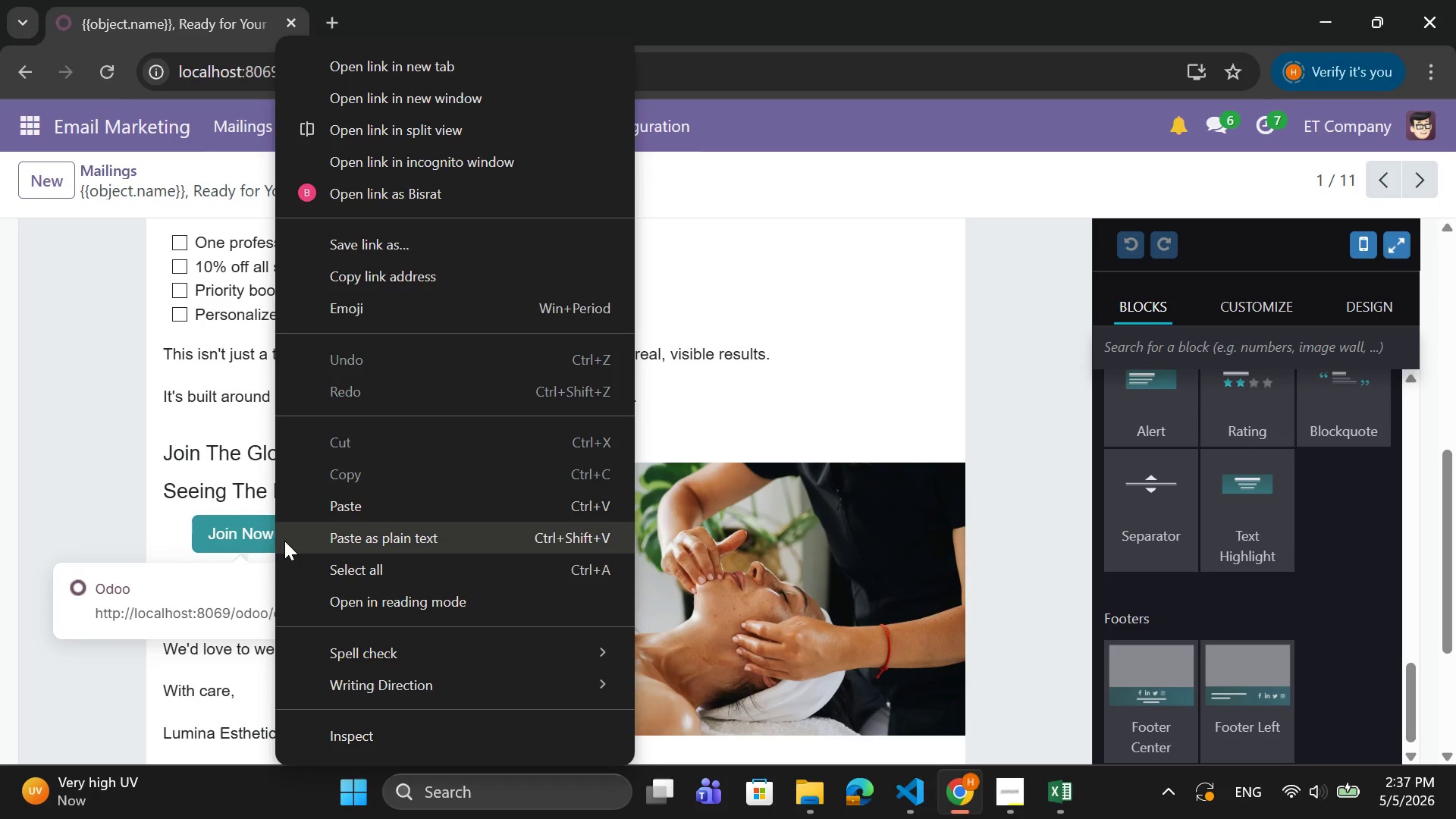 
left_click([276, 526])
 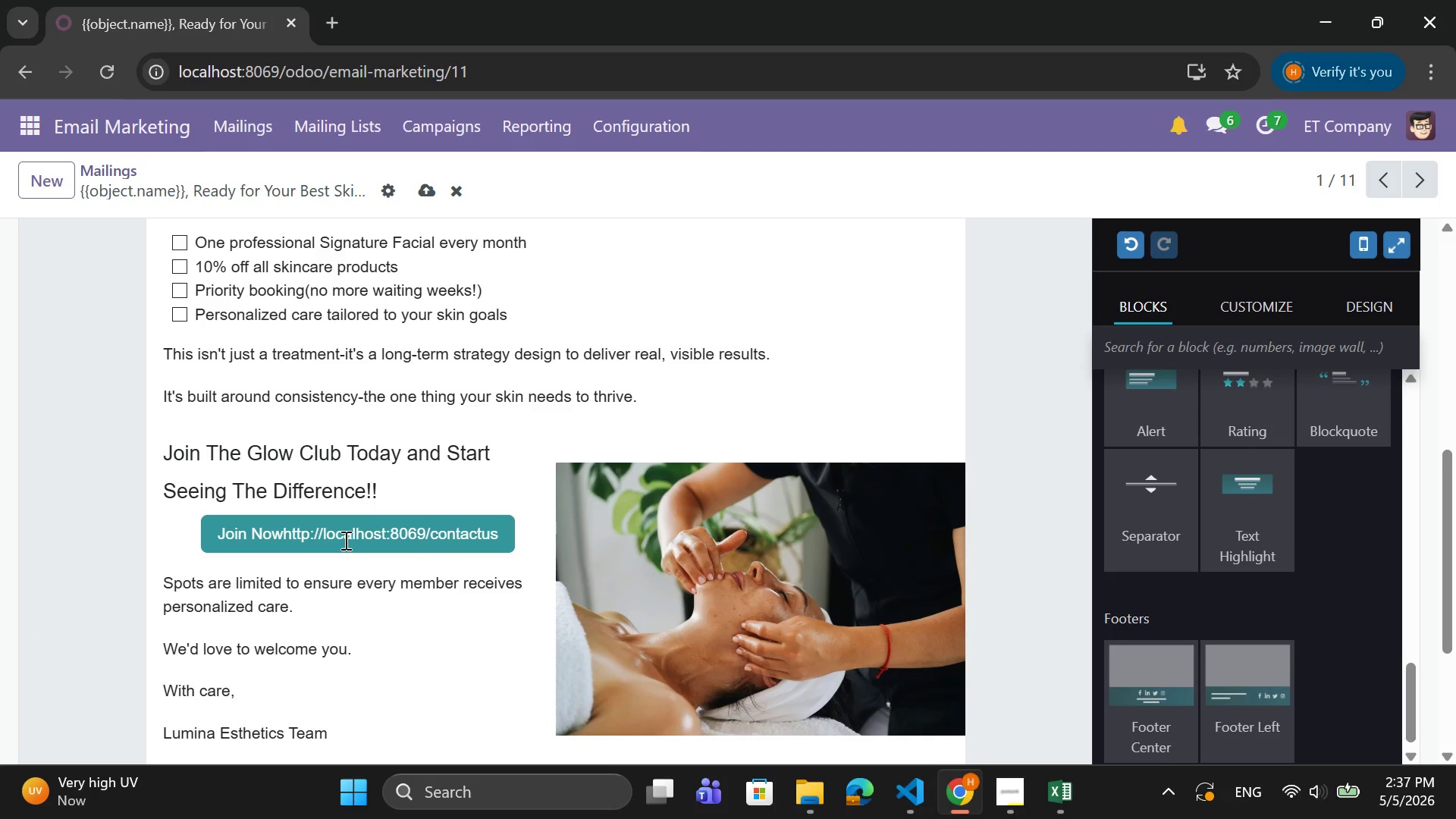 
key(Control+Z)
 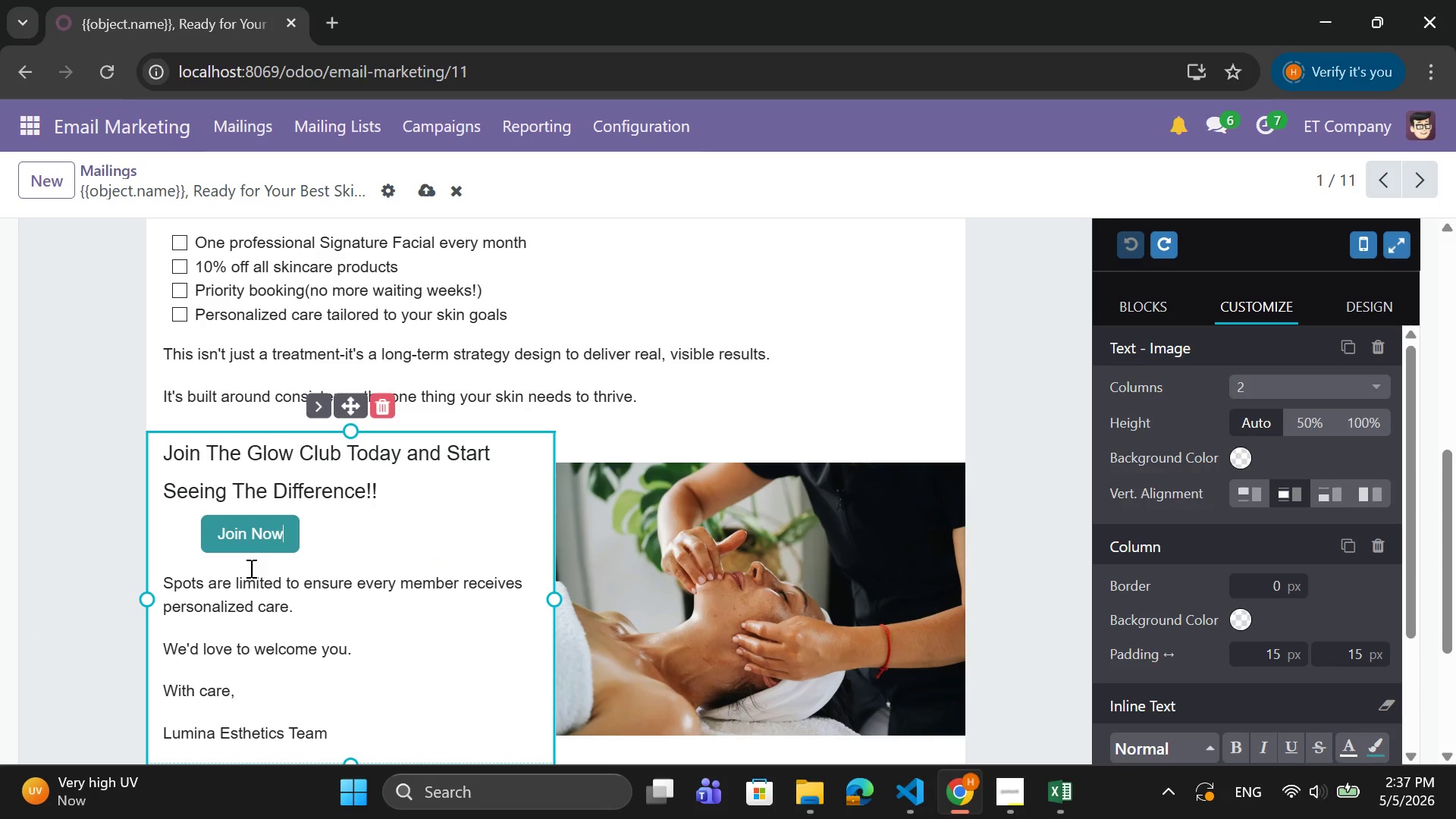 
left_click([283, 533])
 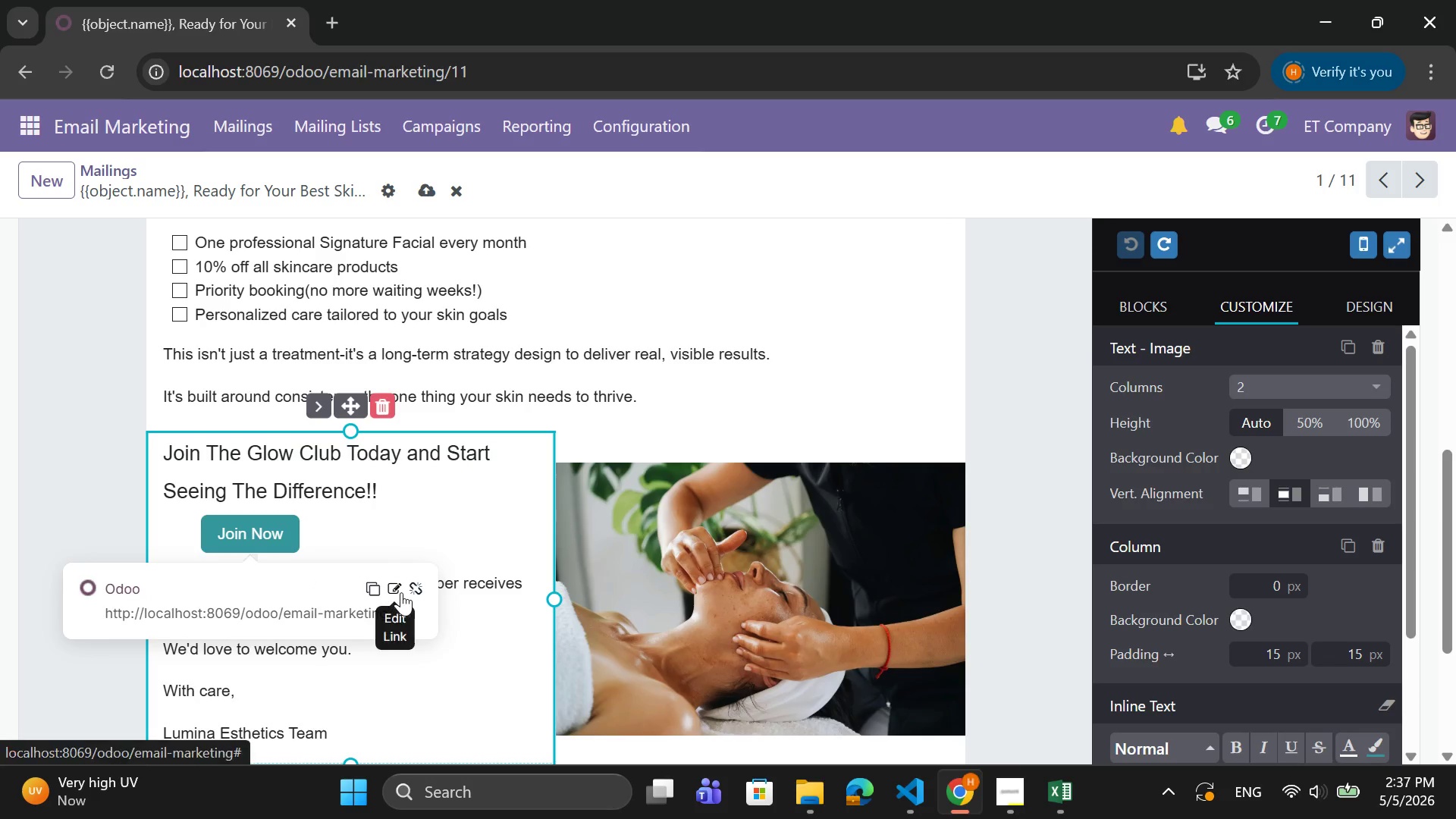 
left_click([400, 591])
 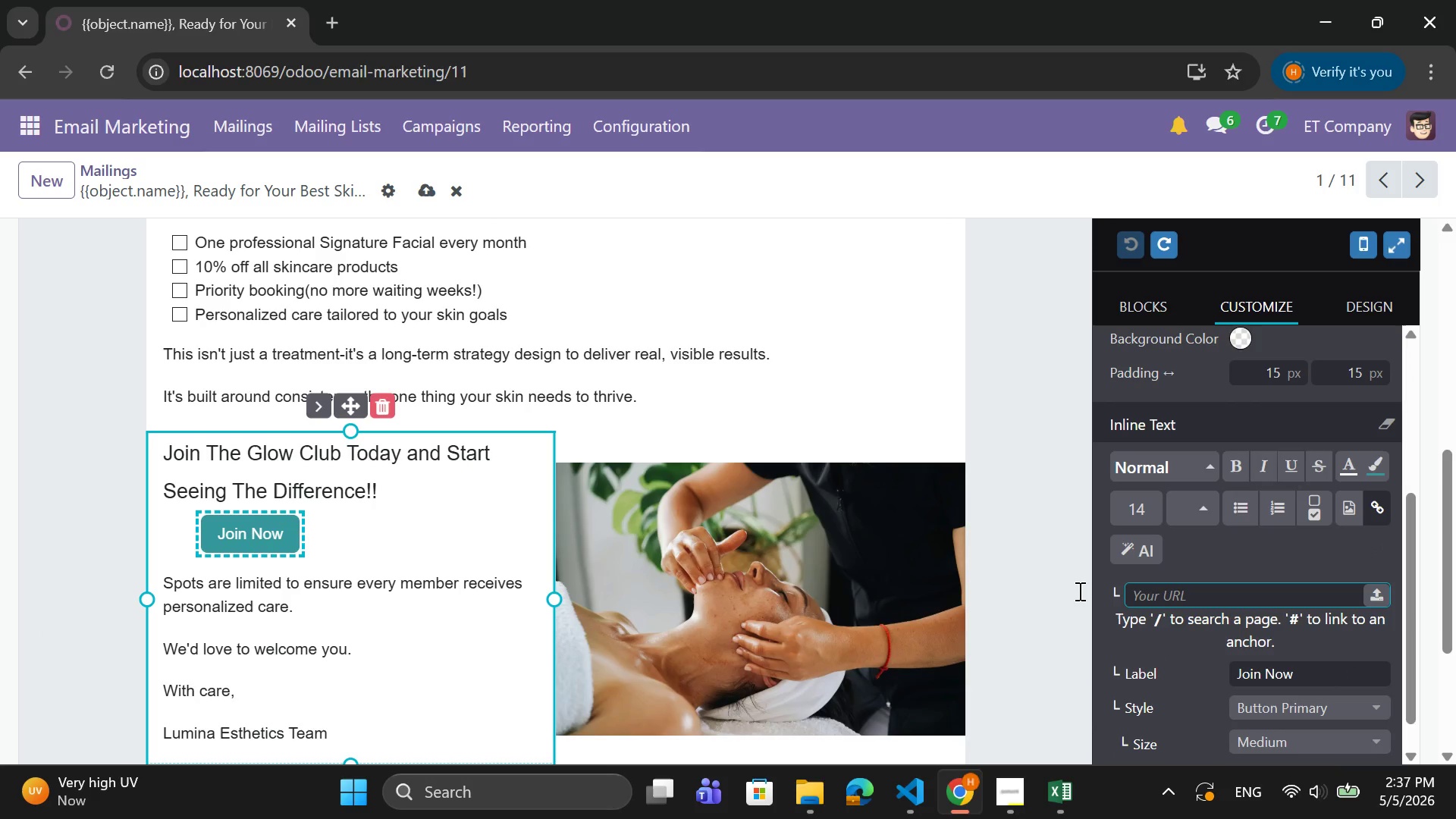 
key(Control+V)
 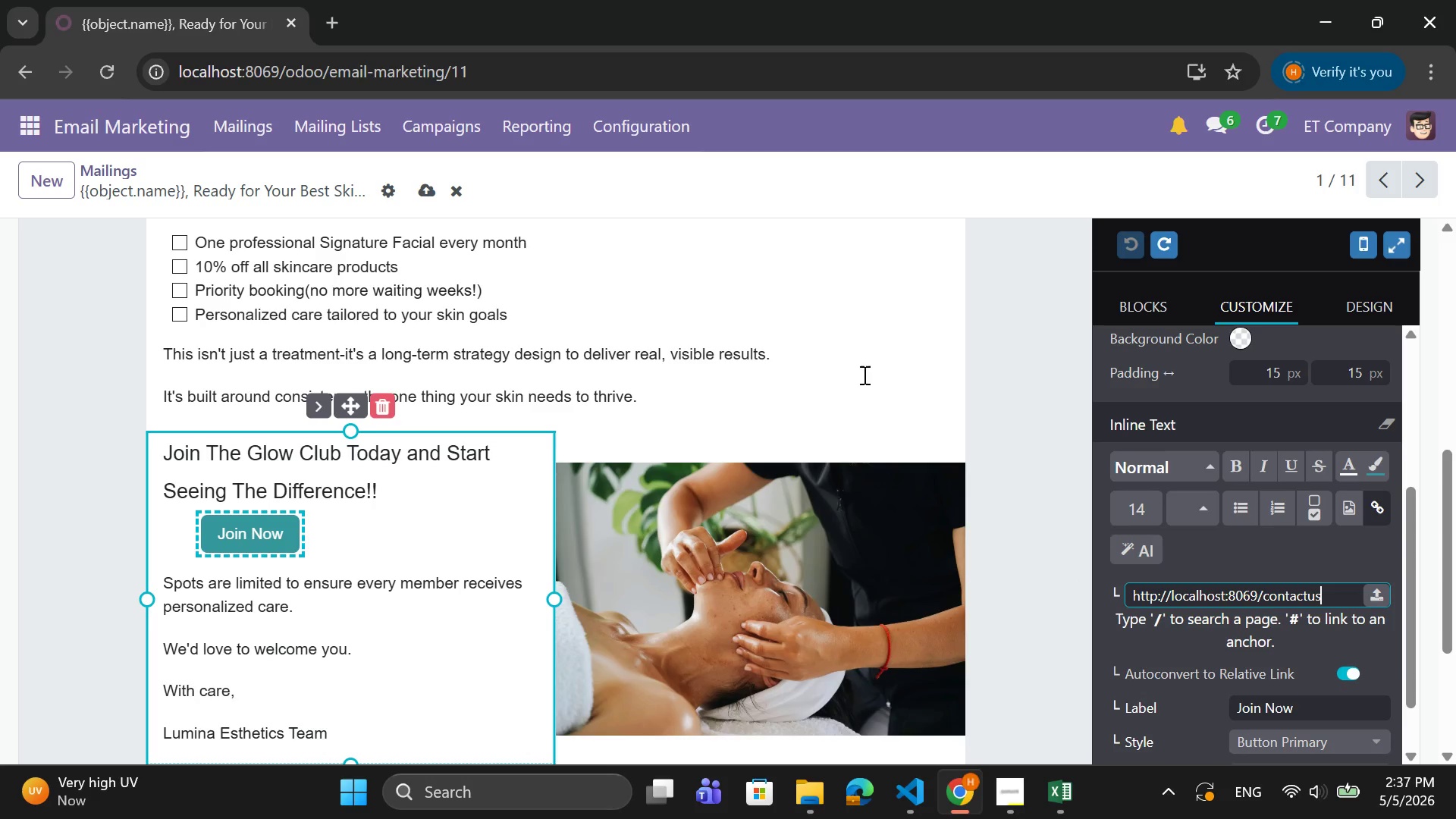 
left_click([479, 505])
 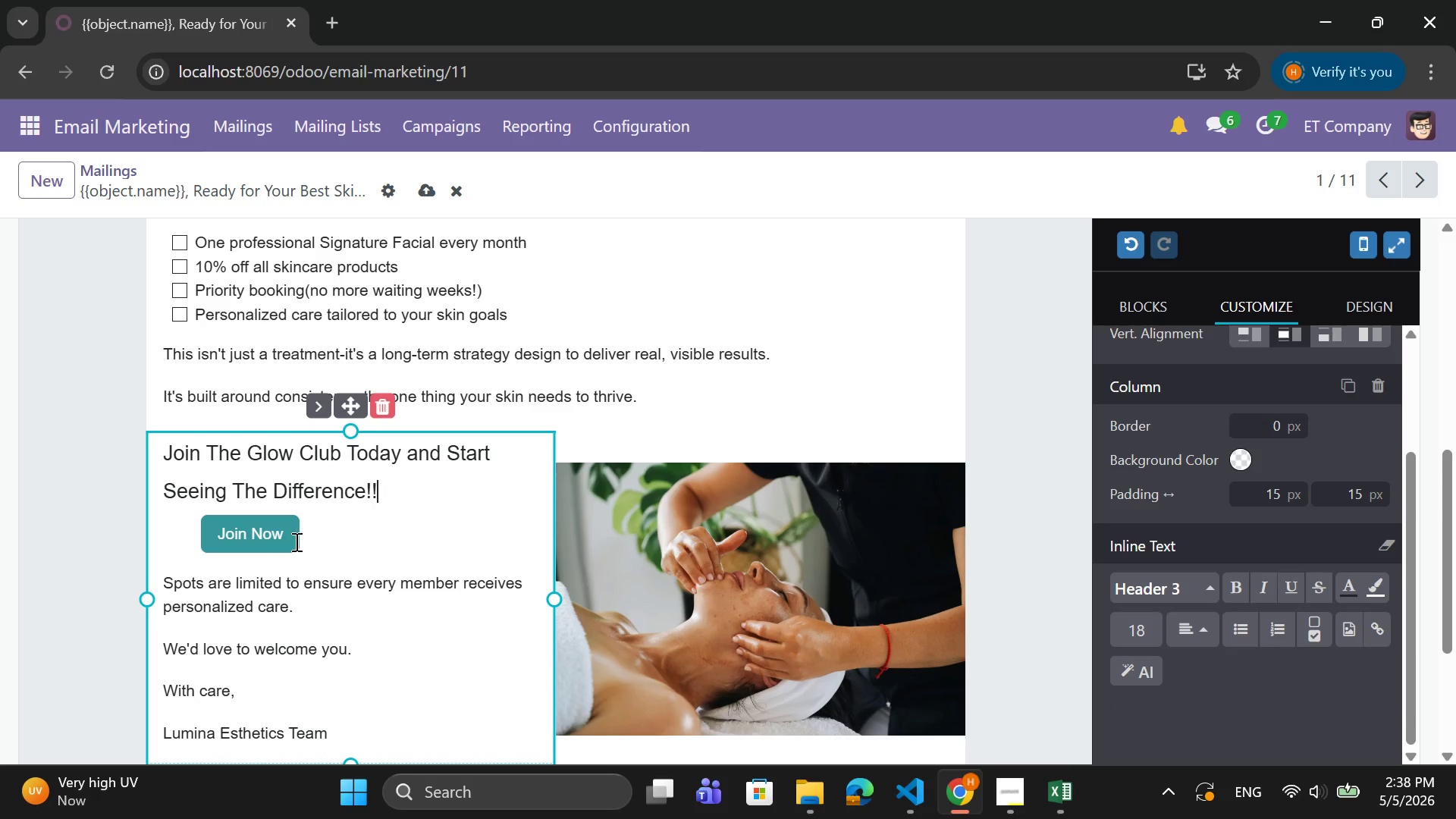 
left_click([295, 541])
 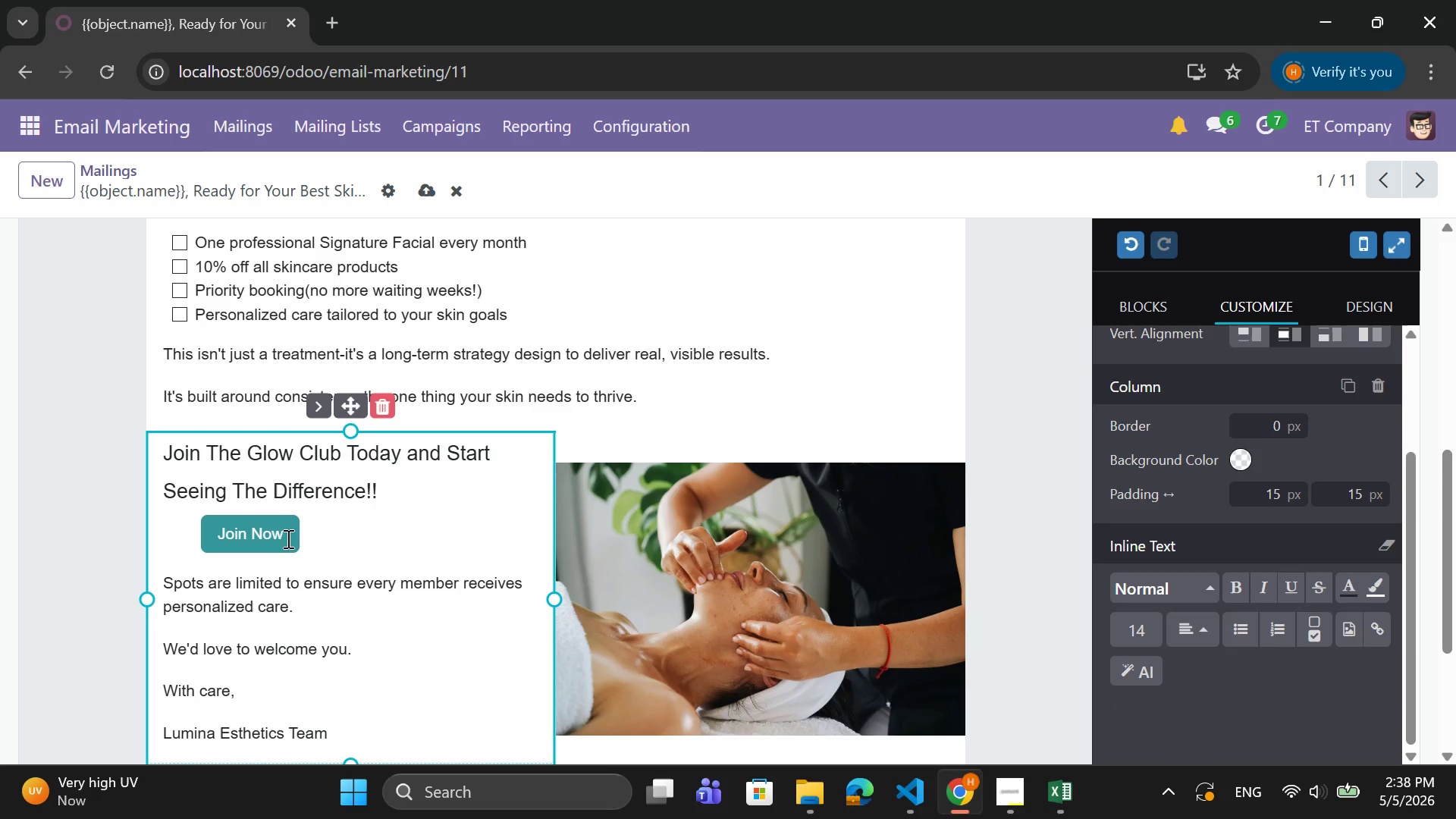 
left_click([282, 536])
 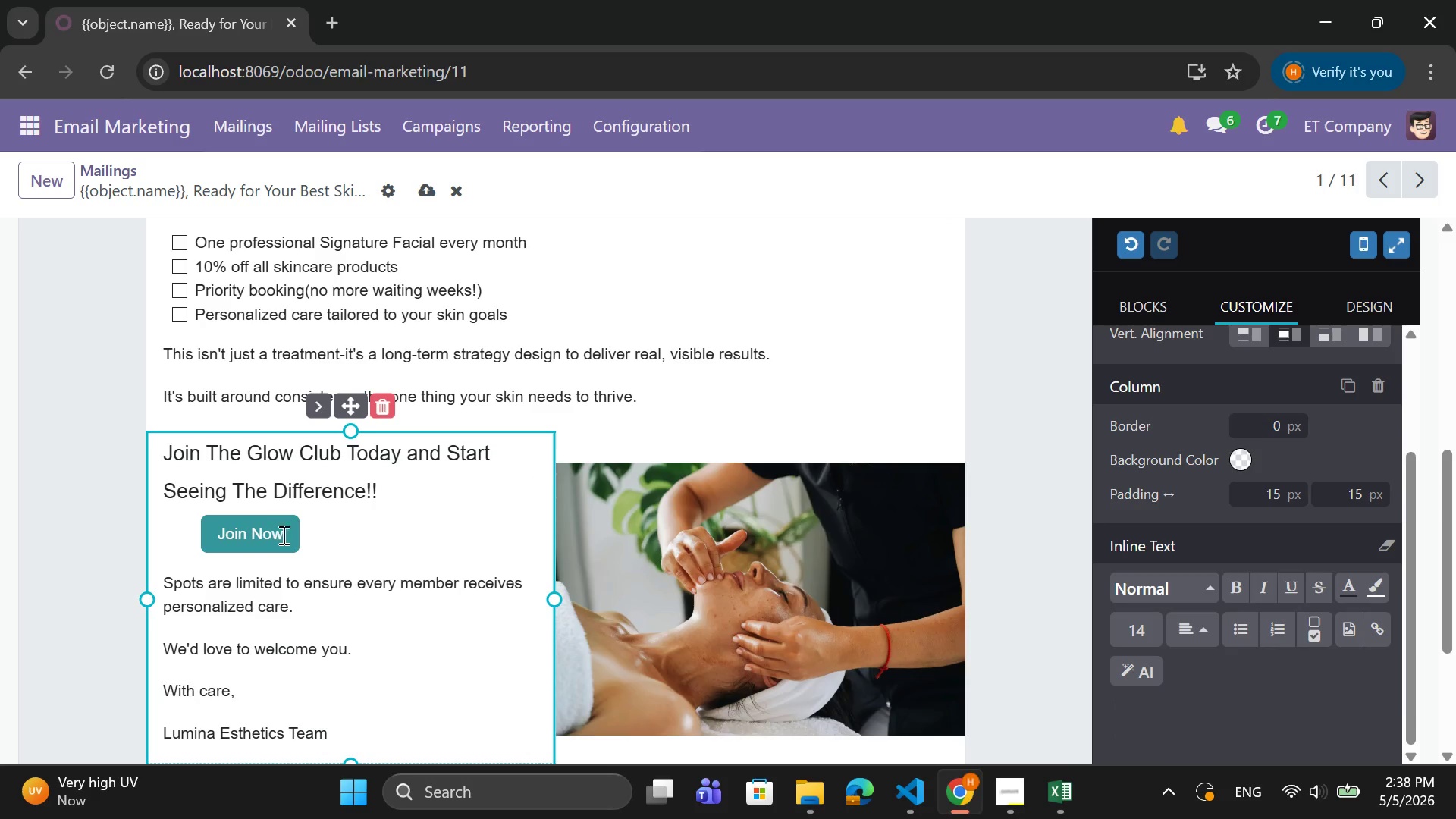 
left_click([335, 535])
 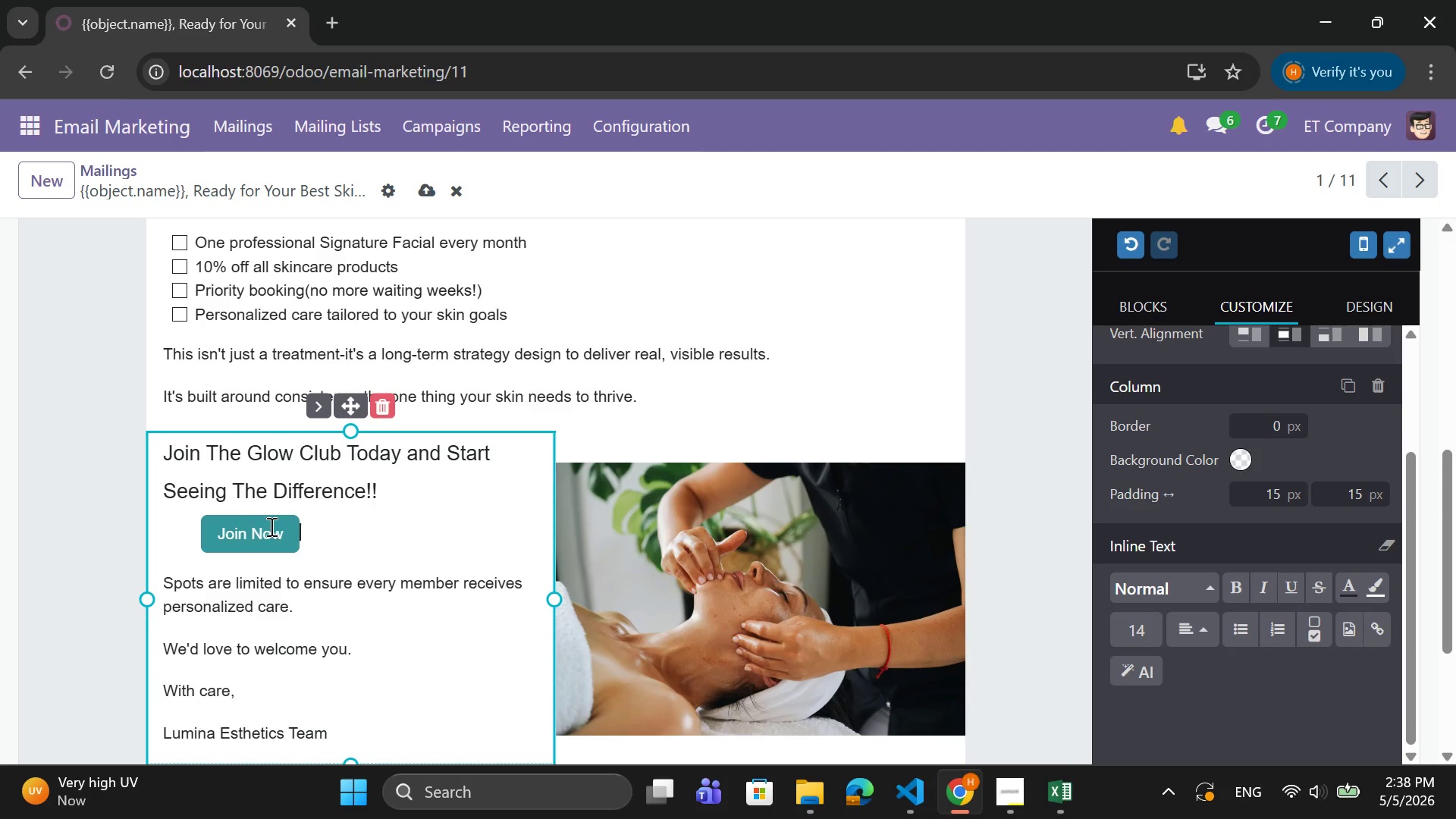 
left_click([250, 530])
 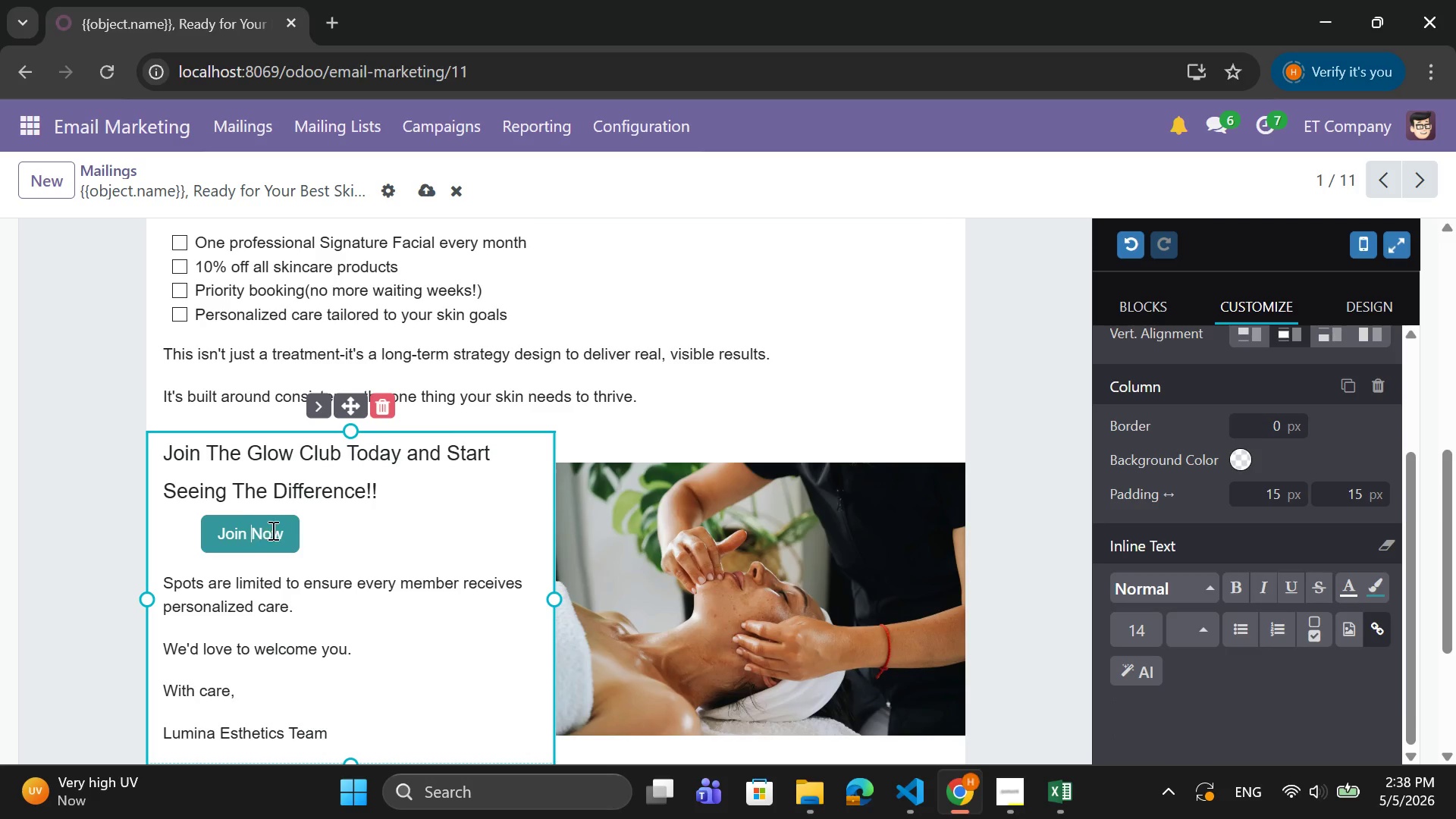 
left_click([271, 530])
 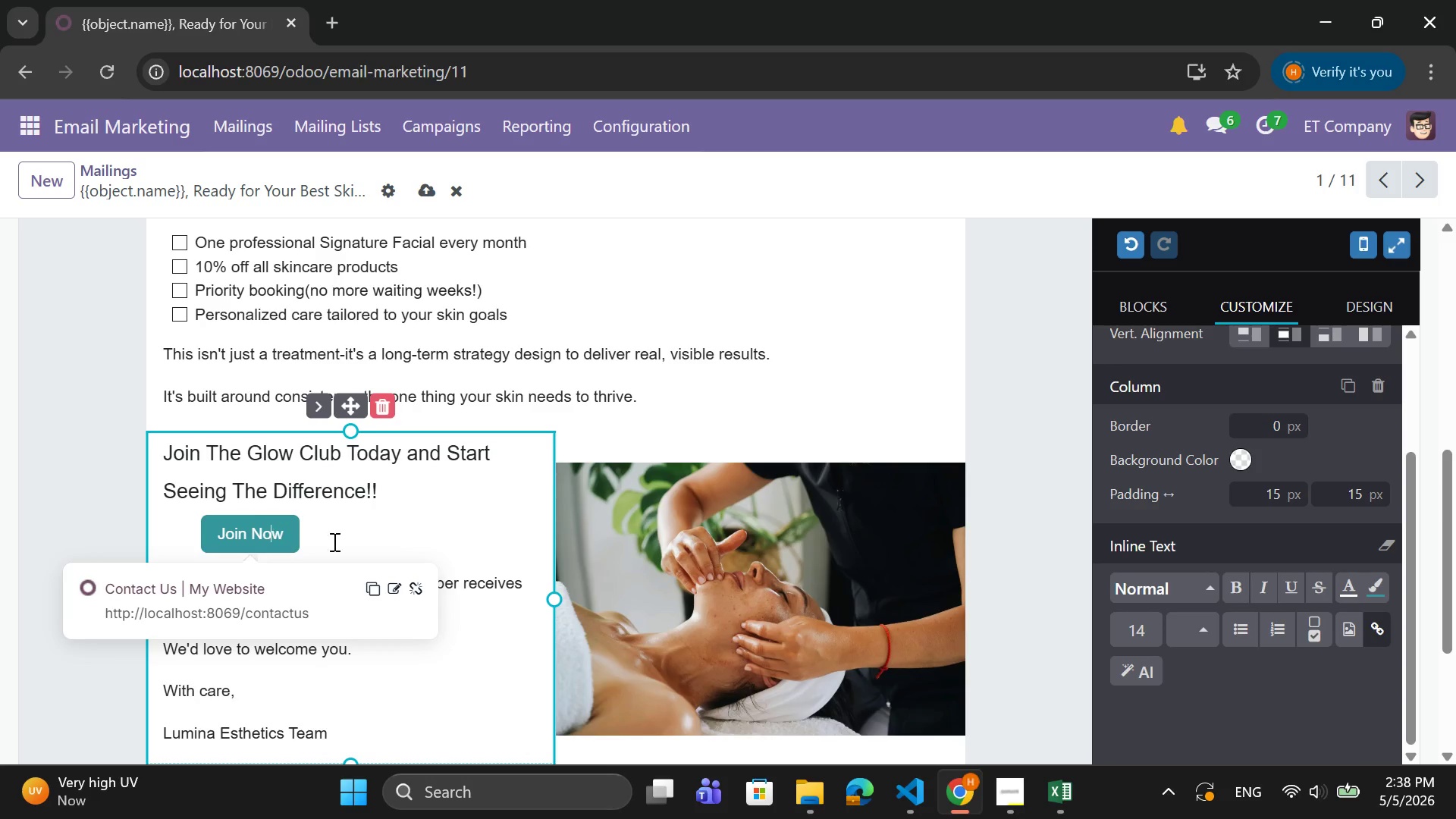 
left_click([387, 547])
 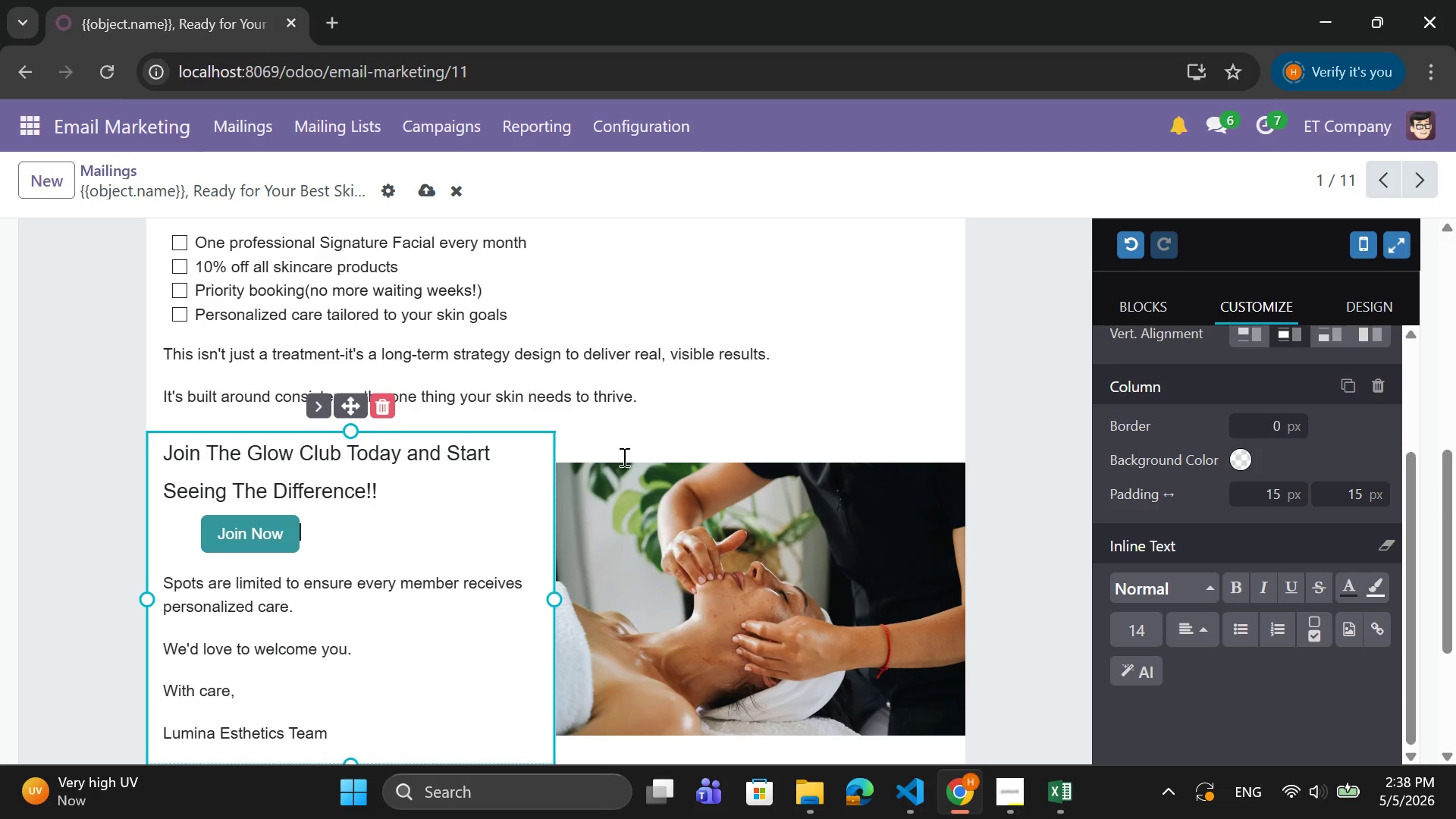 
scroll: coordinate [657, 407], scroll_direction: up, amount: 9.0
 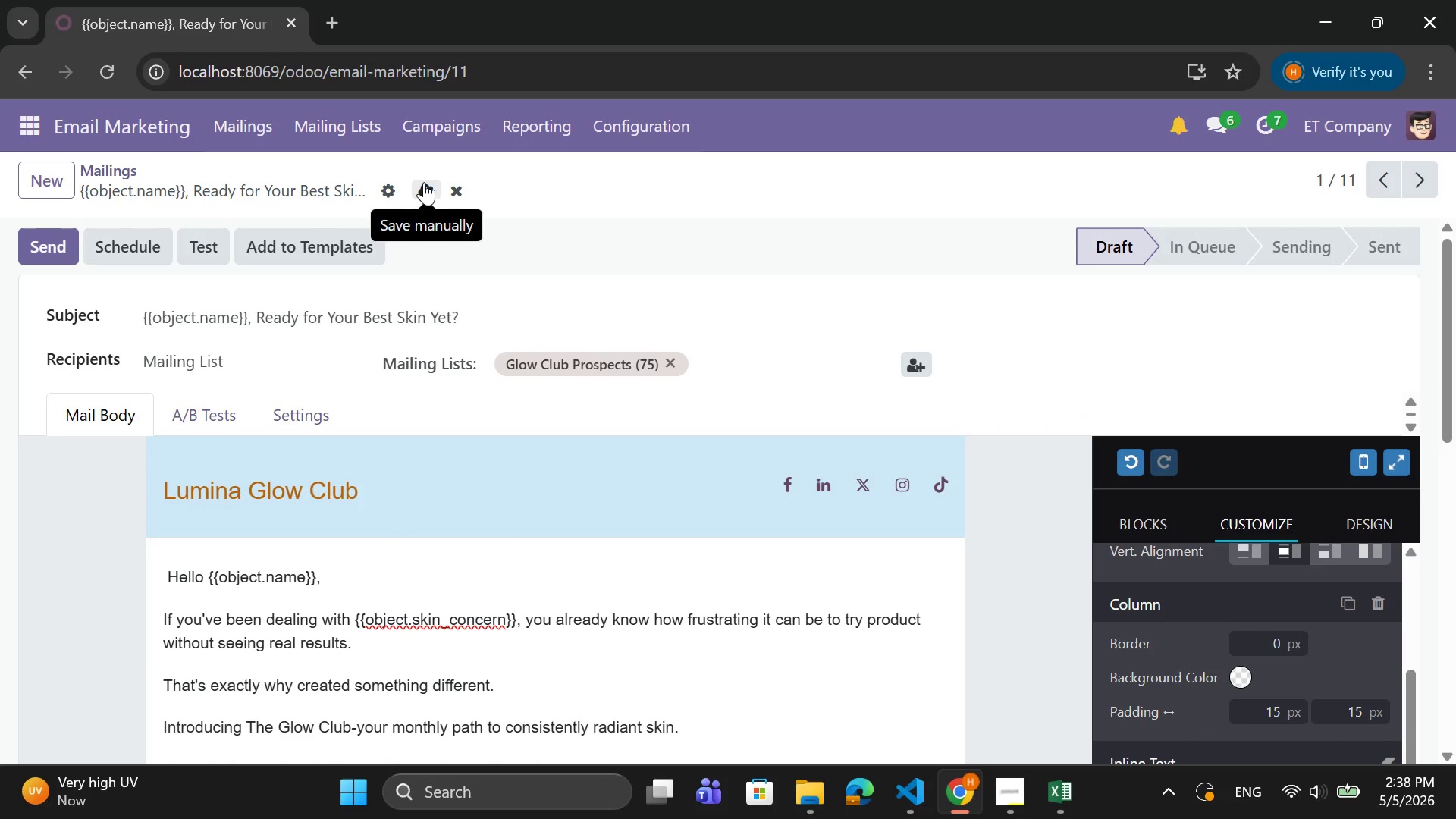 
left_click([424, 182])
 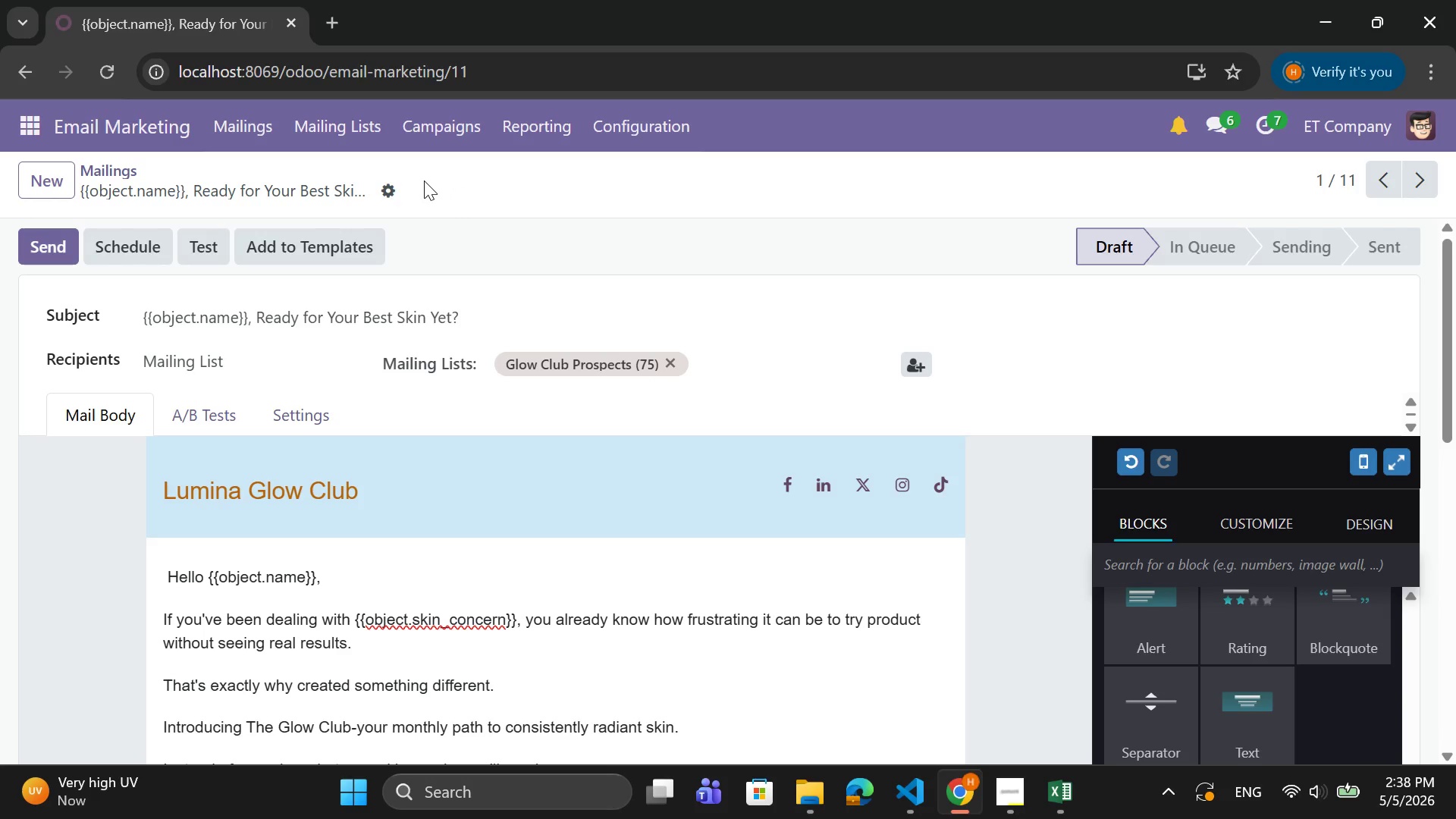 
wait(9.42)
 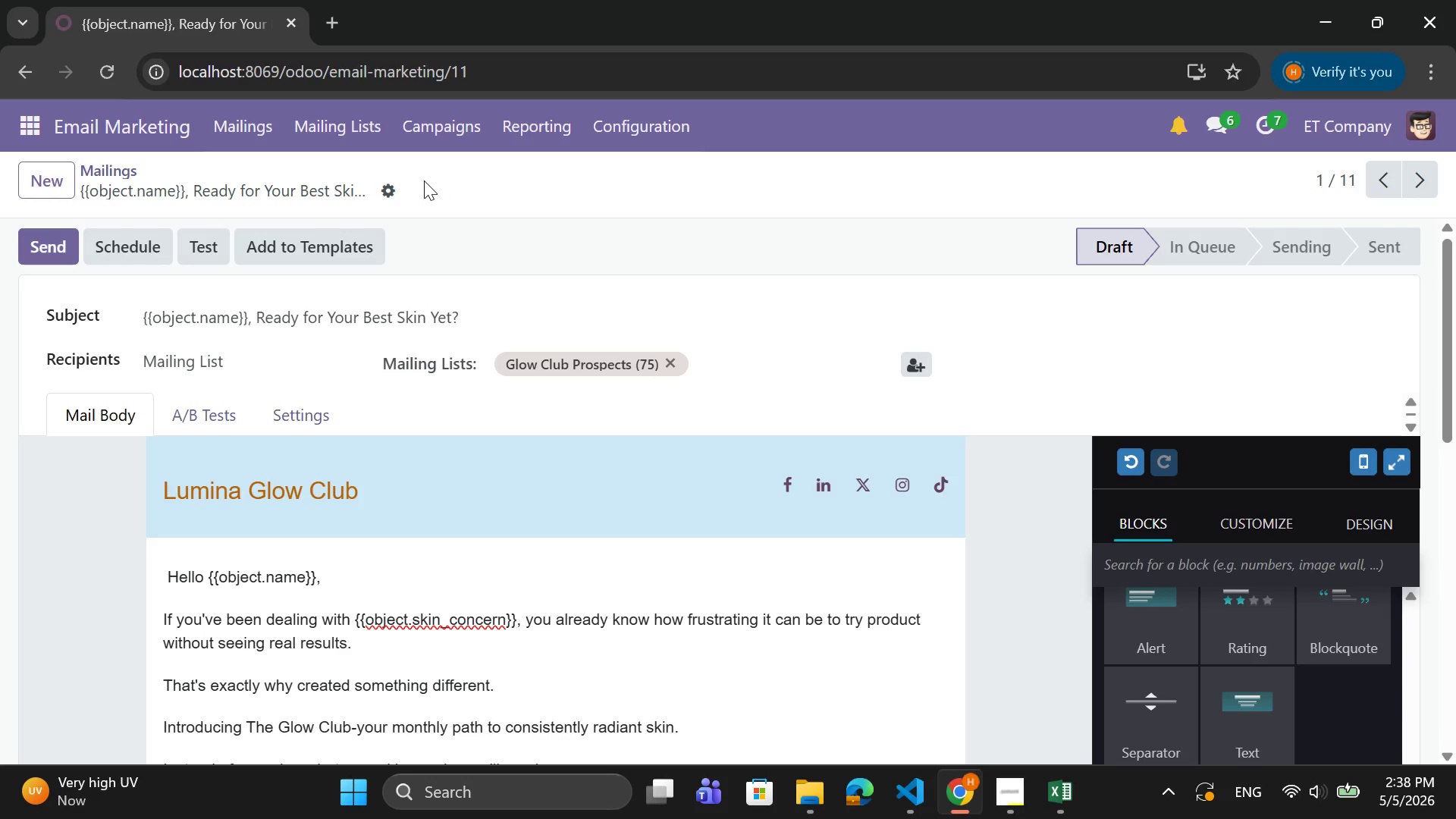 
left_click([139, 249])
 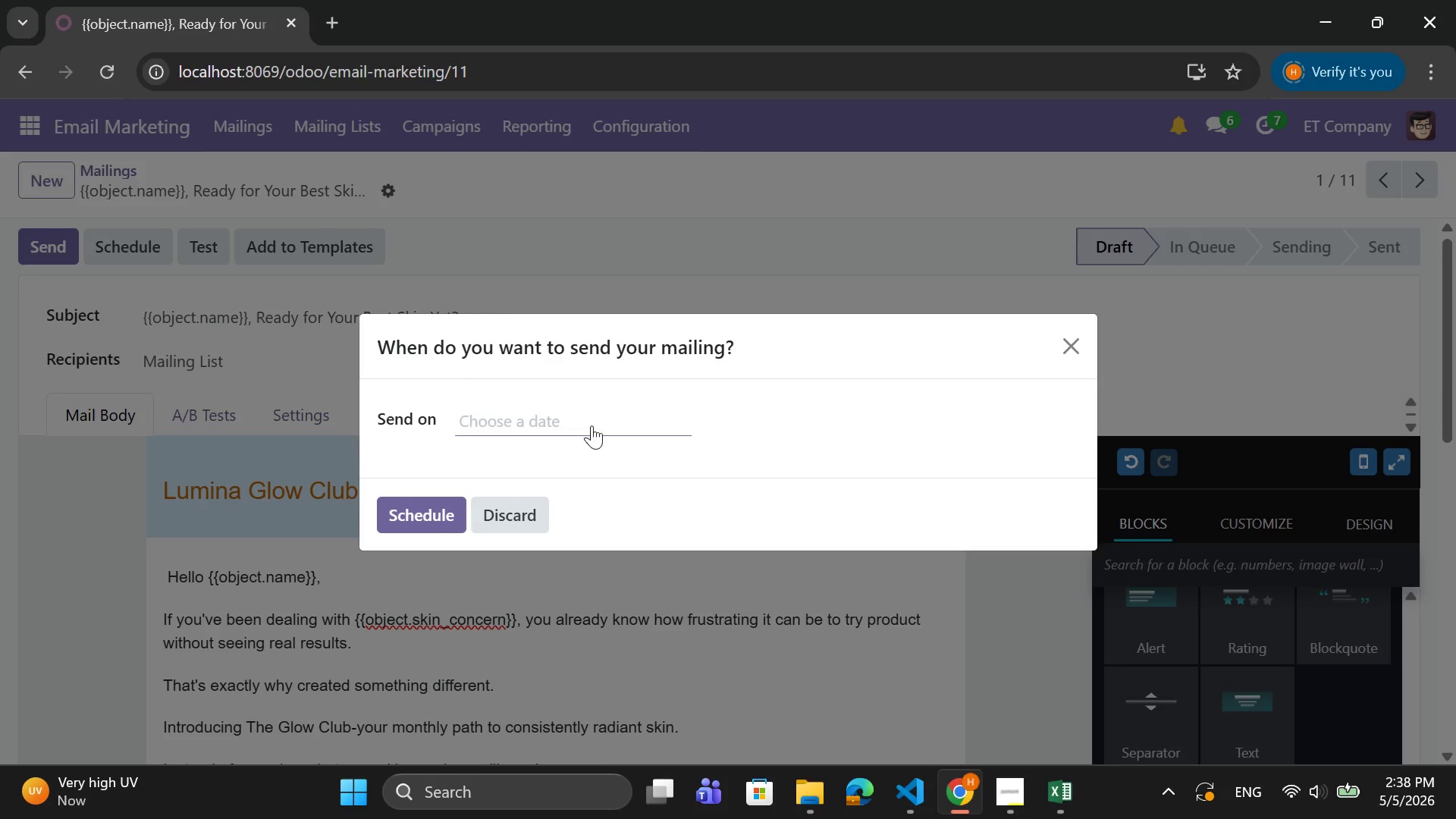 
left_click([568, 413])
 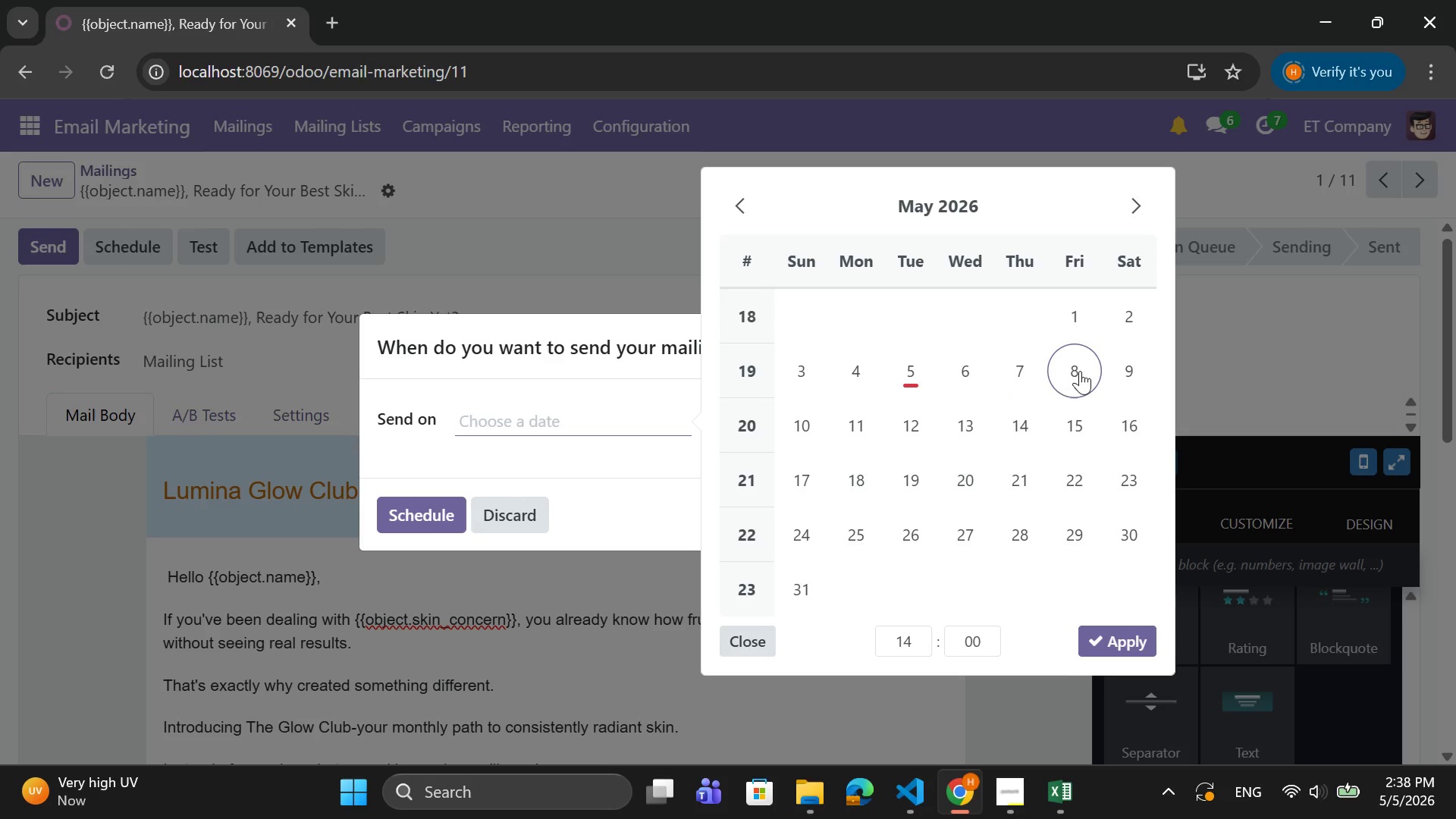 
wait(10.16)
 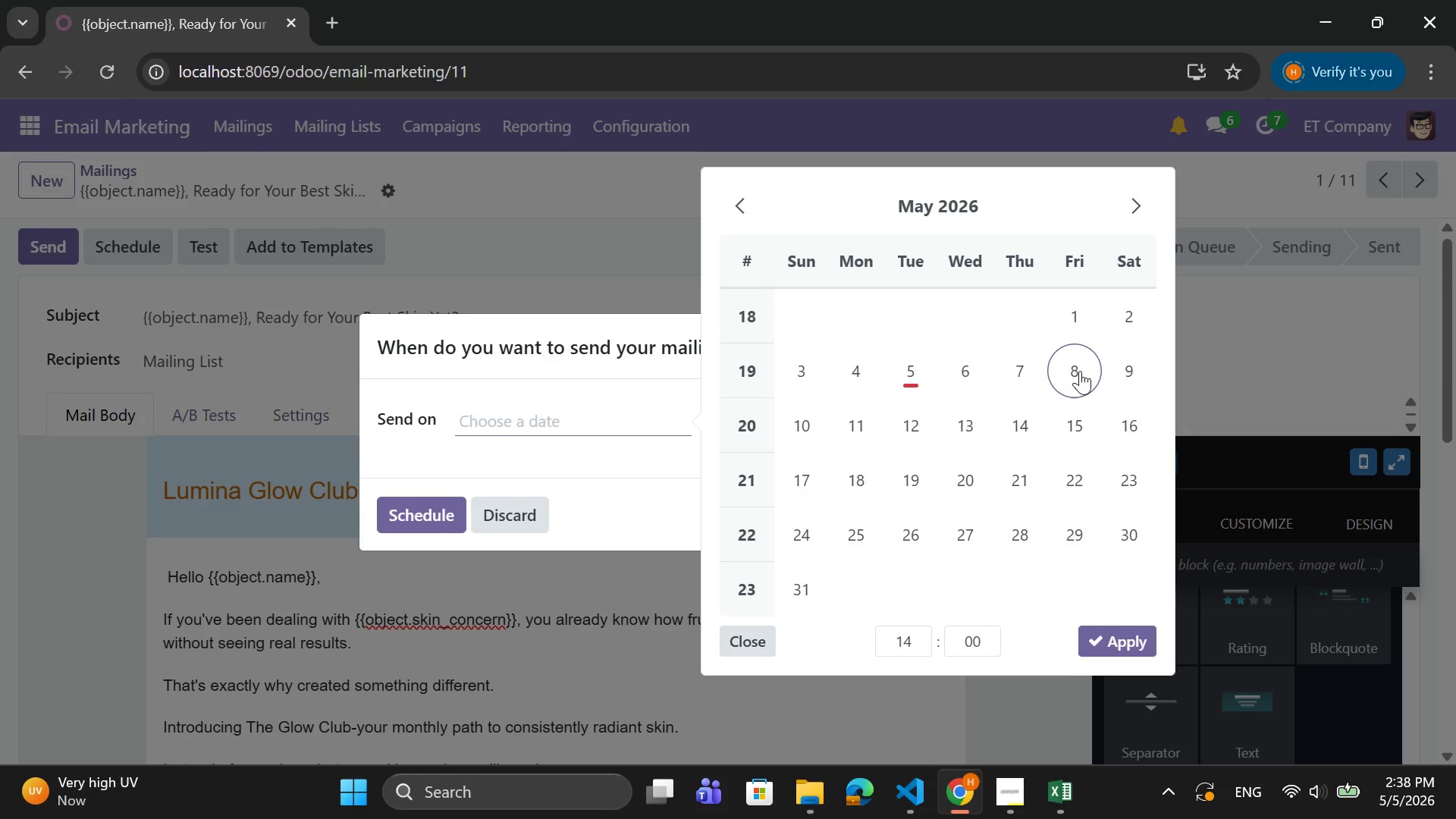 
left_click([1068, 372])
 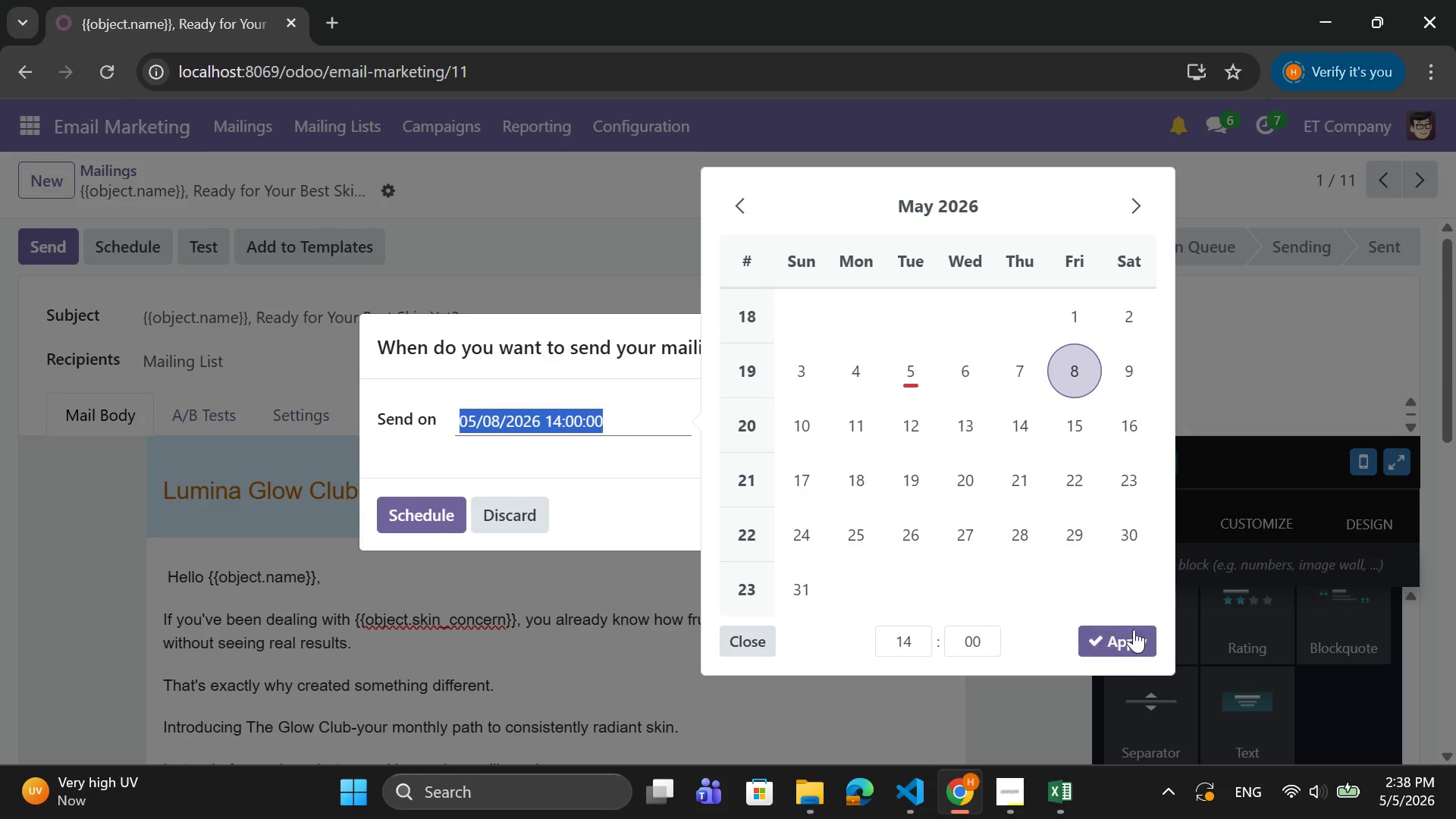 
left_click([1119, 636])
 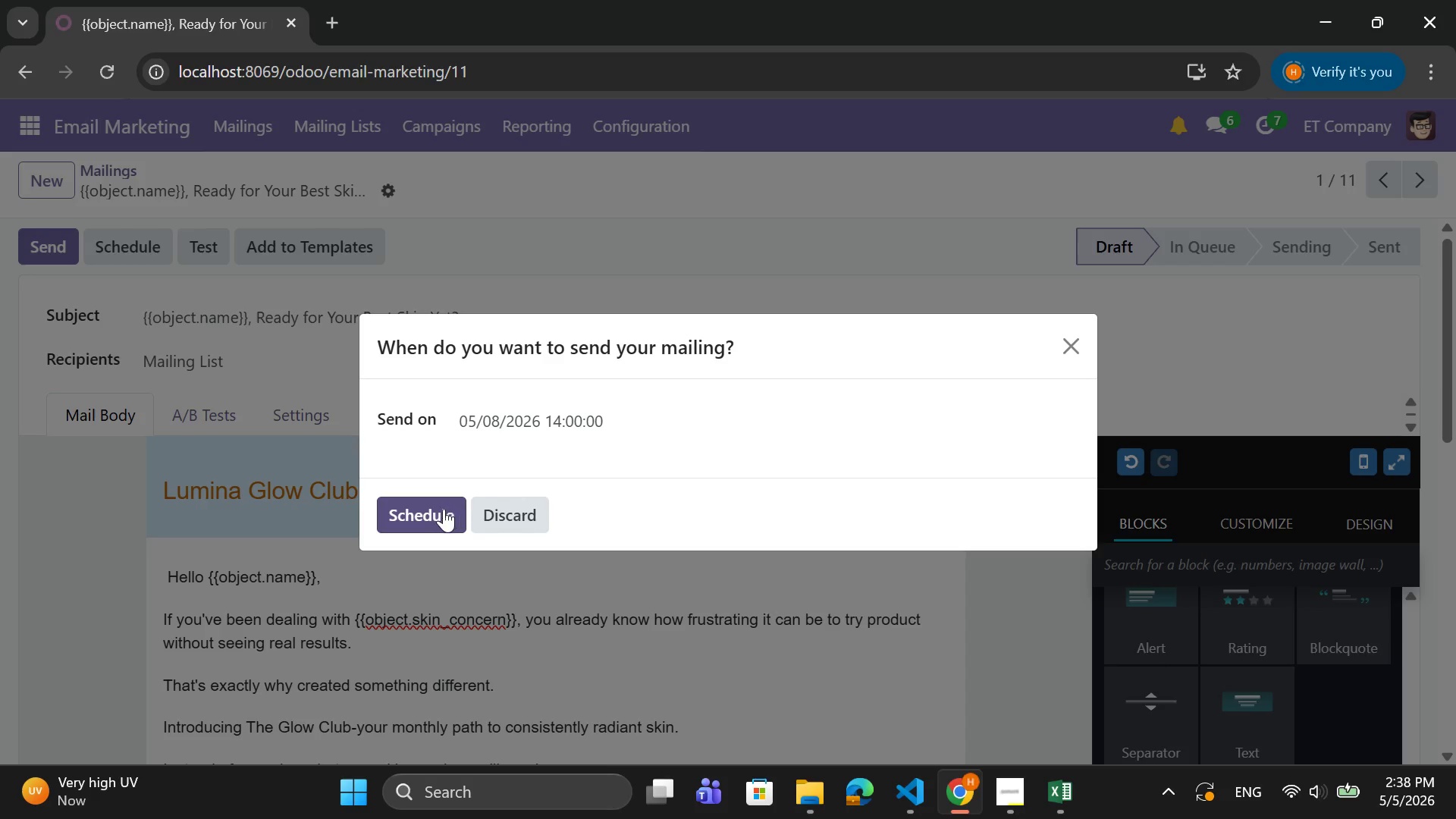 
left_click([442, 509])
 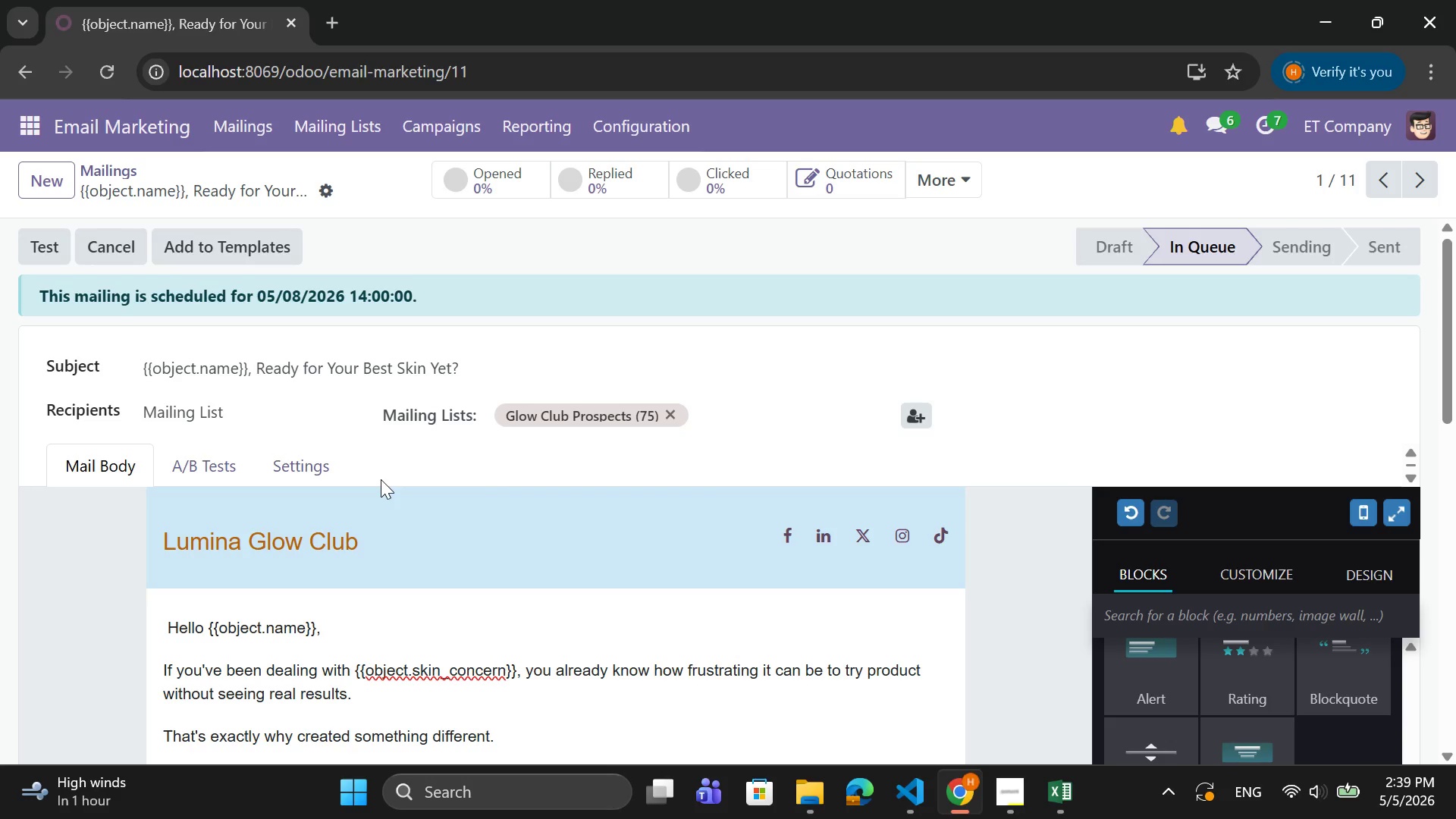 
wait(47.7)
 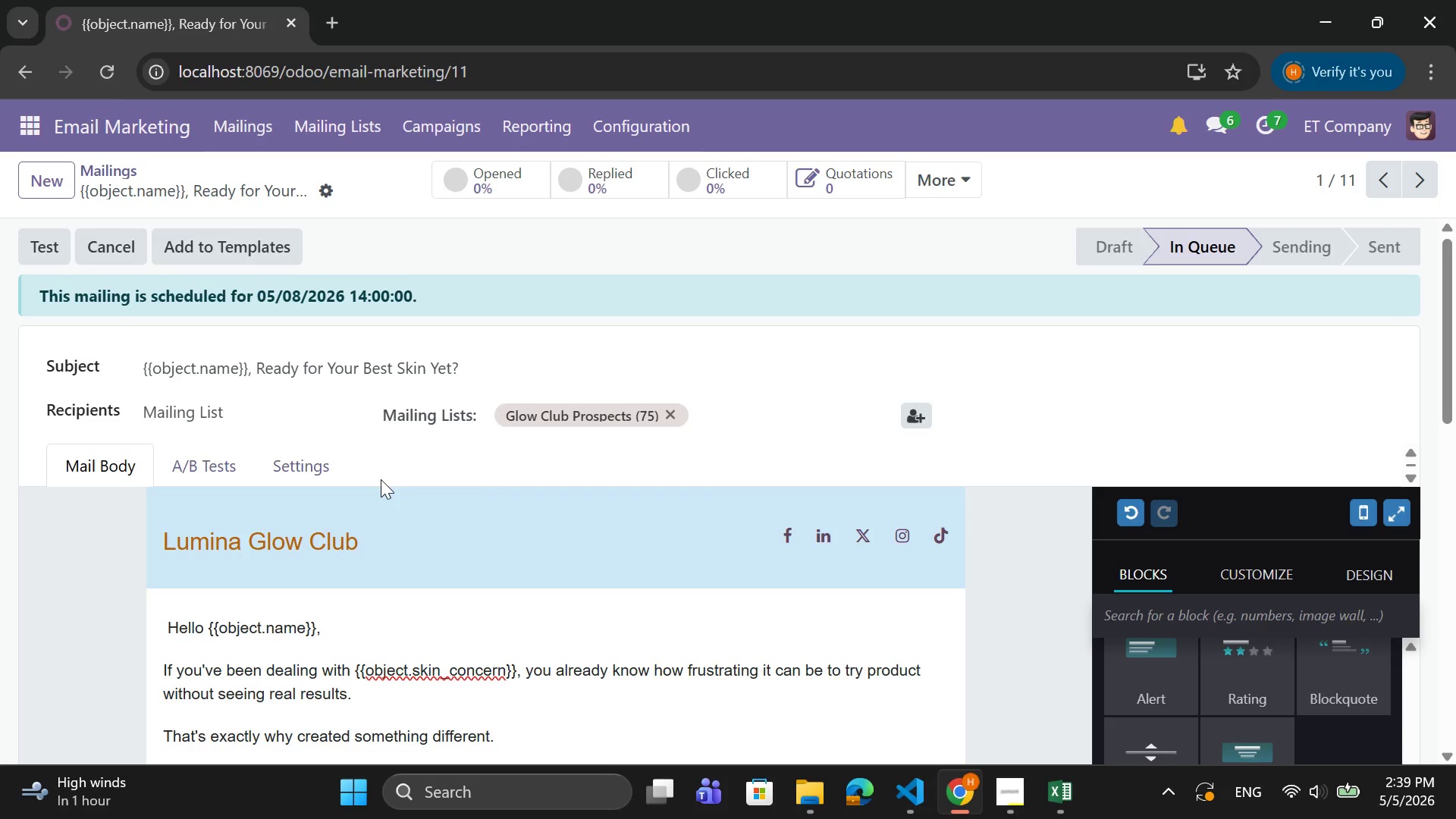 
left_click([124, 173])
 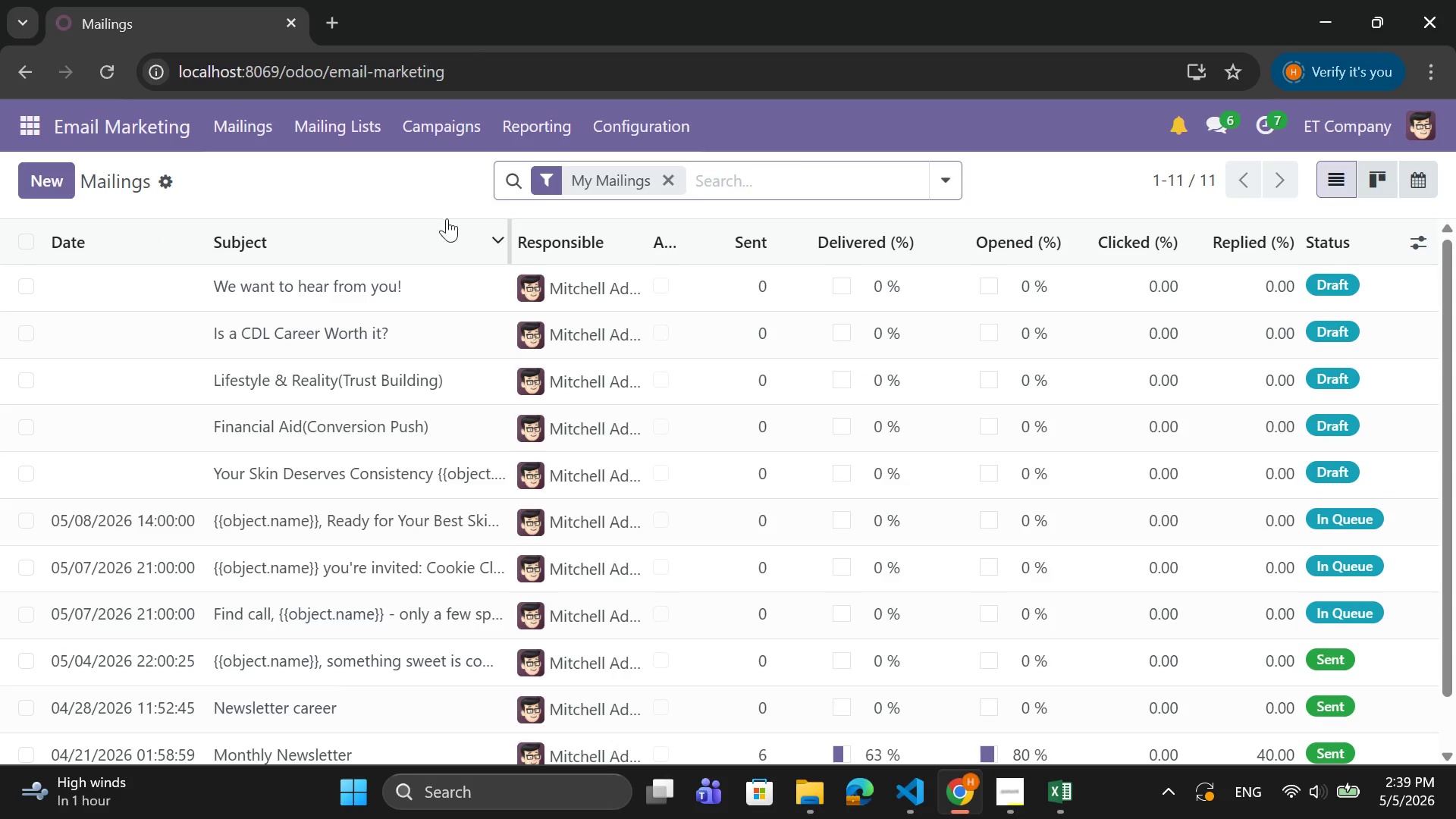 
left_click([669, 178])
 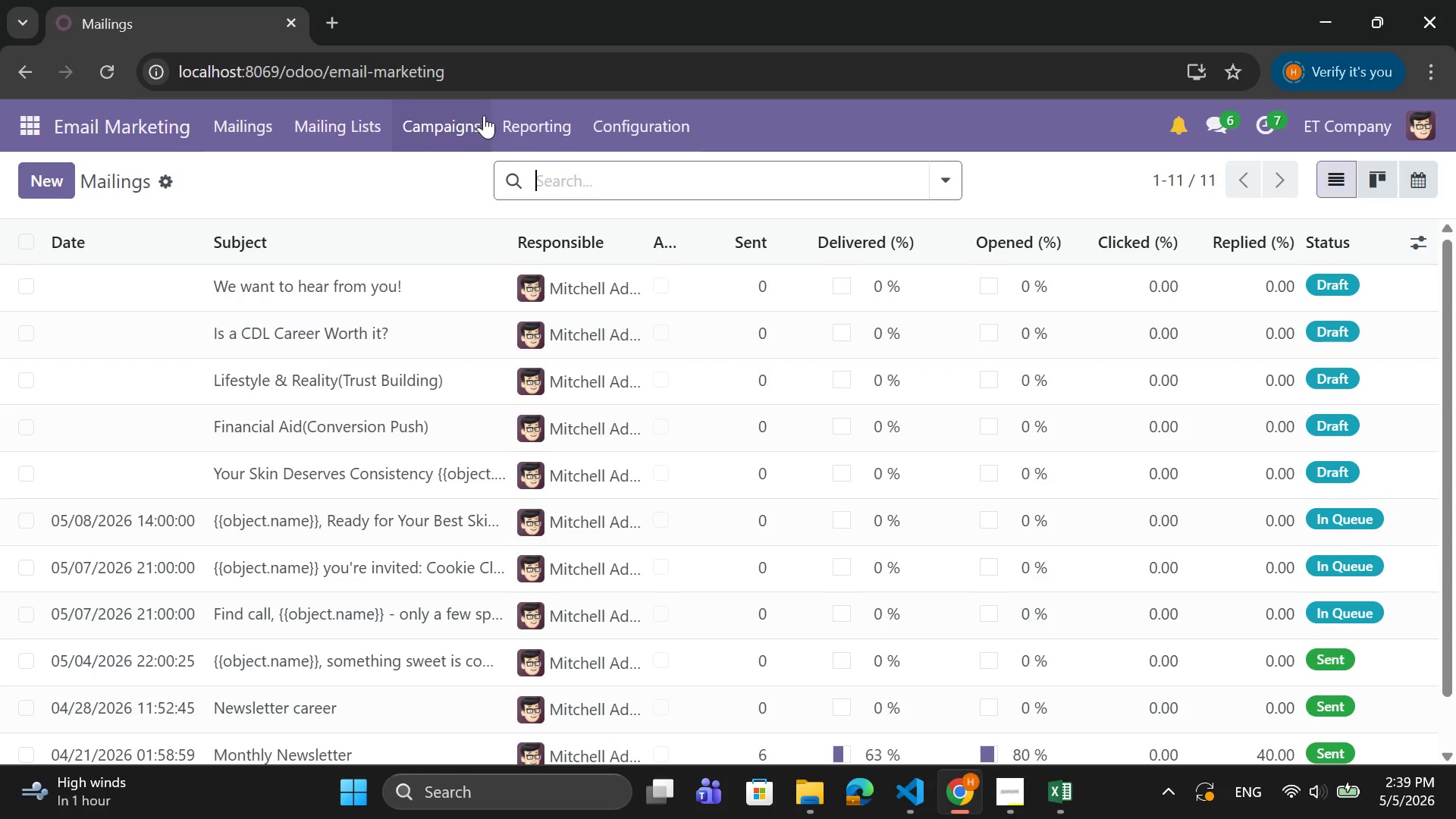 
left_click([381, 133])
 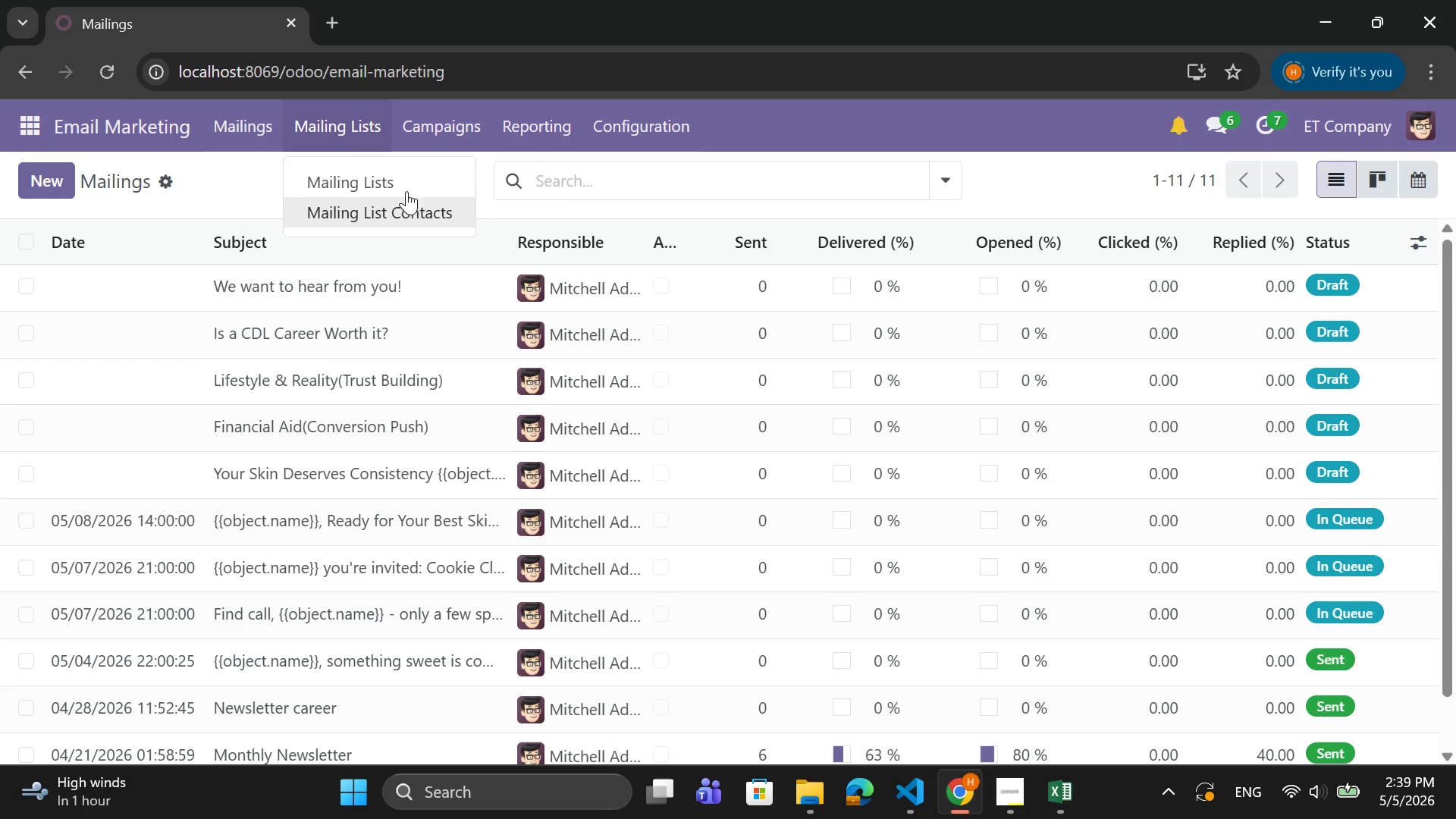 
left_click([411, 180])
 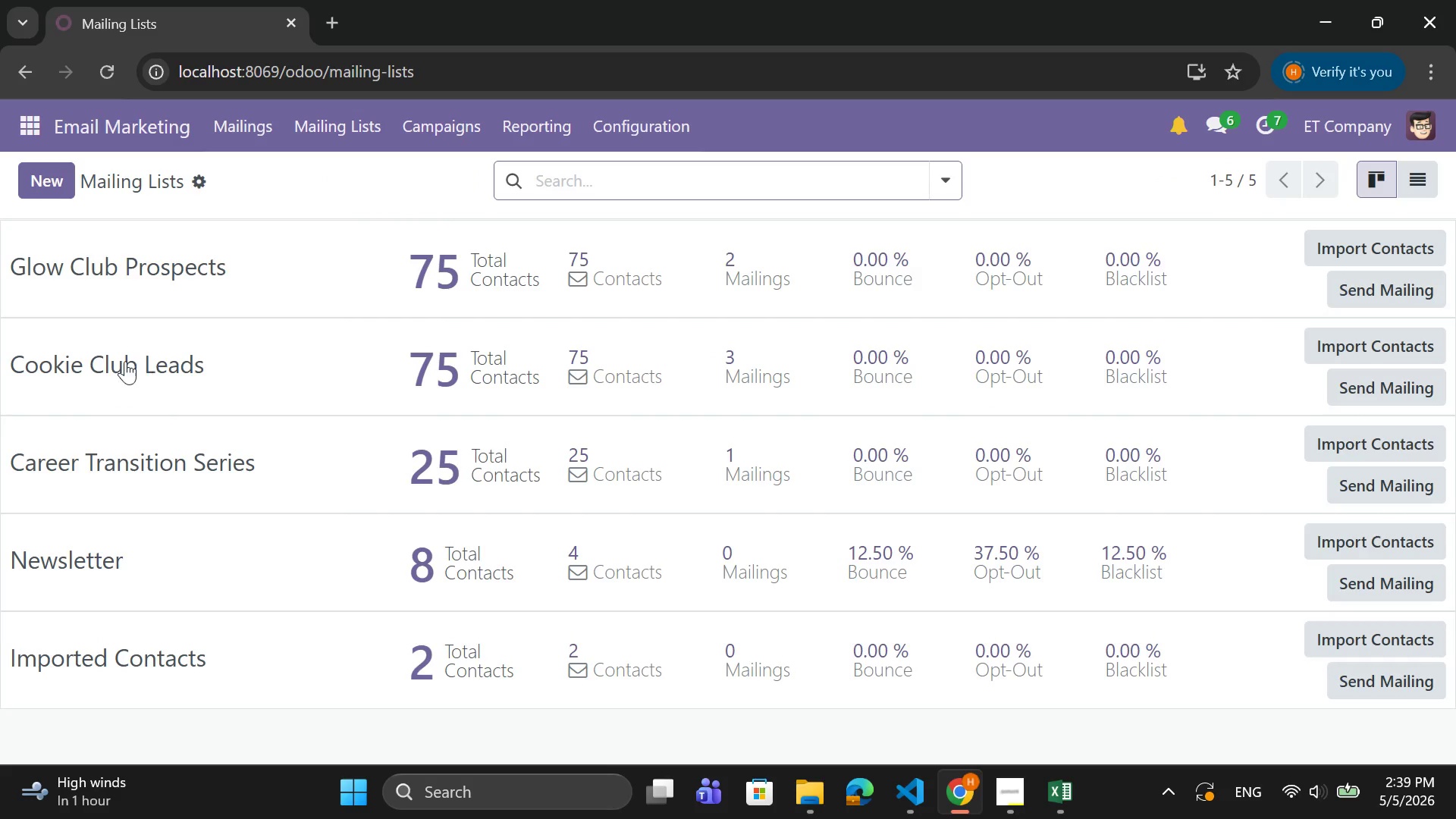 
left_click([36, 126])
 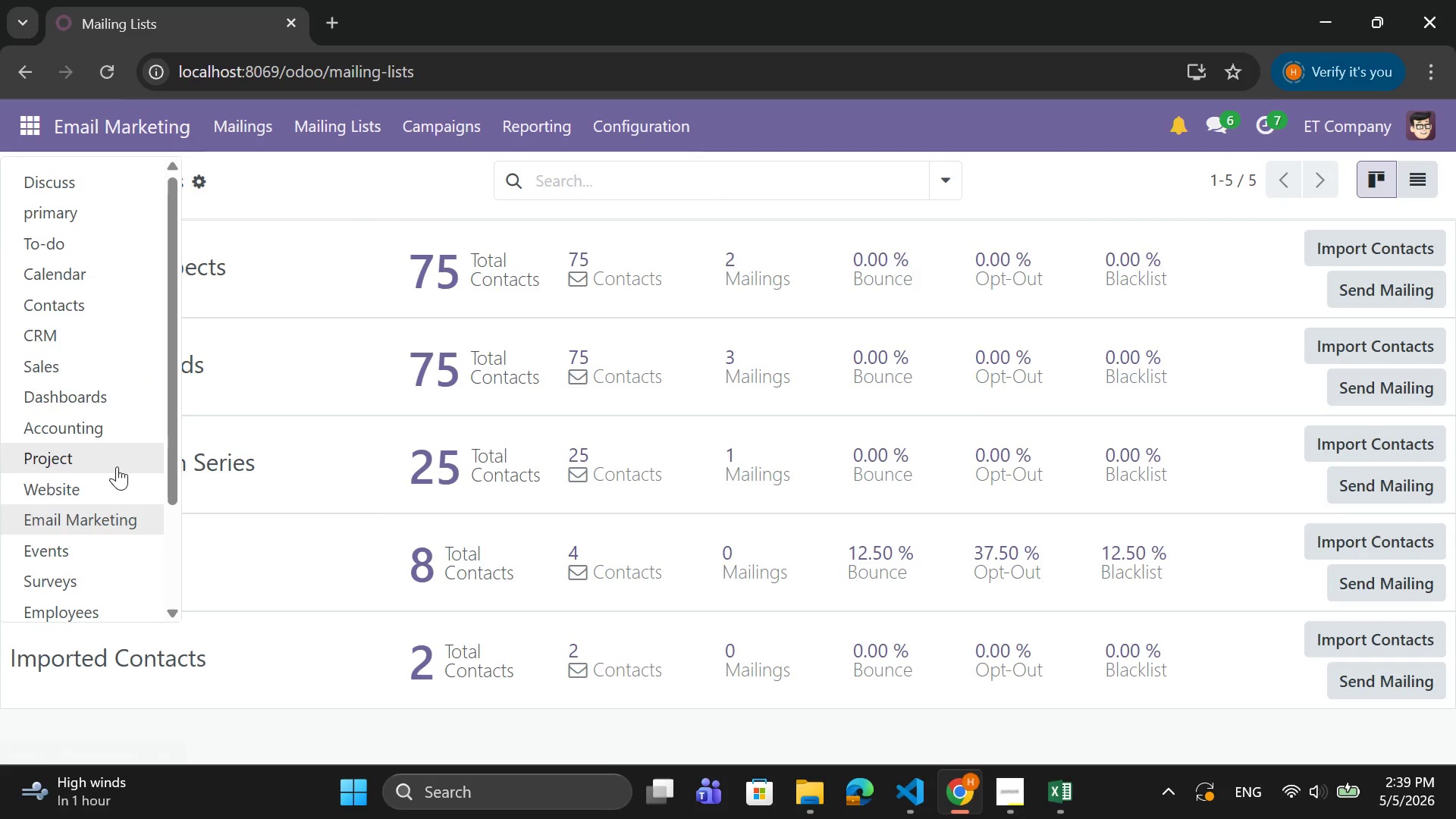 
left_click([103, 488])
 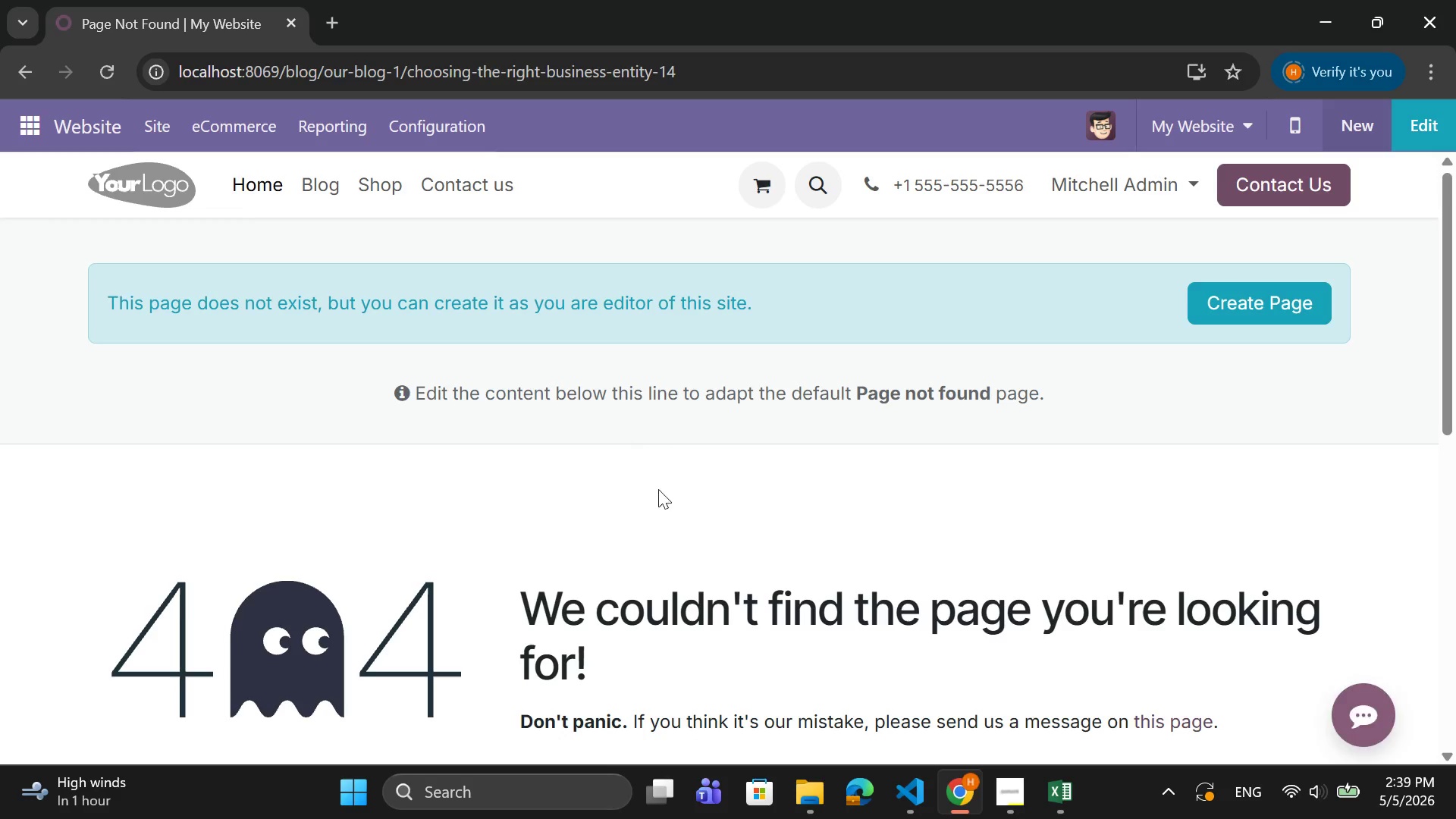 
left_click([331, 190])
 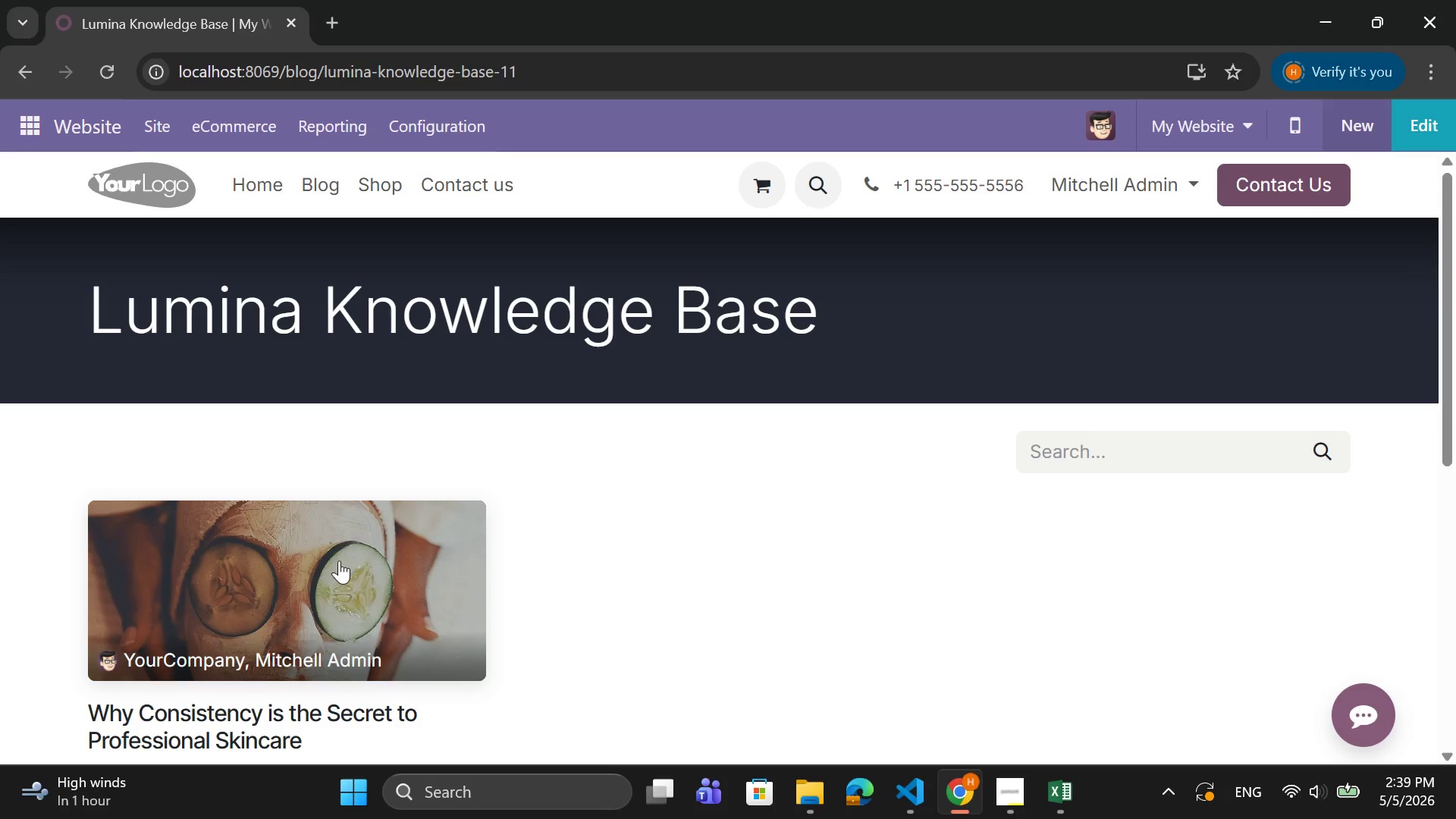 
scroll: coordinate [781, 527], scroll_direction: down, amount: 1.0
 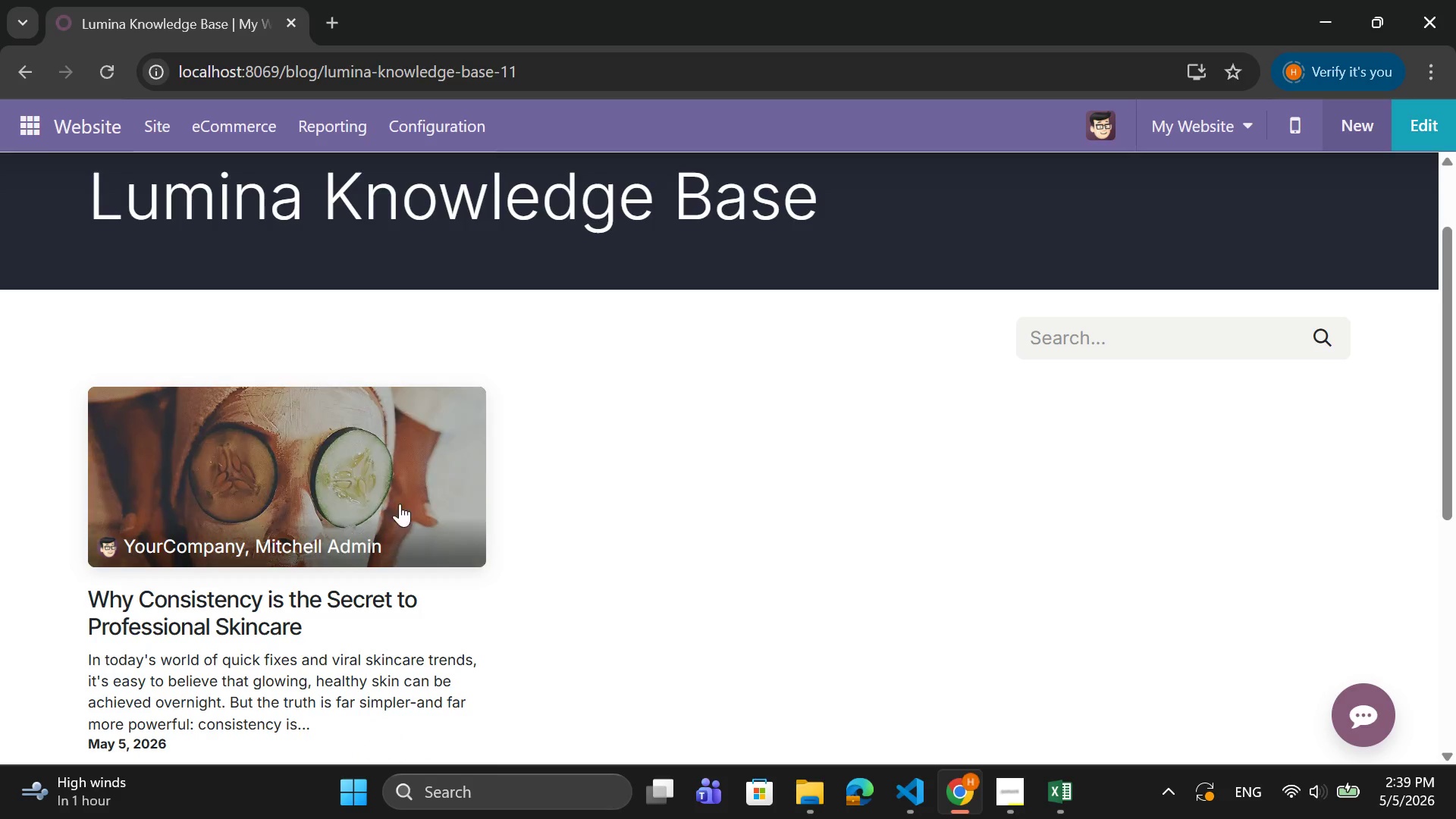 
left_click([372, 496])
 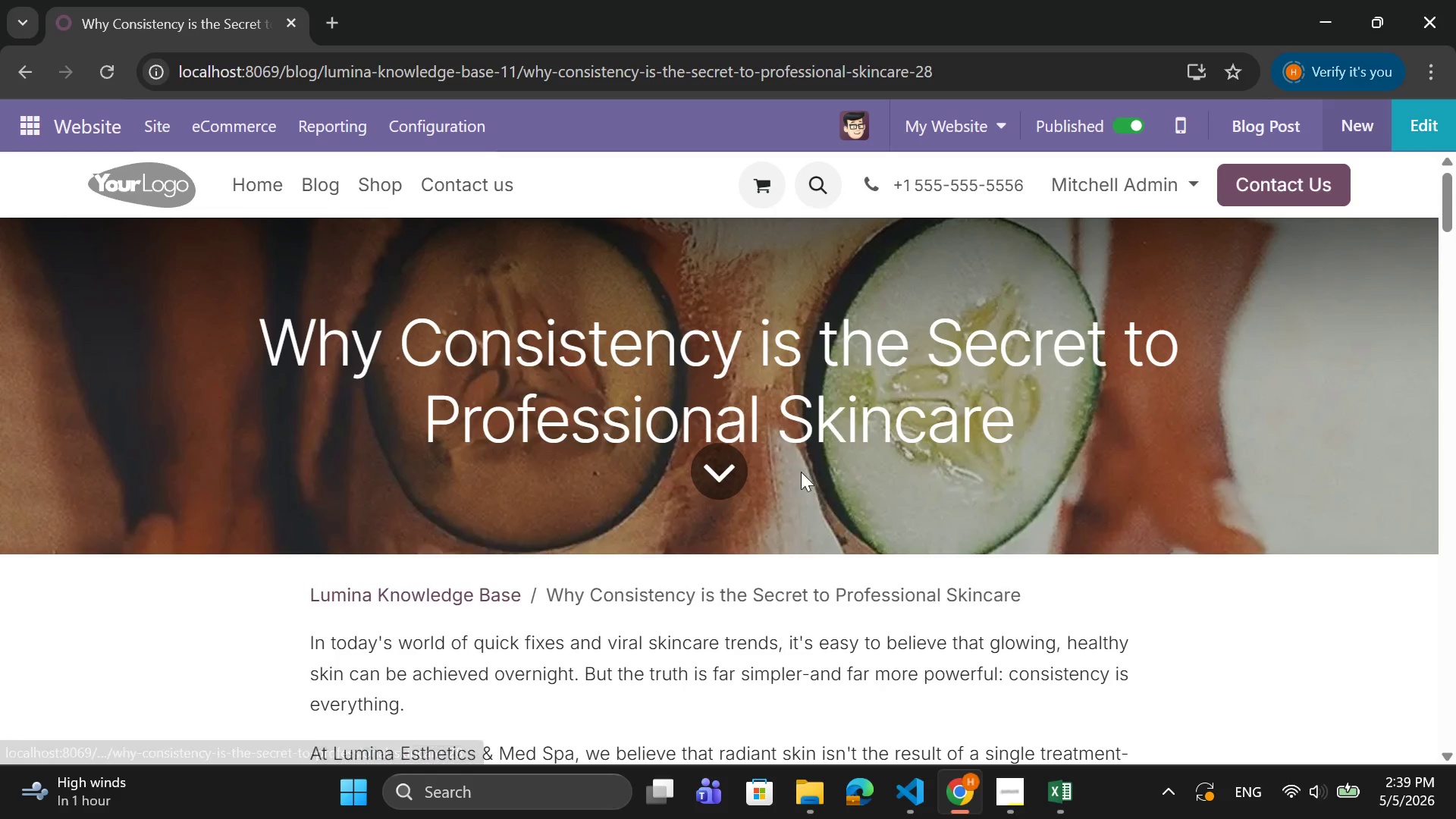 
scroll: coordinate [802, 470], scroll_direction: down, amount: 23.0
 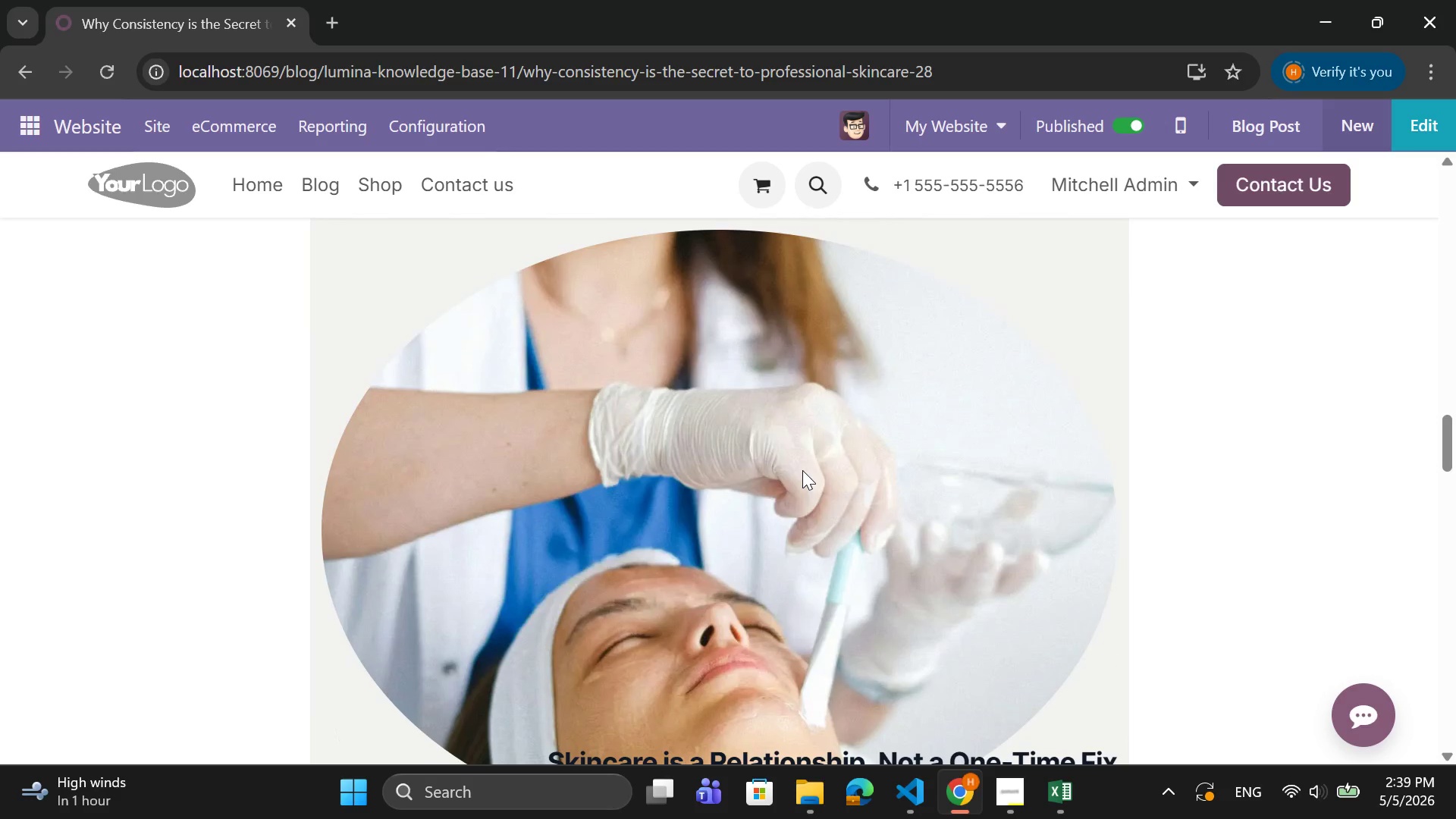 
scroll: coordinate [802, 470], scroll_direction: up, amount: 17.0
 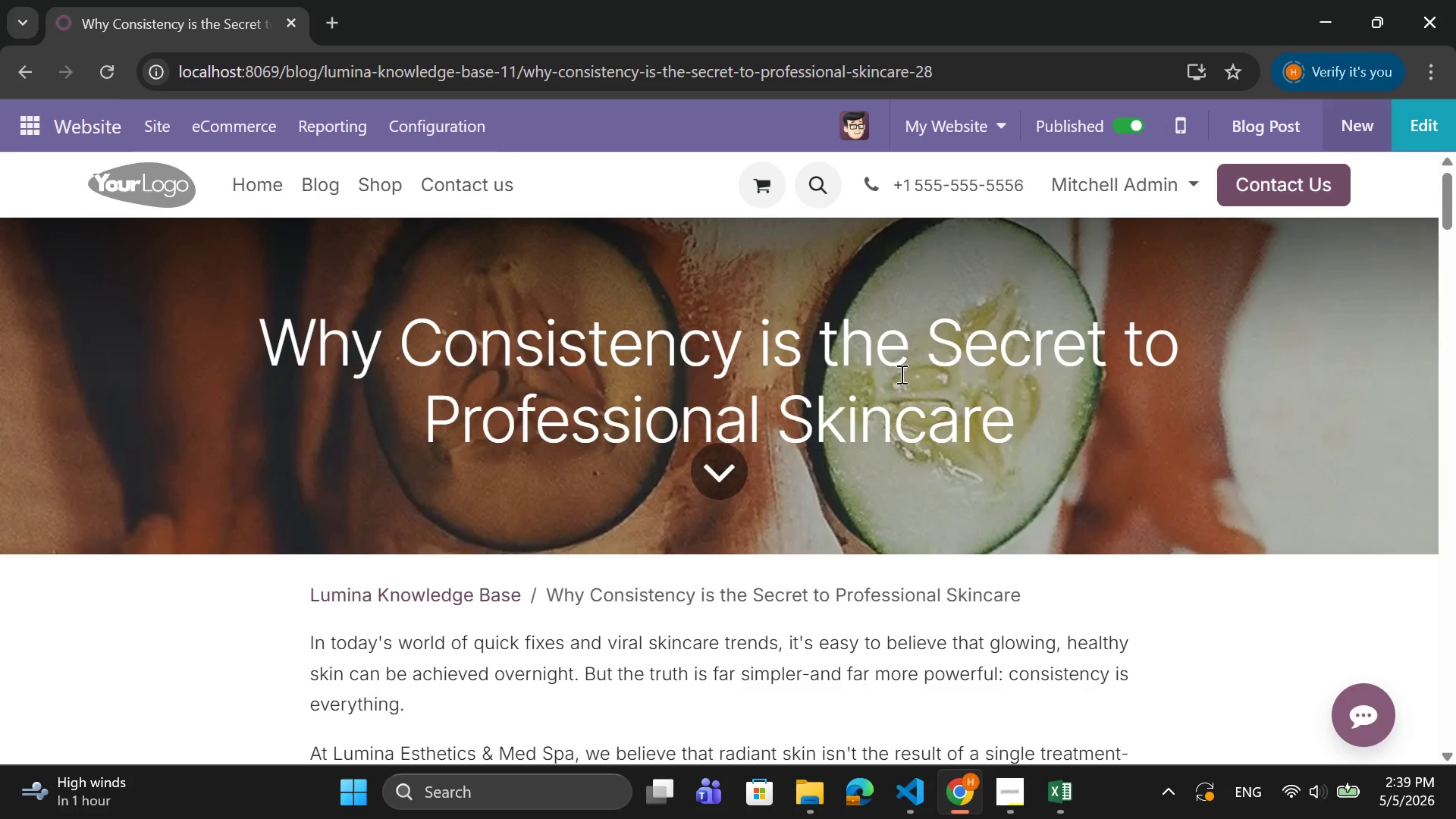 
left_click([1243, 114])
 